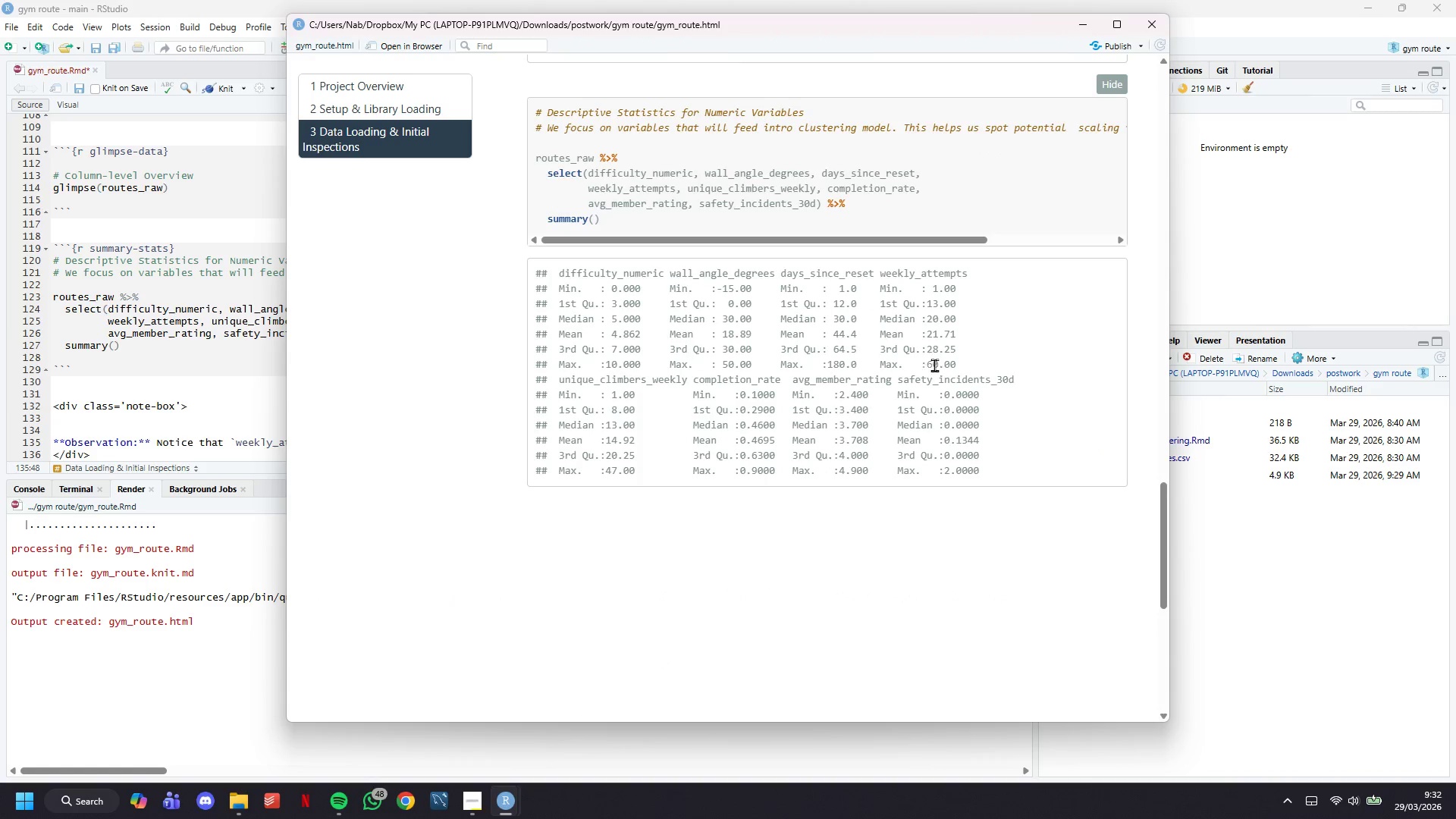 
wait(7.58)
 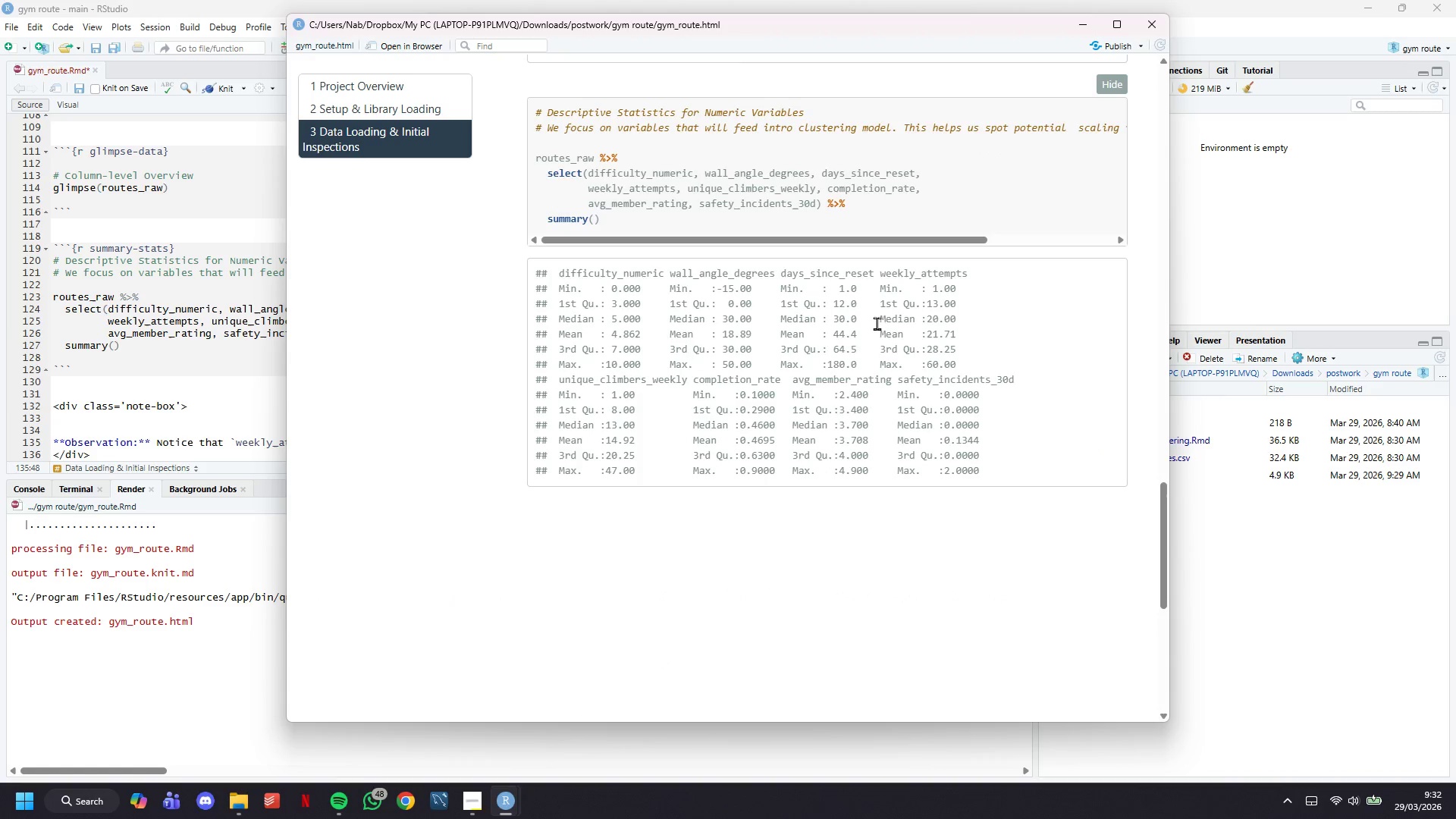 
left_click_drag(start_coordinate=[926, 367], to_coordinate=[987, 358])
 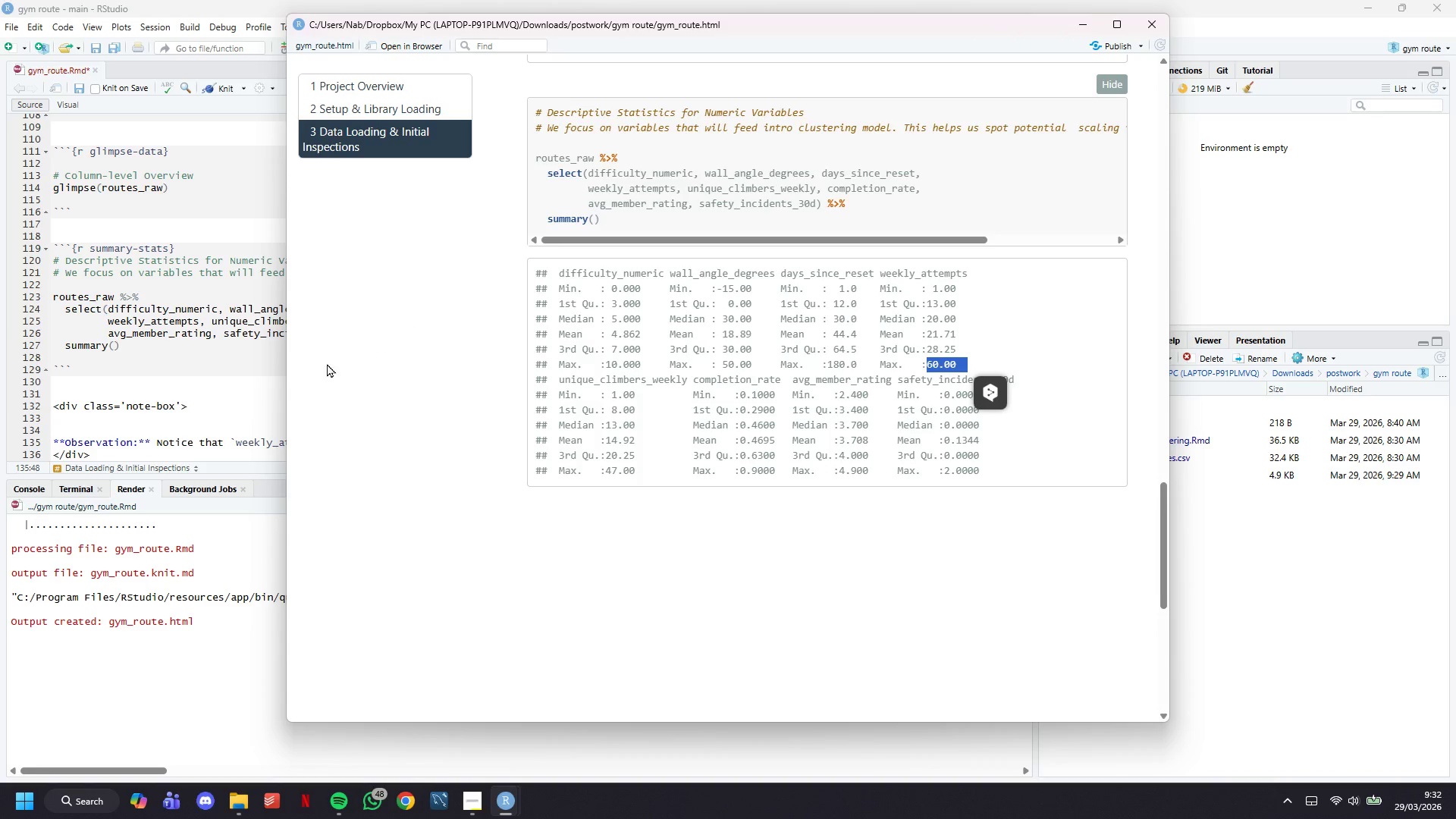 
left_click([253, 410])
 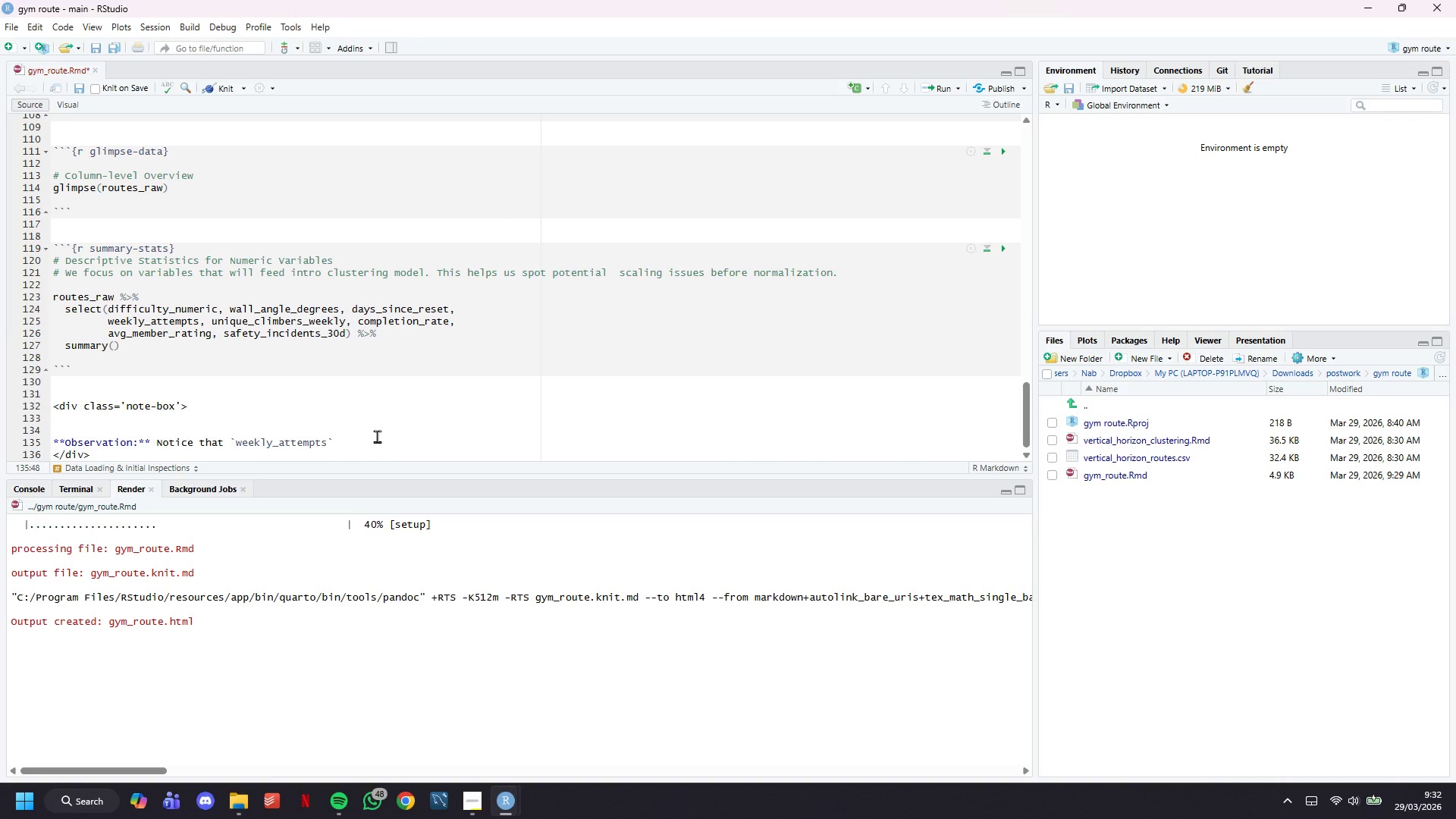 
type(())
 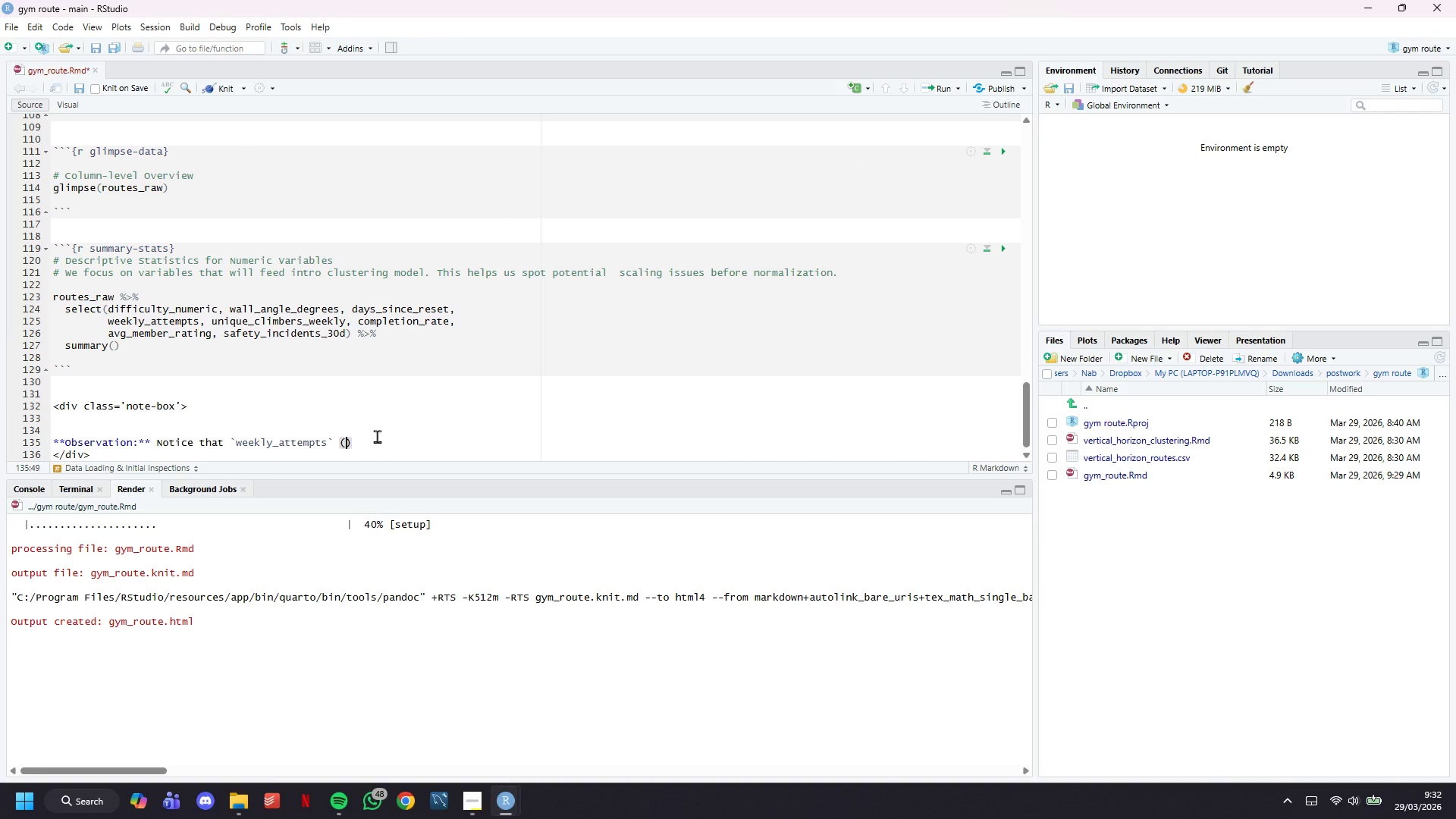 
key(ArrowLeft)
 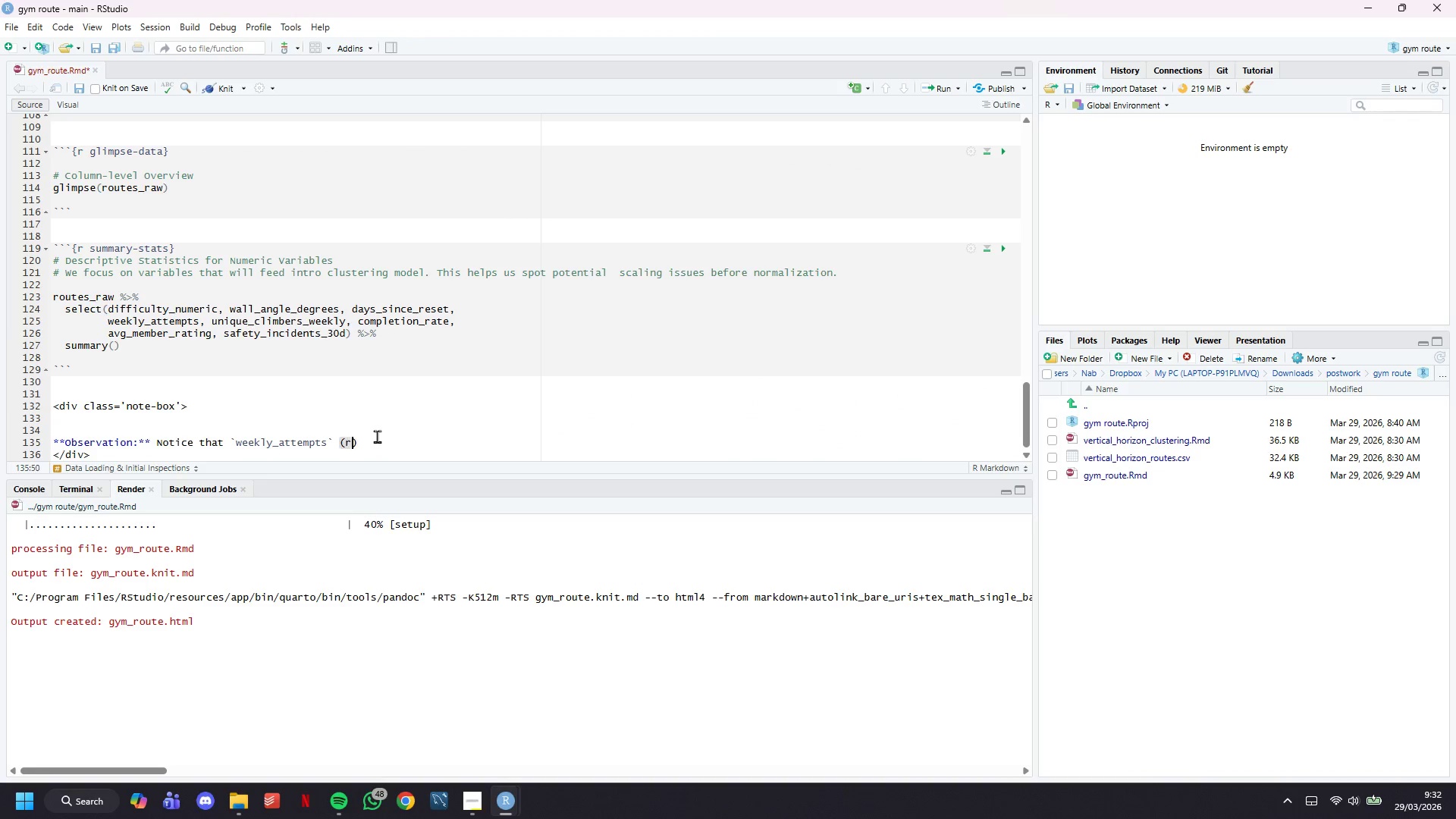 
type(range 1-~60)
 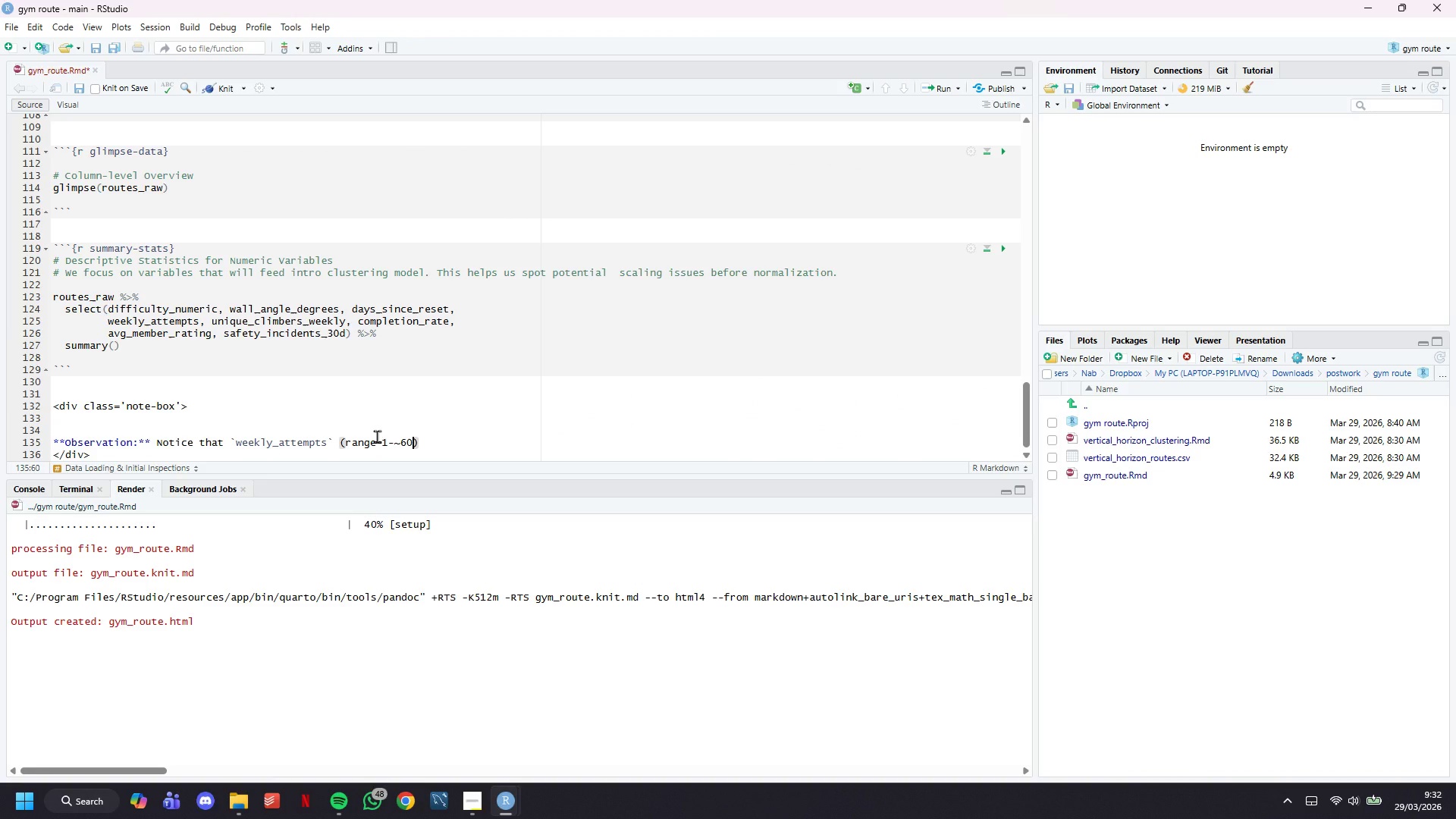 
key(ArrowRight)
 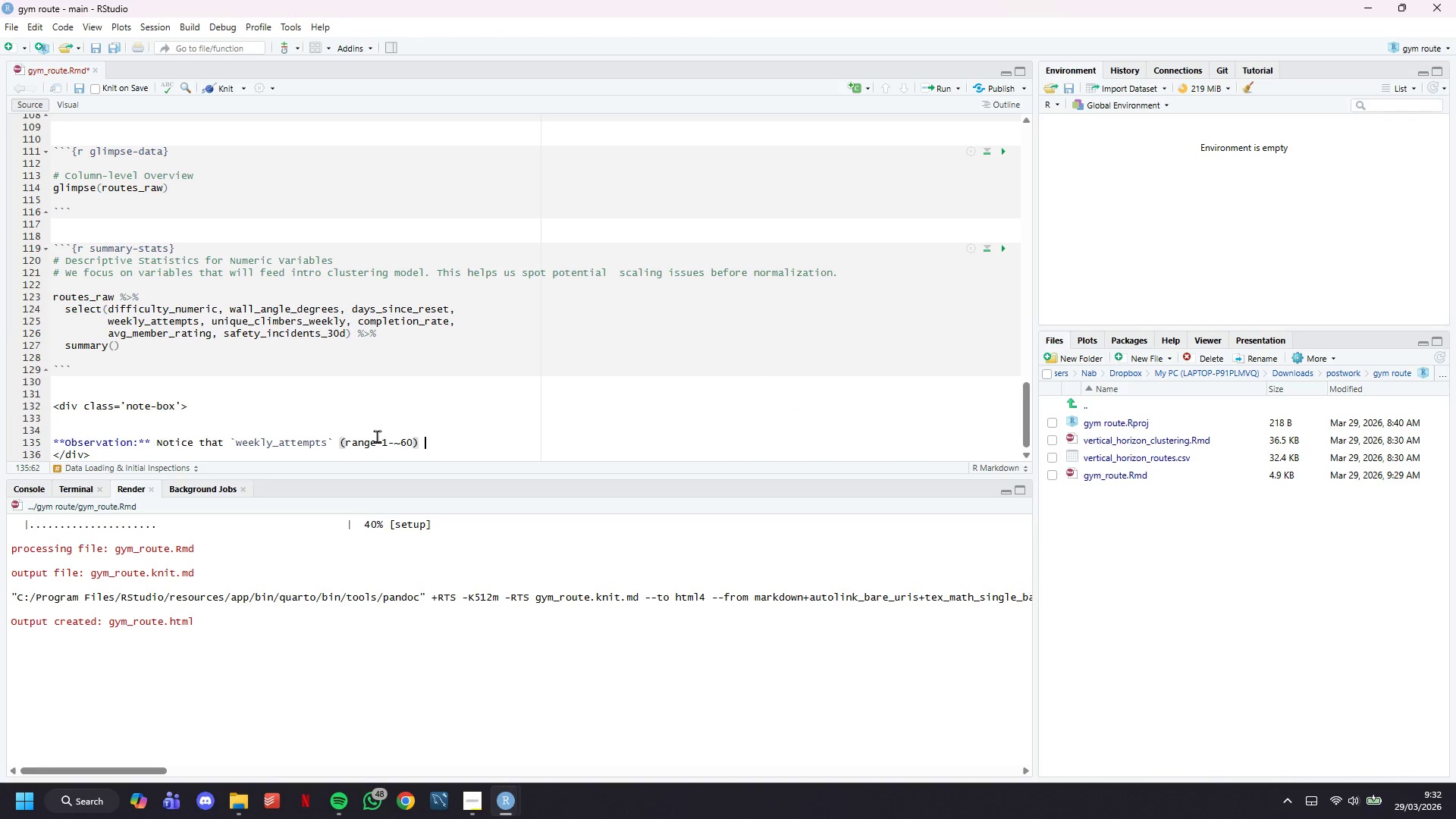 
type( and ``)
 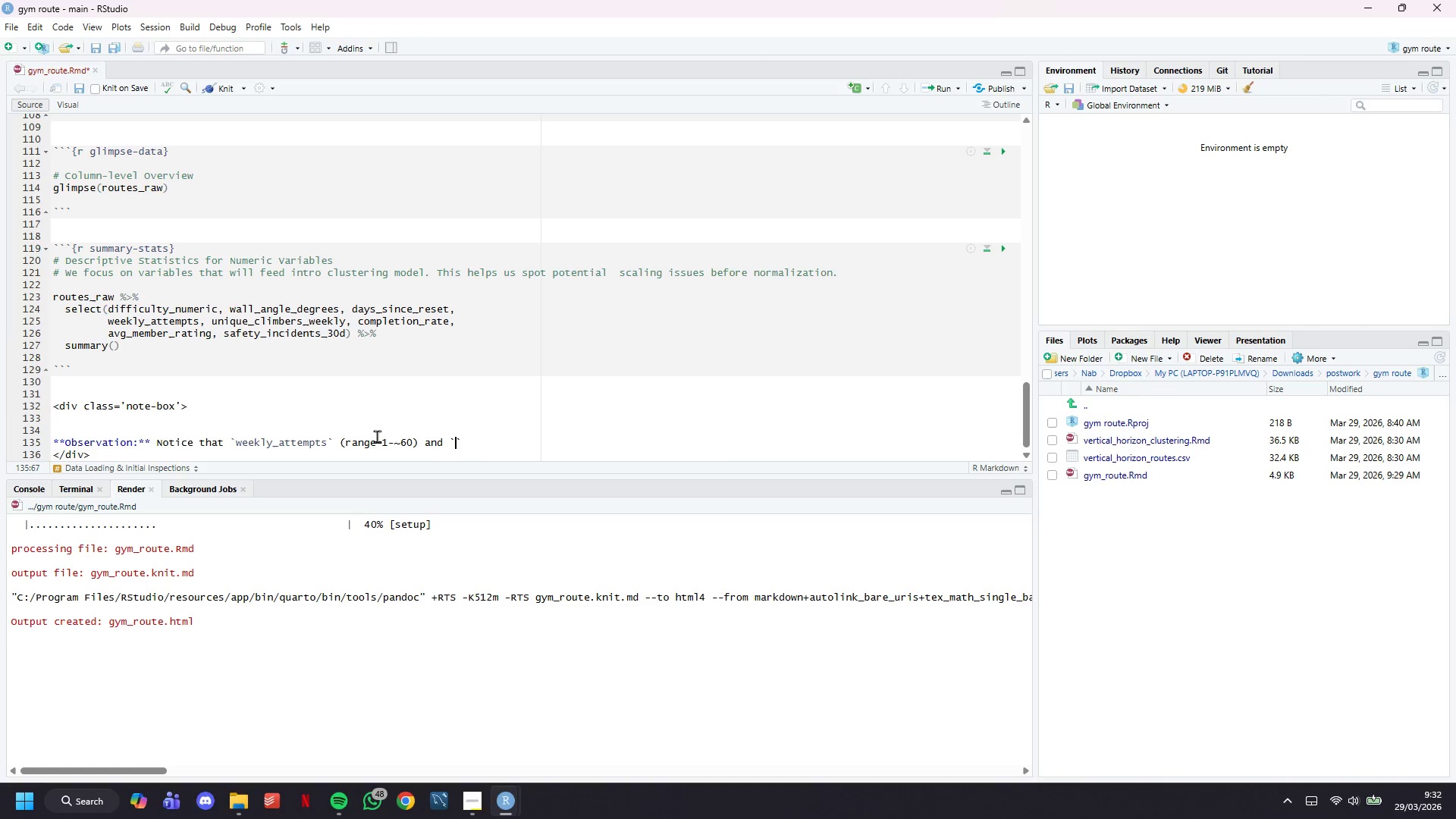 
key(ArrowLeft)
 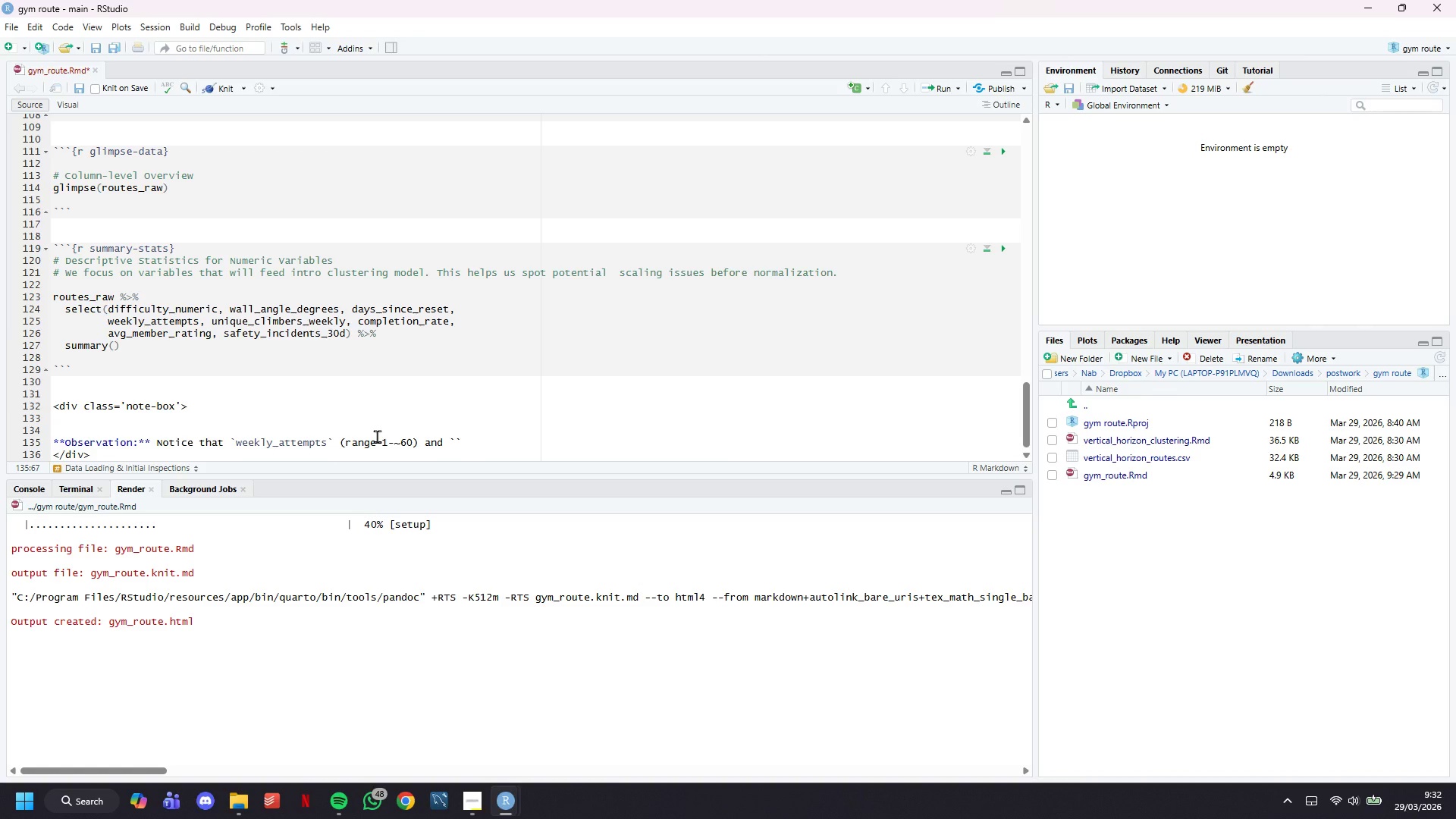 
type(wall_angles)
key(Backspace)
type(_degrees)
 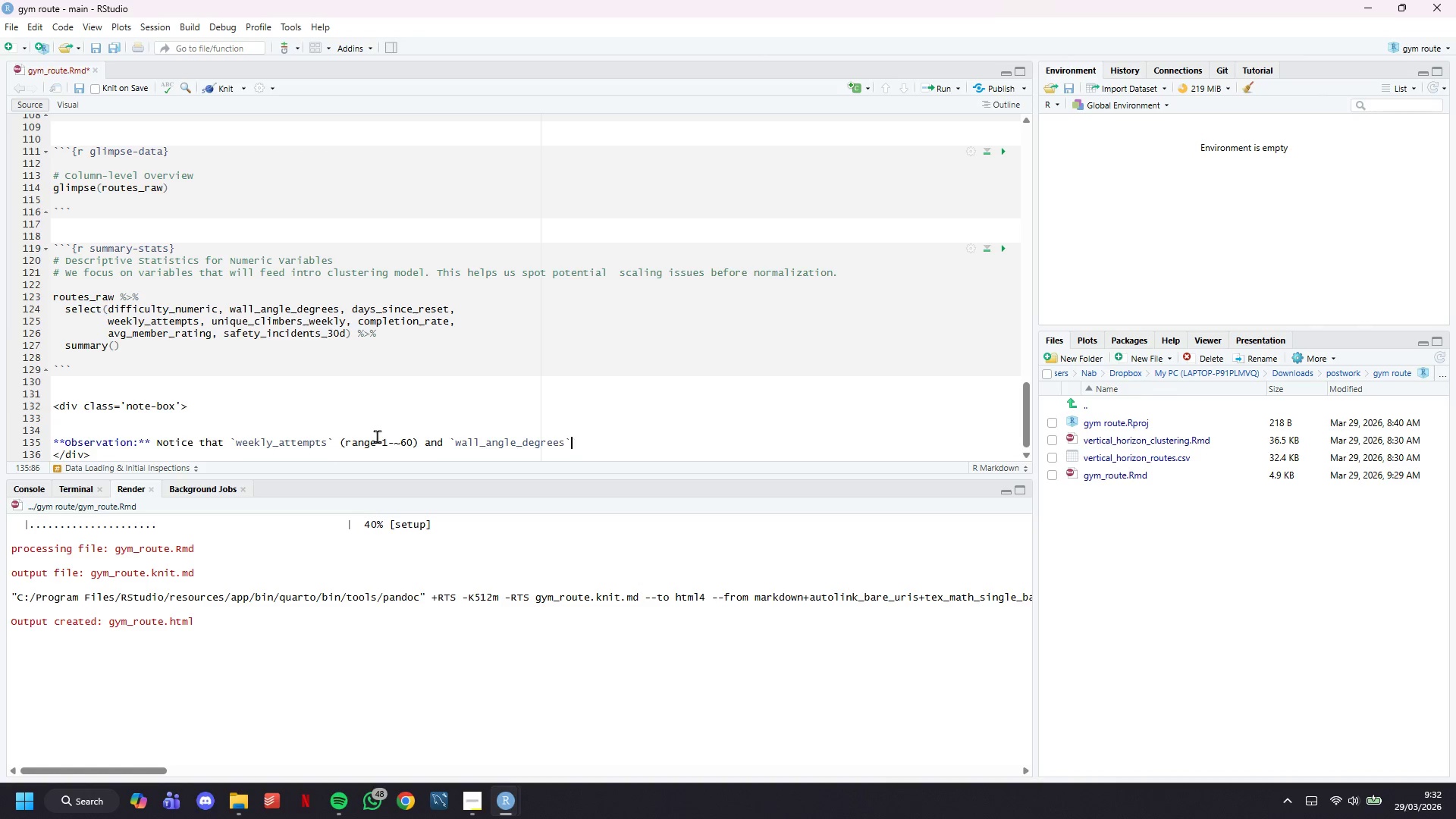 
 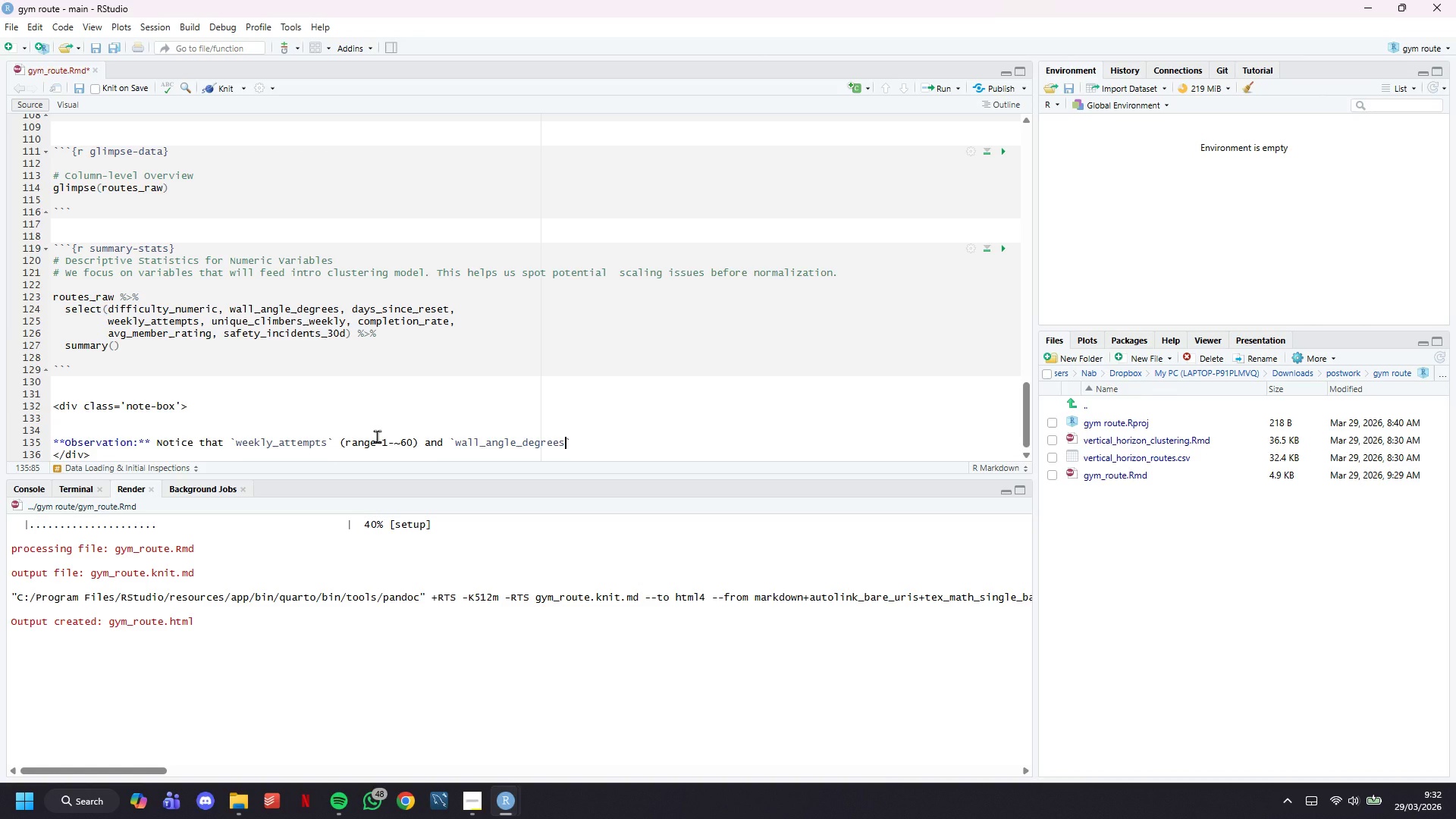 
key(ArrowRight)
 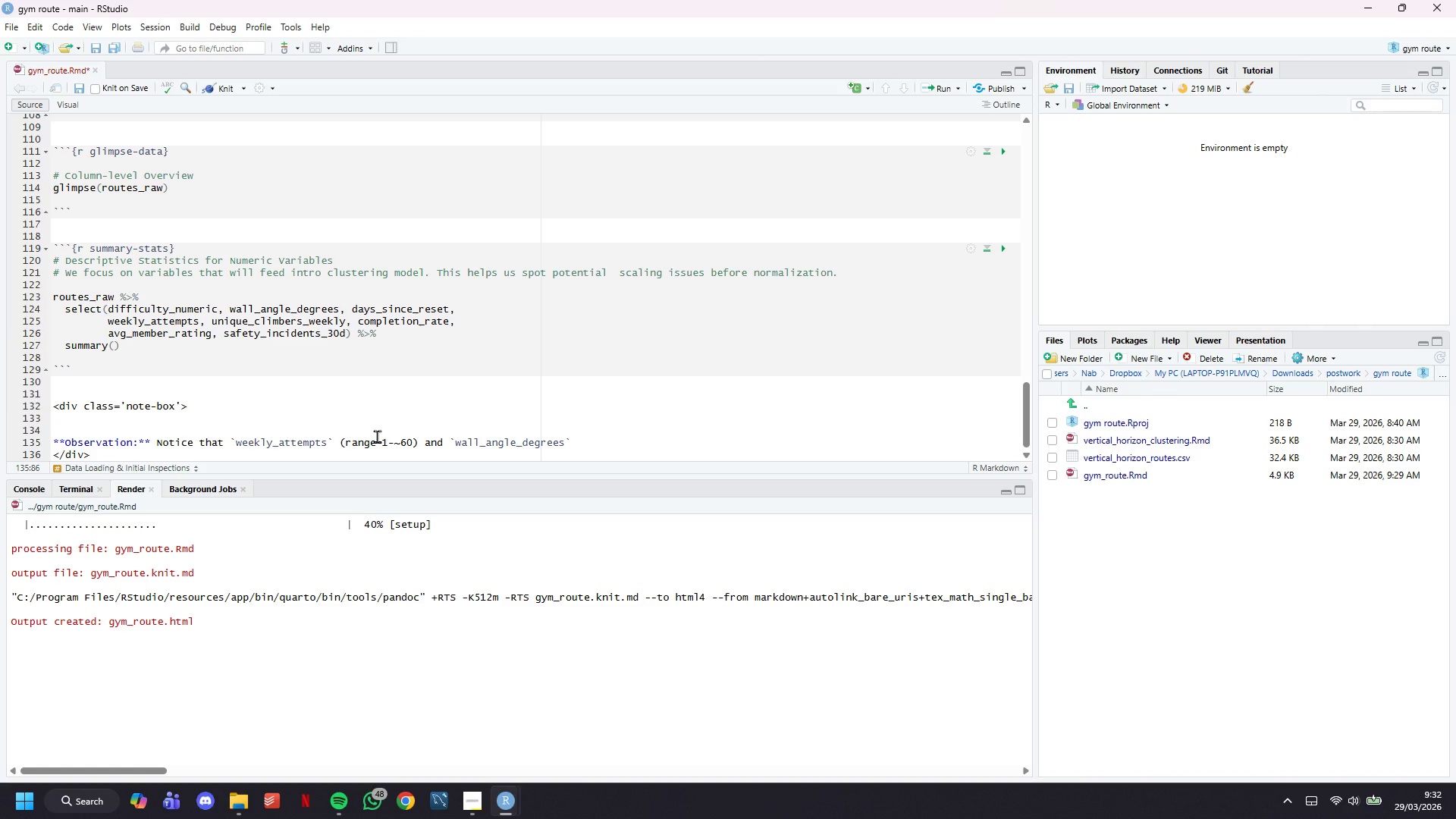 
type( ())
 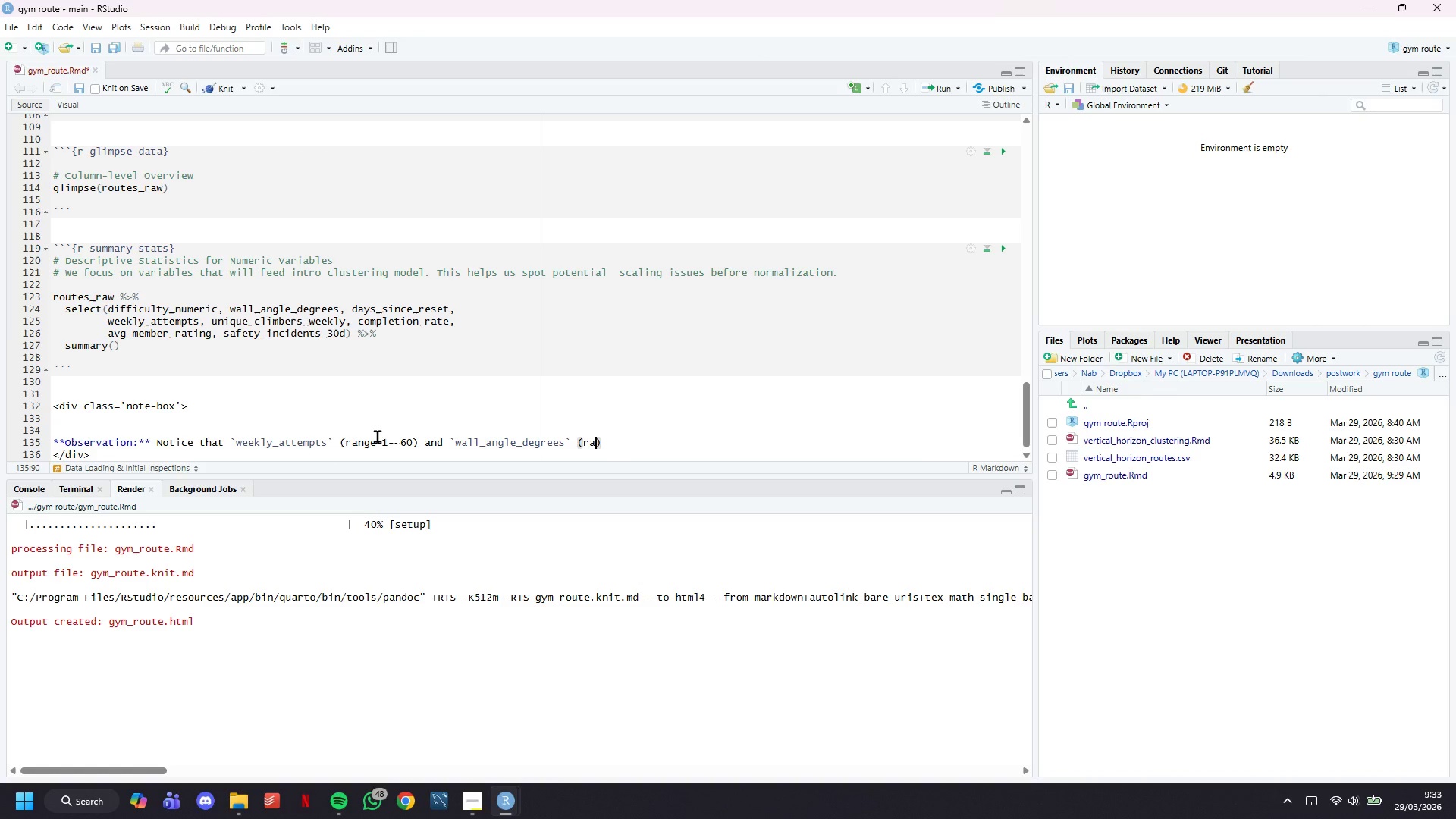 
 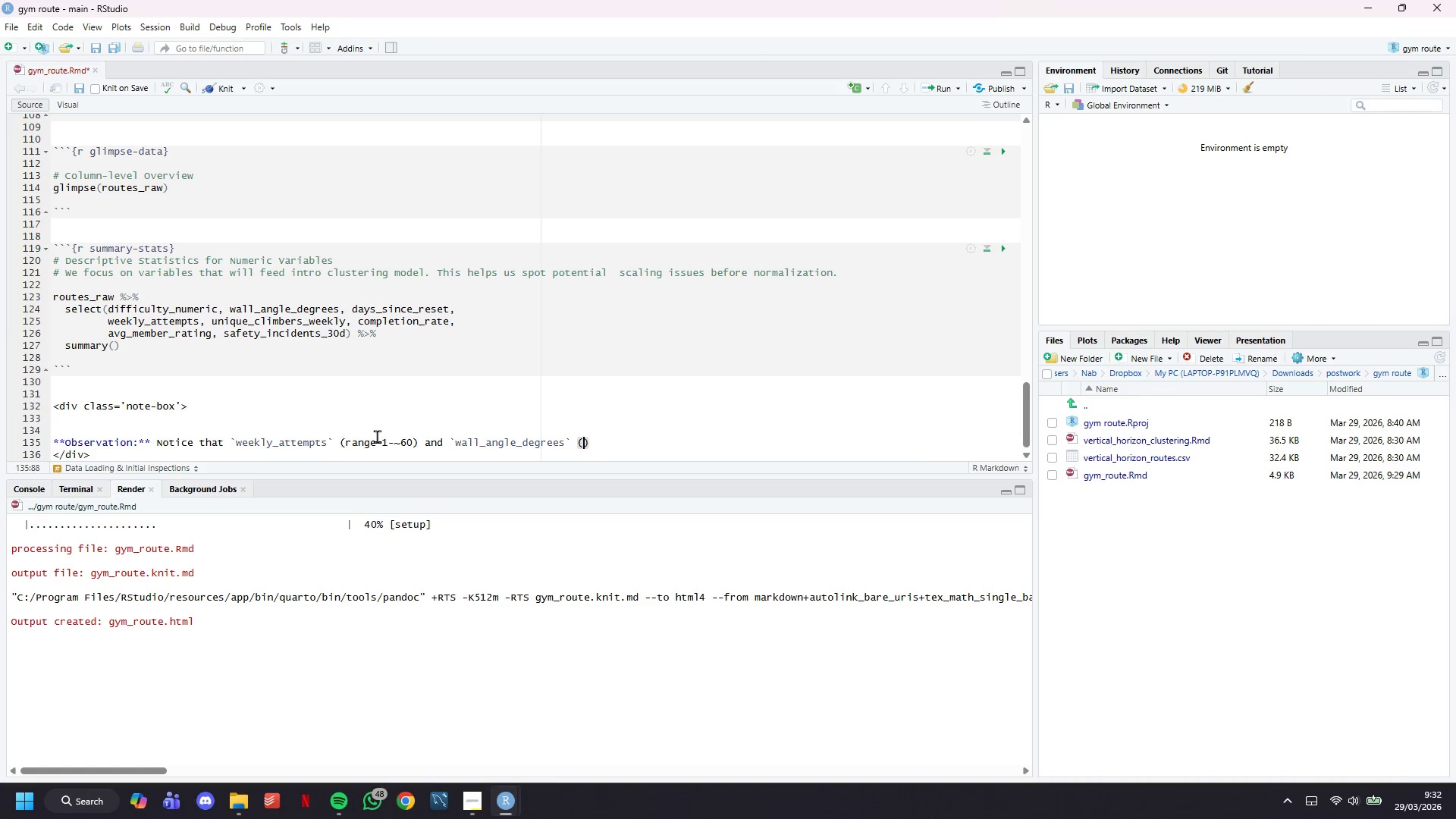 
key(ArrowLeft)
 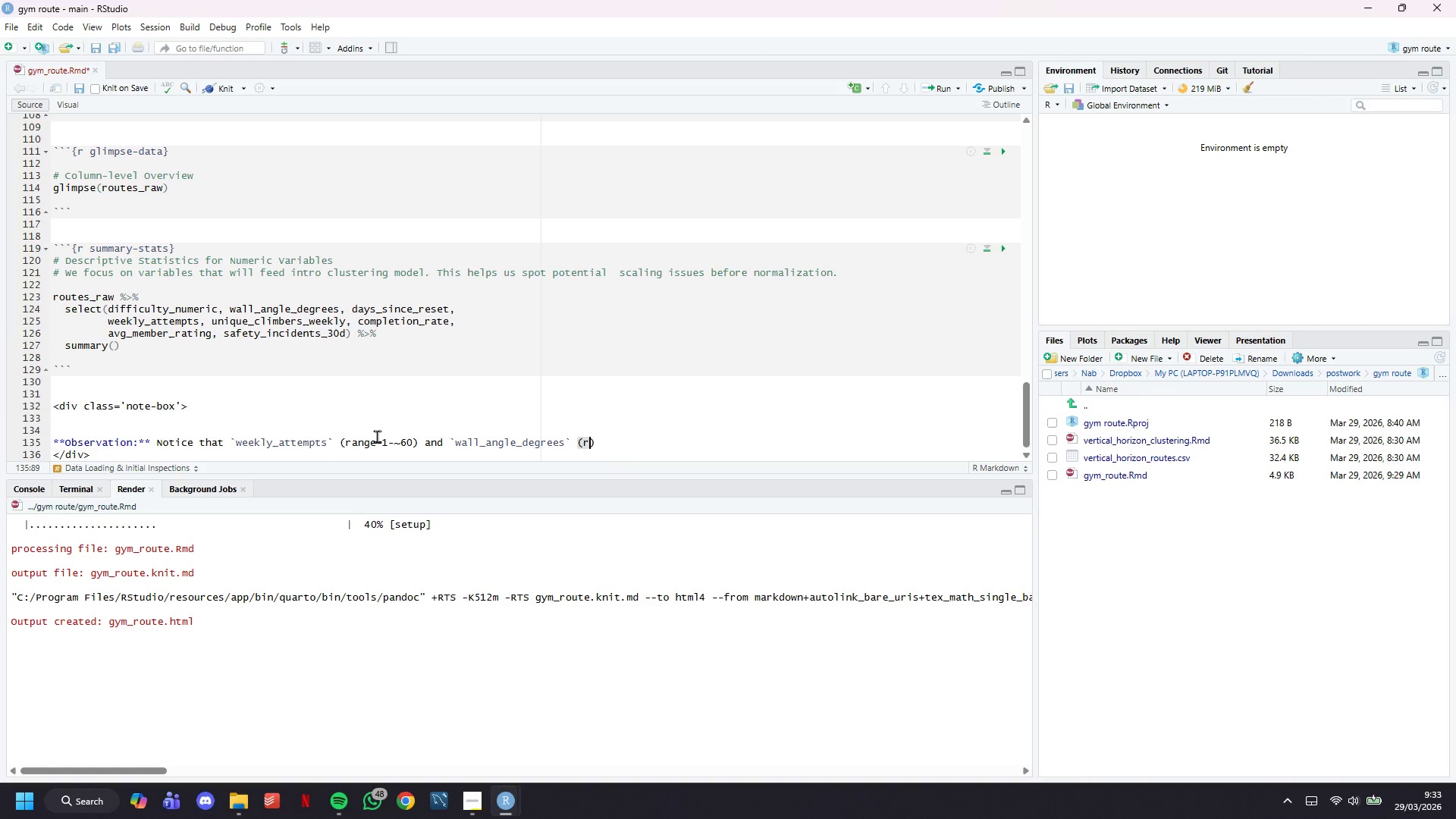 
type(range)
 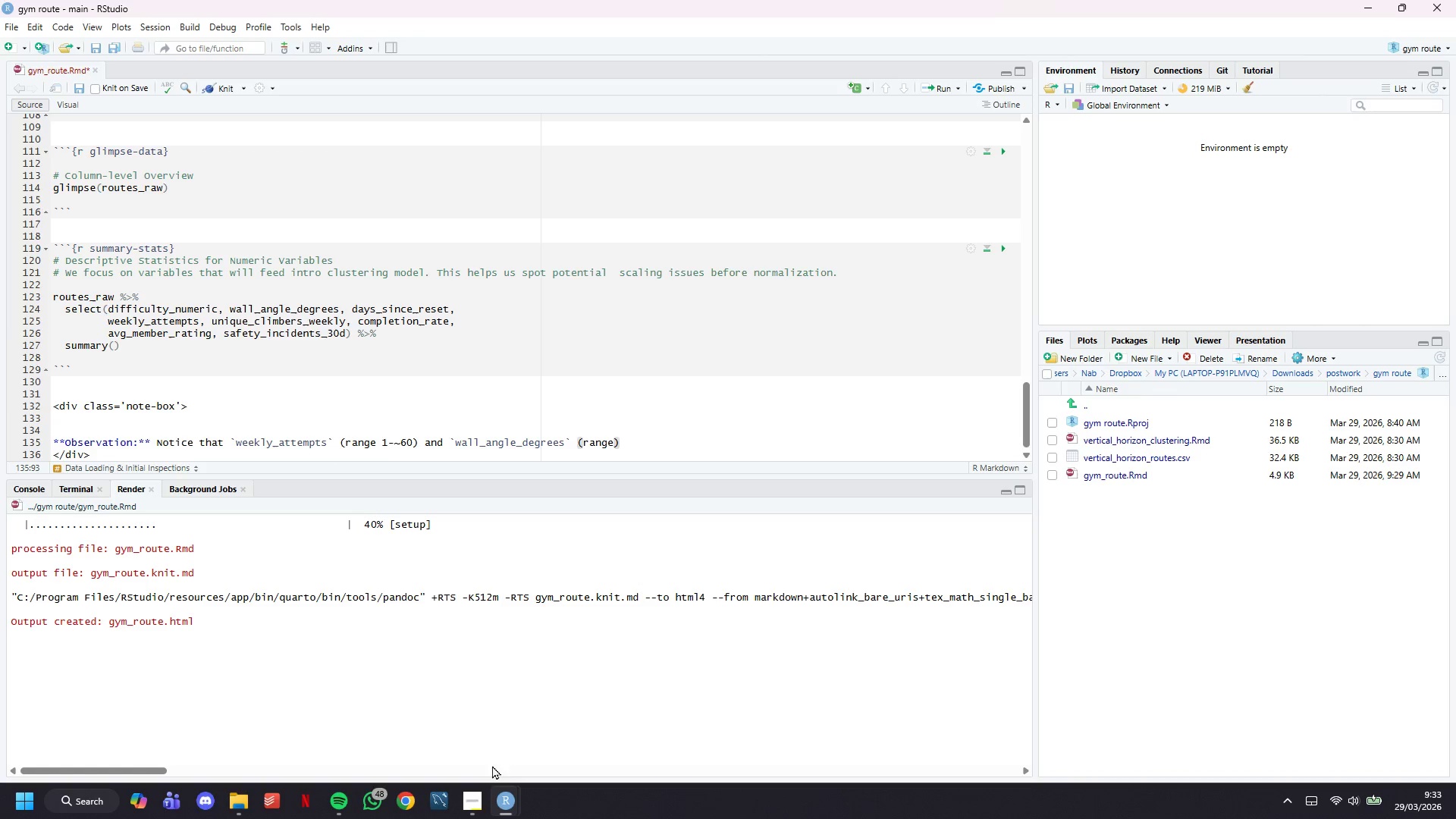 
left_click([507, 787])
 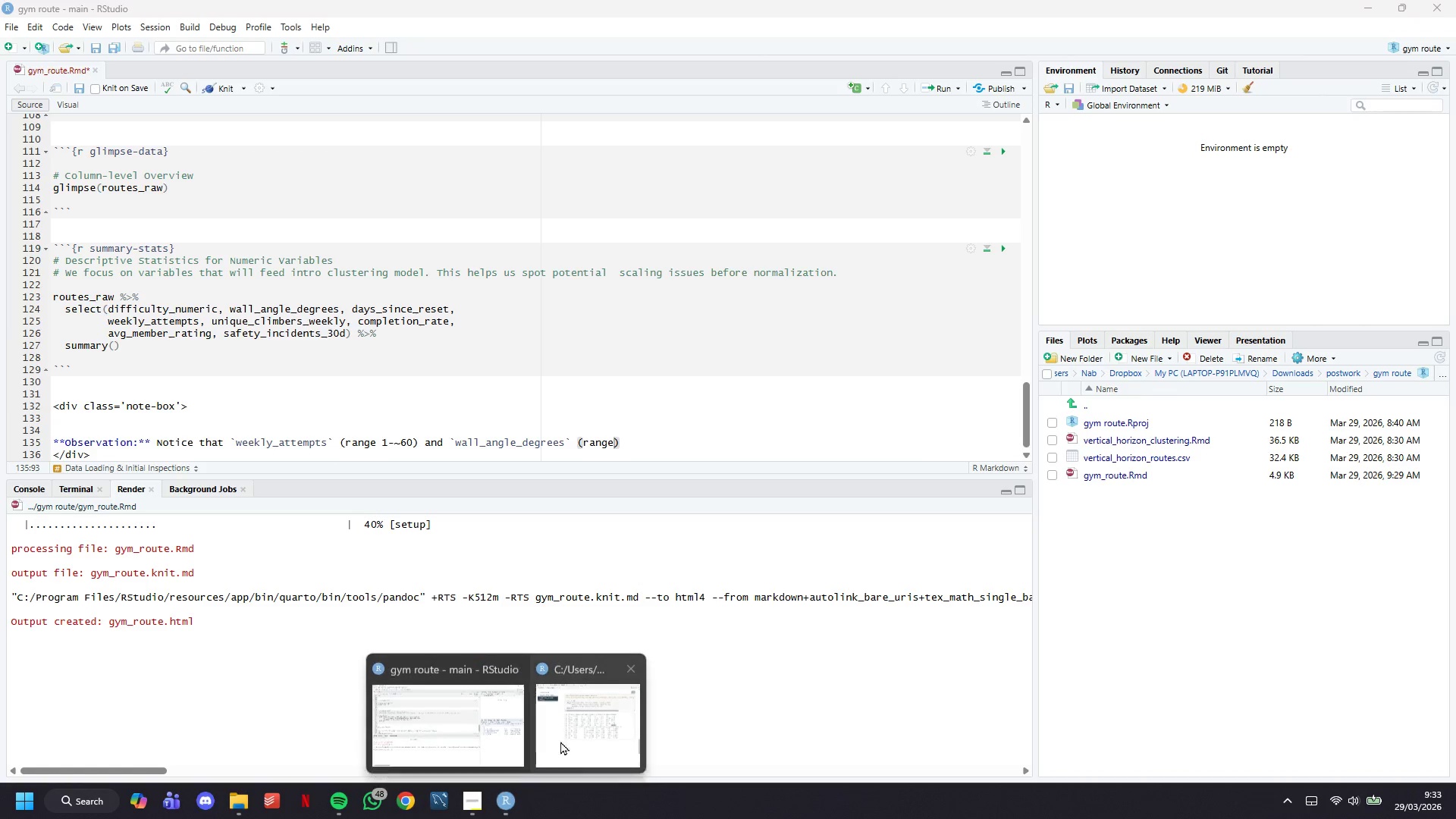 
left_click([567, 712])
 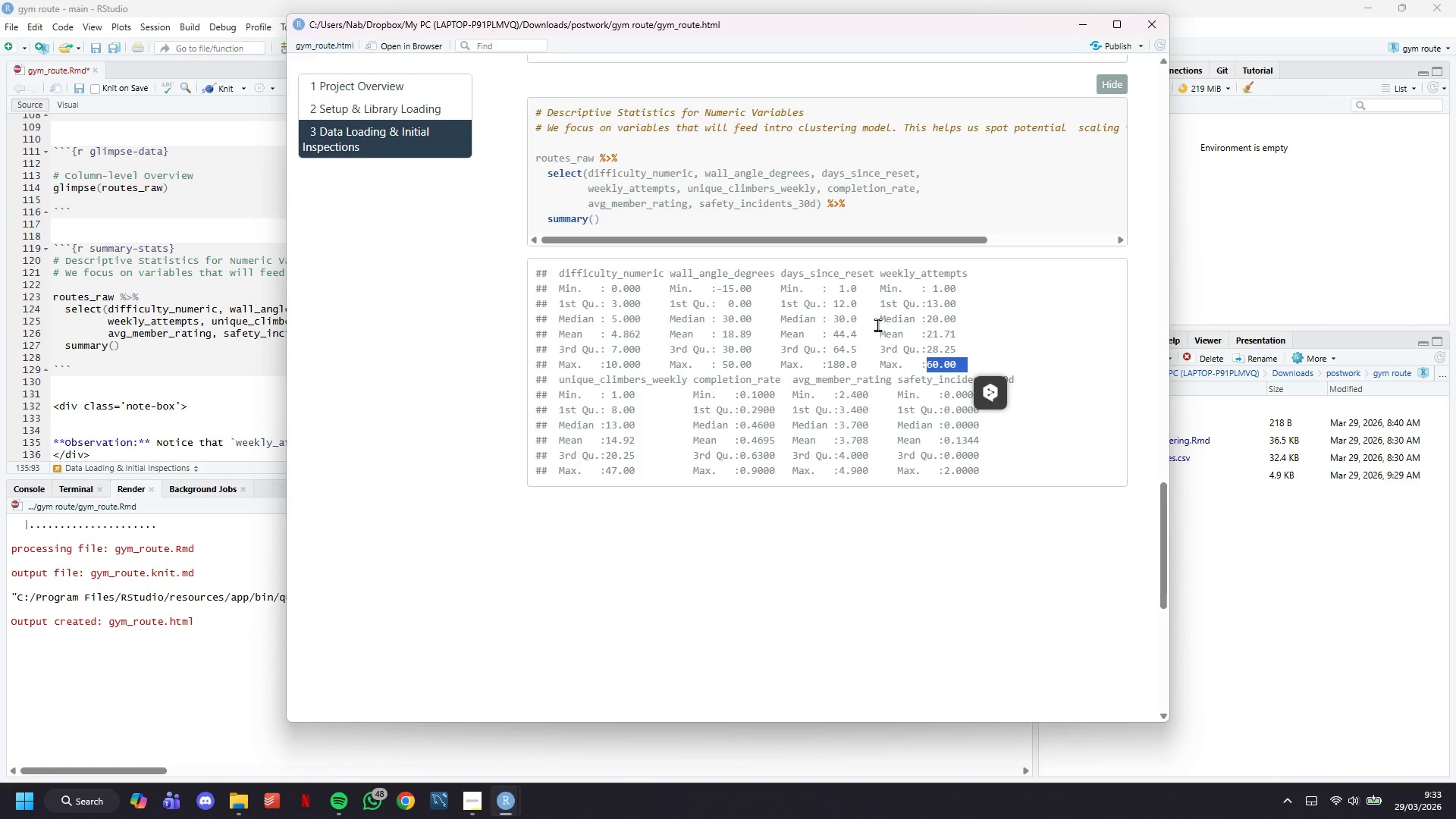 
left_click([939, 393])
 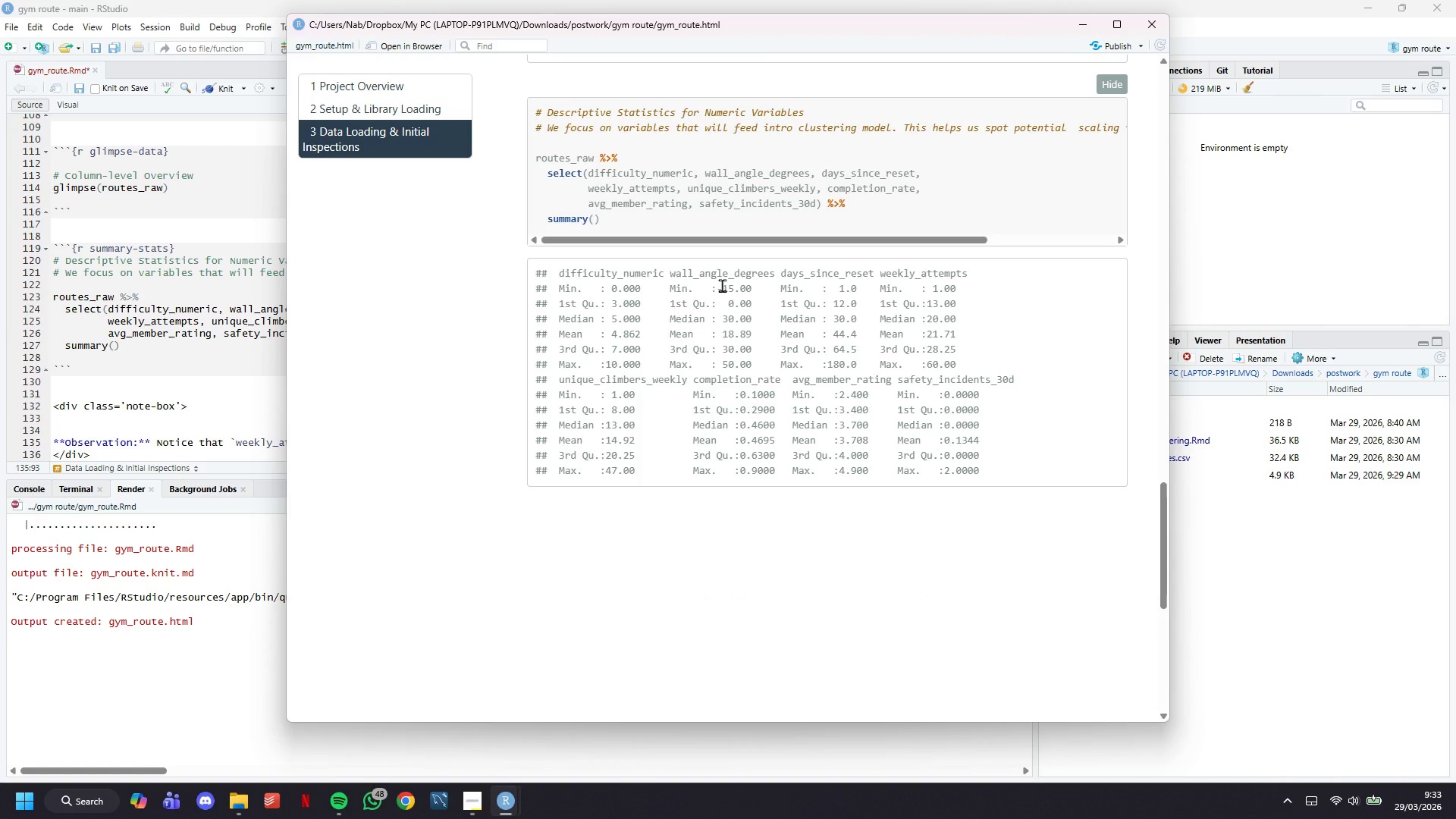 
left_click([14, 400])
 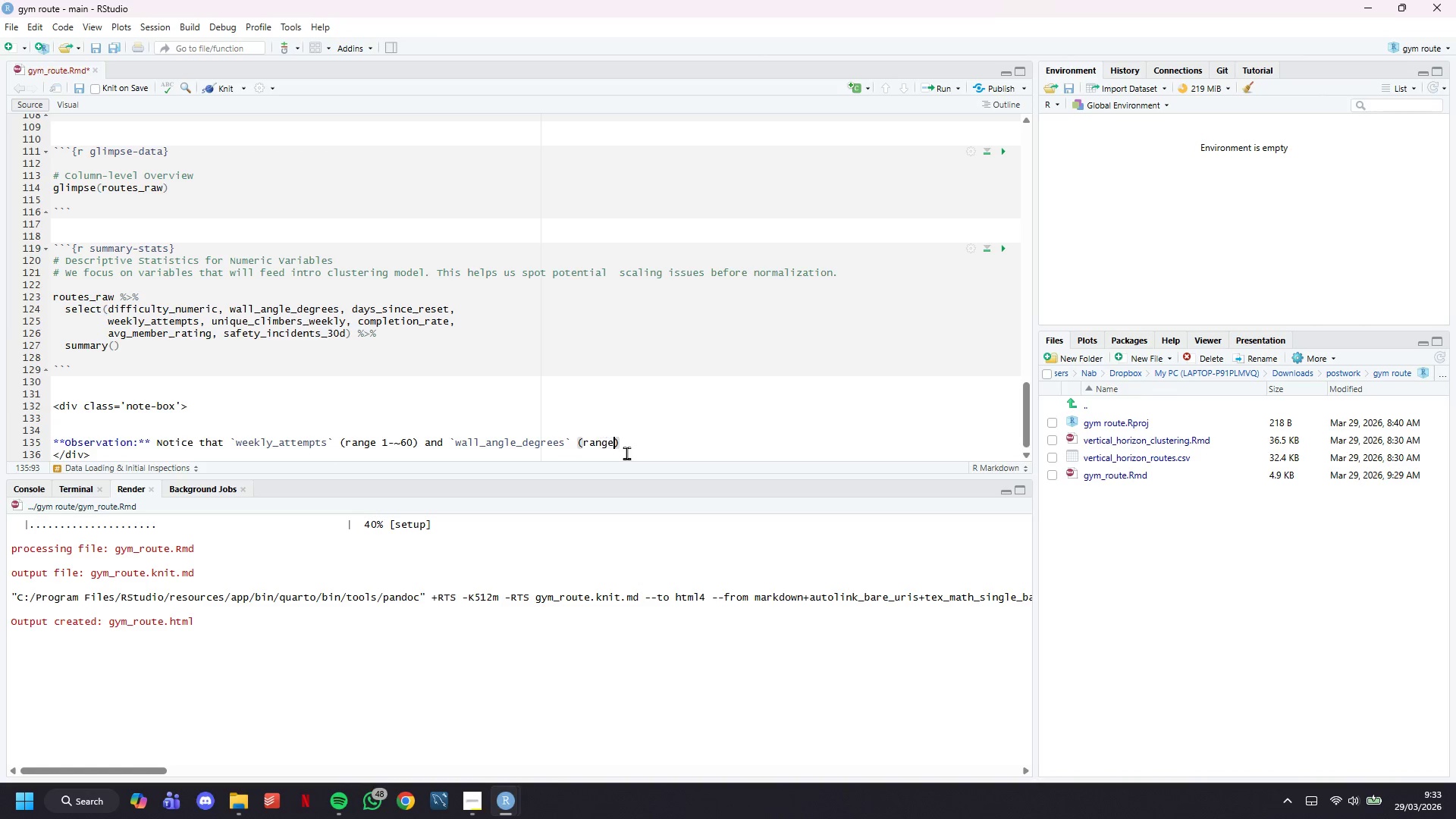 
key(Space)
 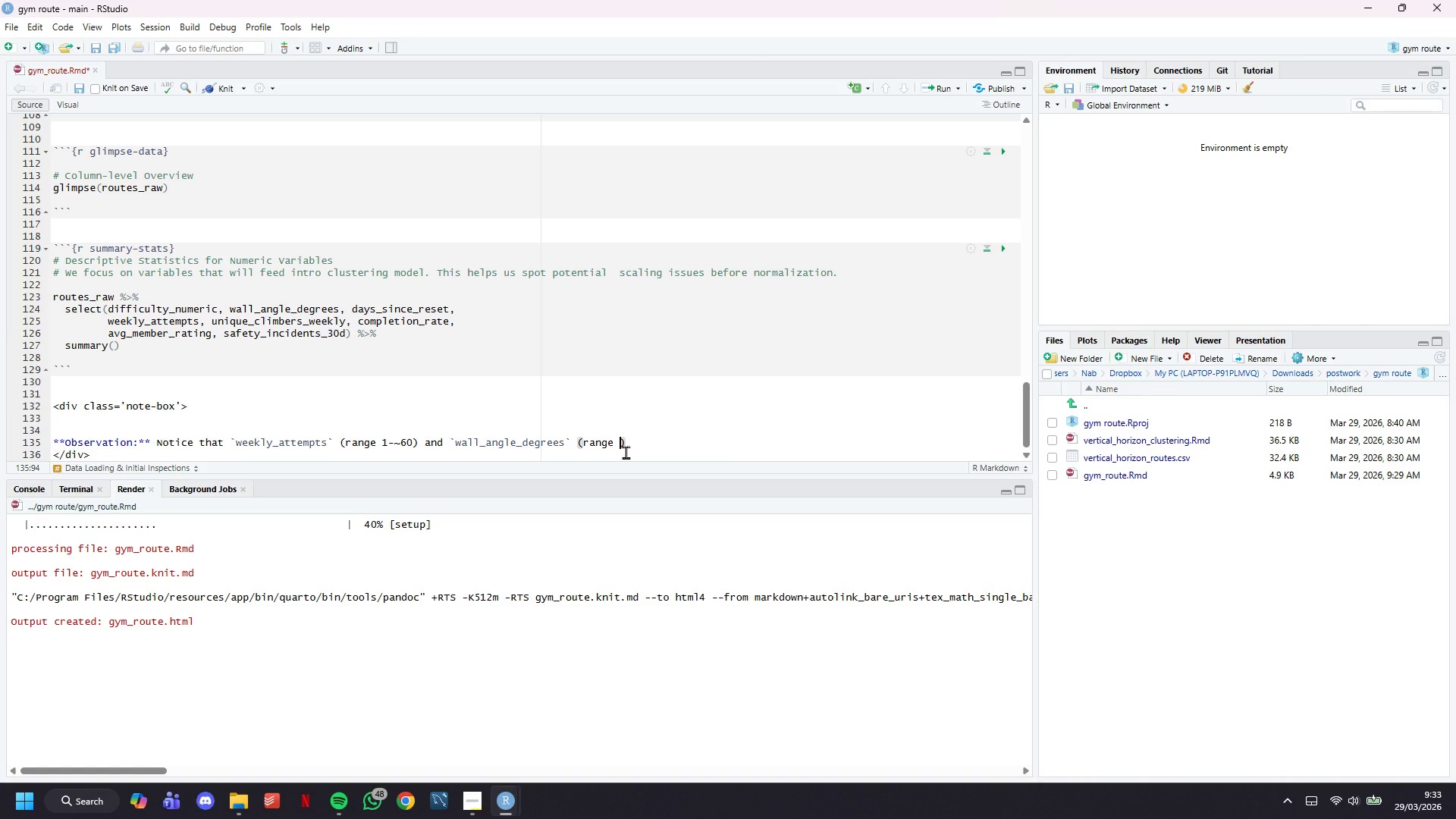 
hold_key(key=ShiftLeft, duration=0.7)
 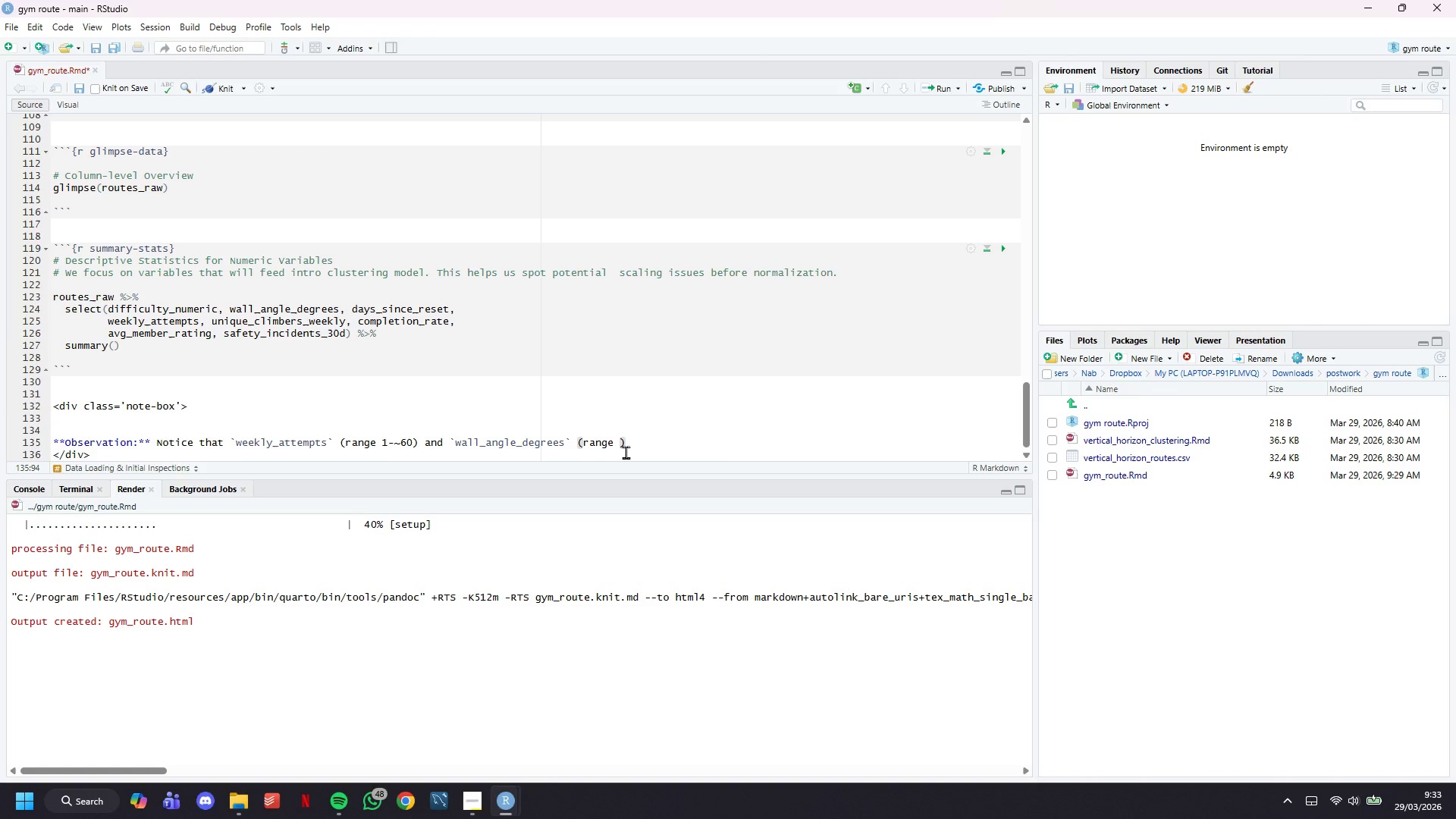 
type(: -15 5)
key(Backspace)
type(to +50)
 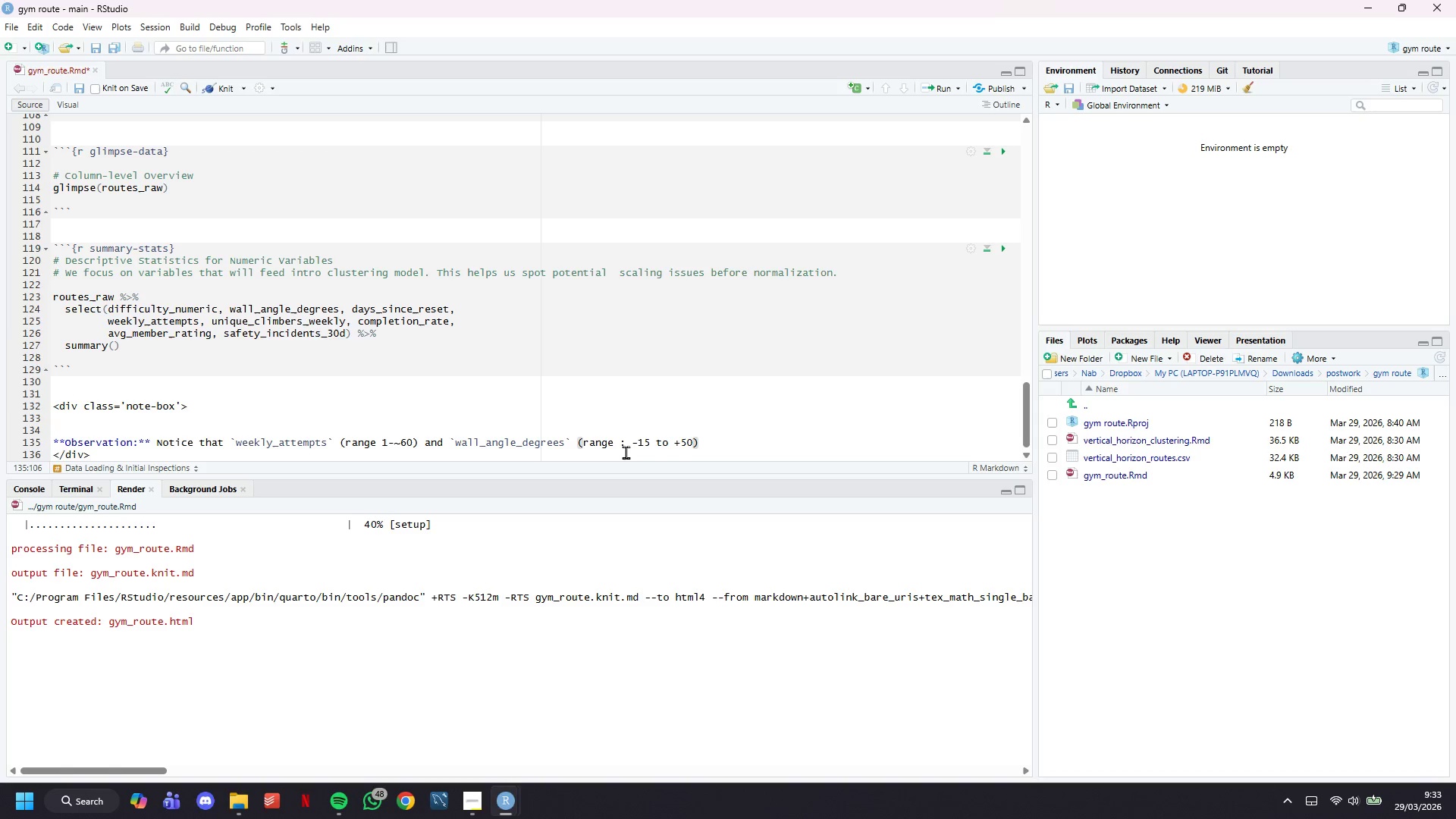 
key(ArrowRight)
 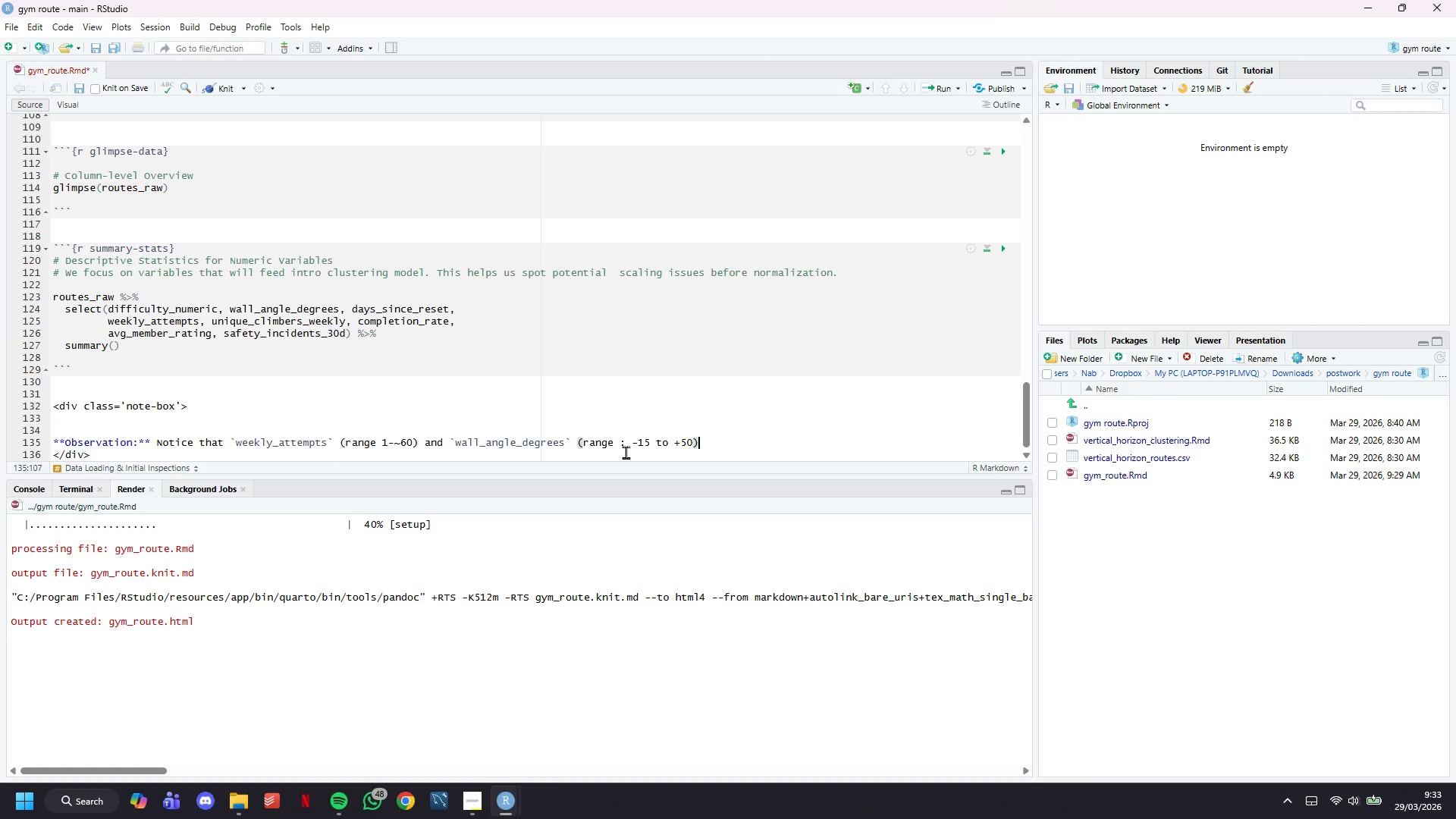 
type( are on very different sa)
key(Backspace)
type(cales. K-Means is distance-based and highl )
key(Backspace)
type(y sensitive )
 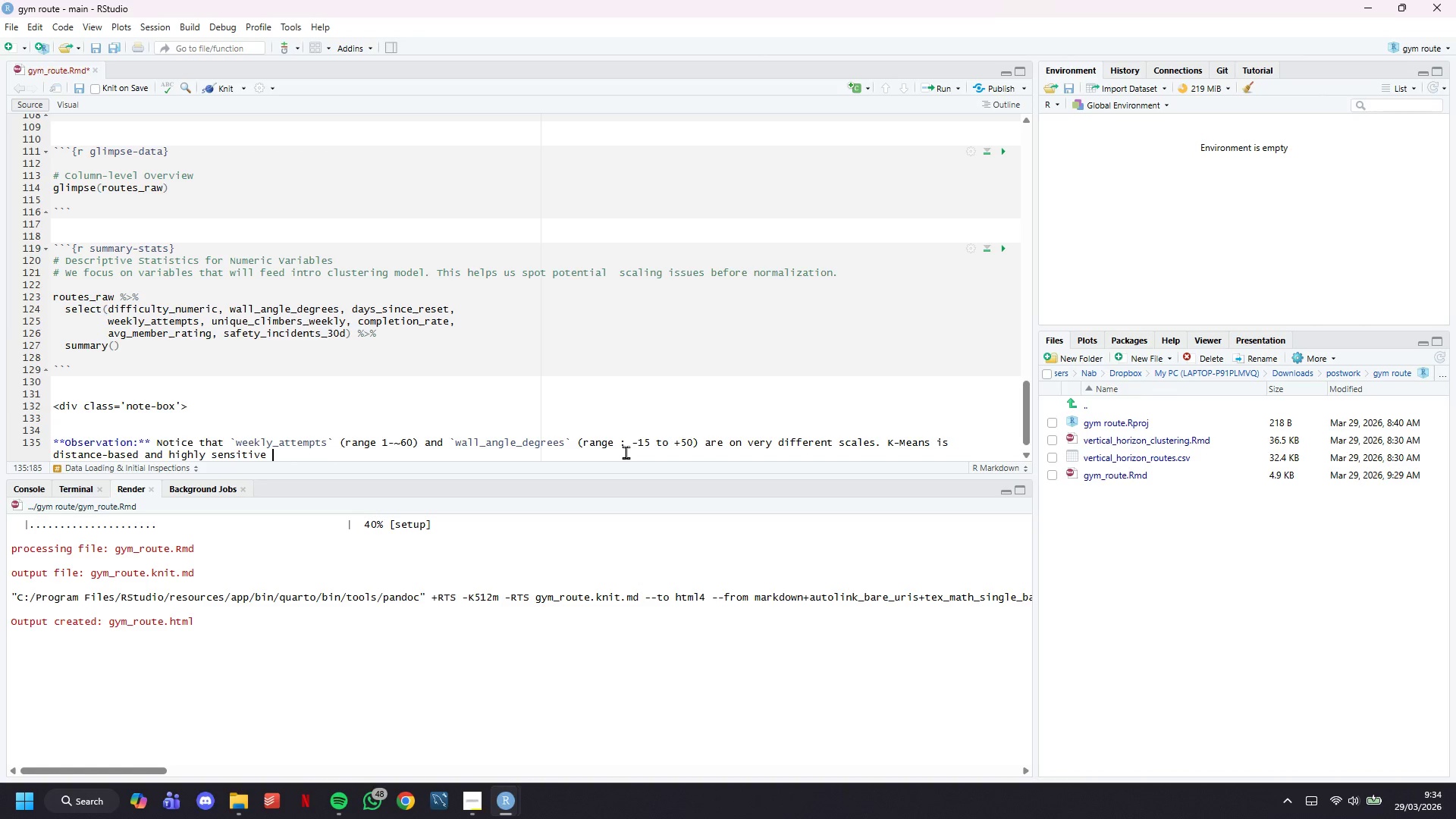 
wait(28.02)
 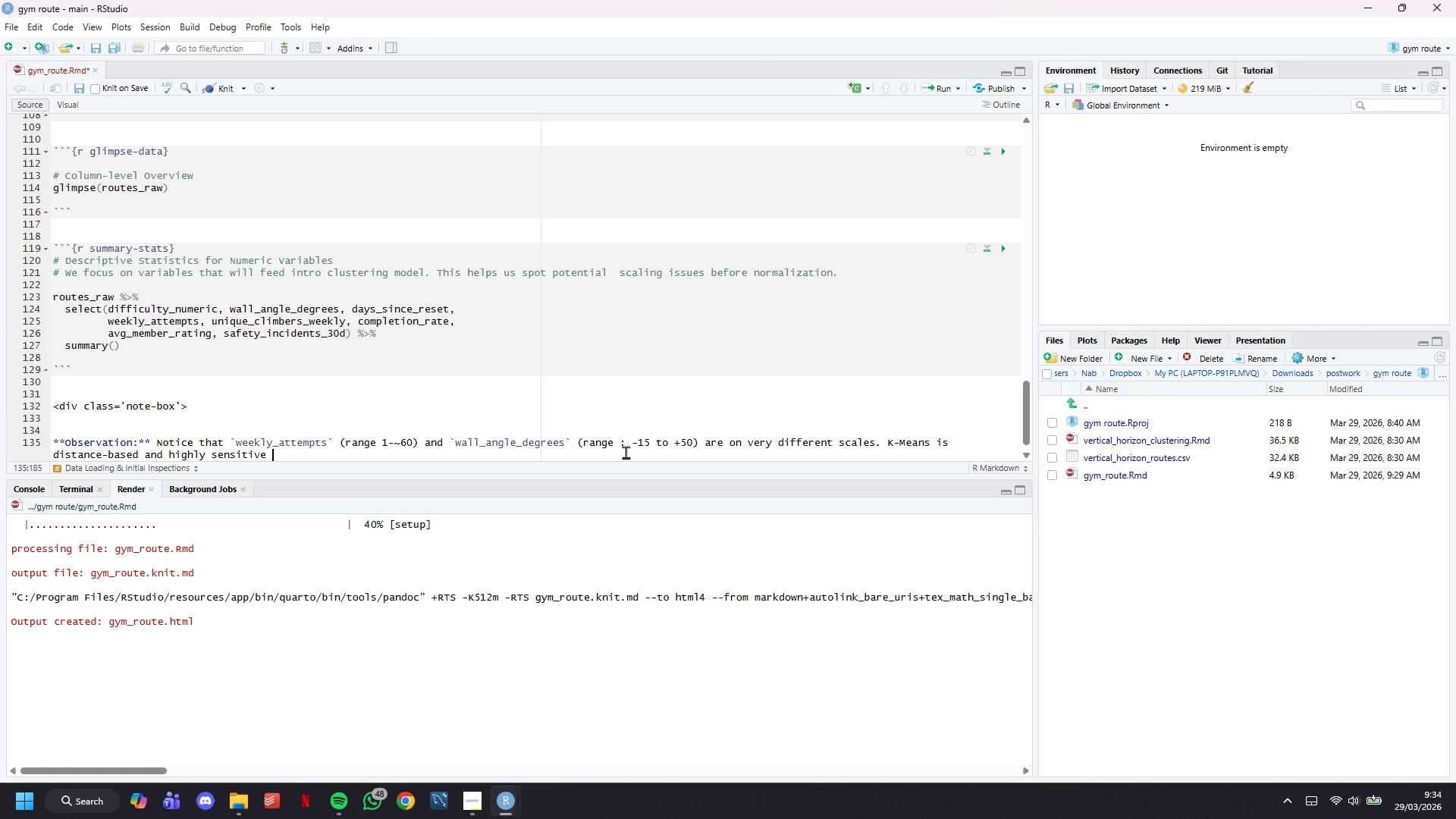 
type(to scale f)
key(Backspace)
type(differences - without non)
key(Backspace)
type(rna)
key(Backspace)
key(Backspace)
type(nai)
key(Backspace)
key(Backspace)
key(Backspace)
type(malization, high-)
 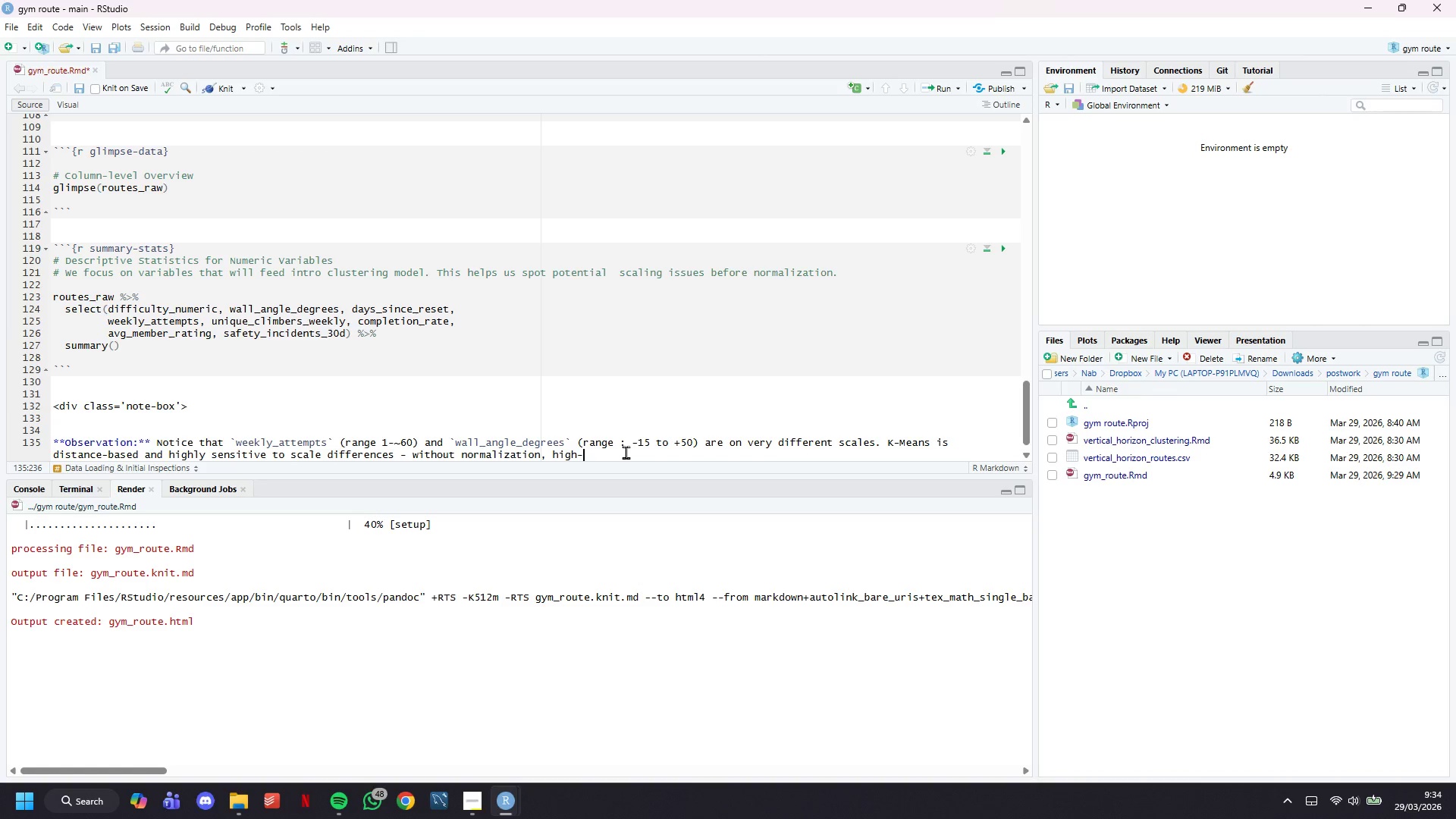 
wait(10.98)
 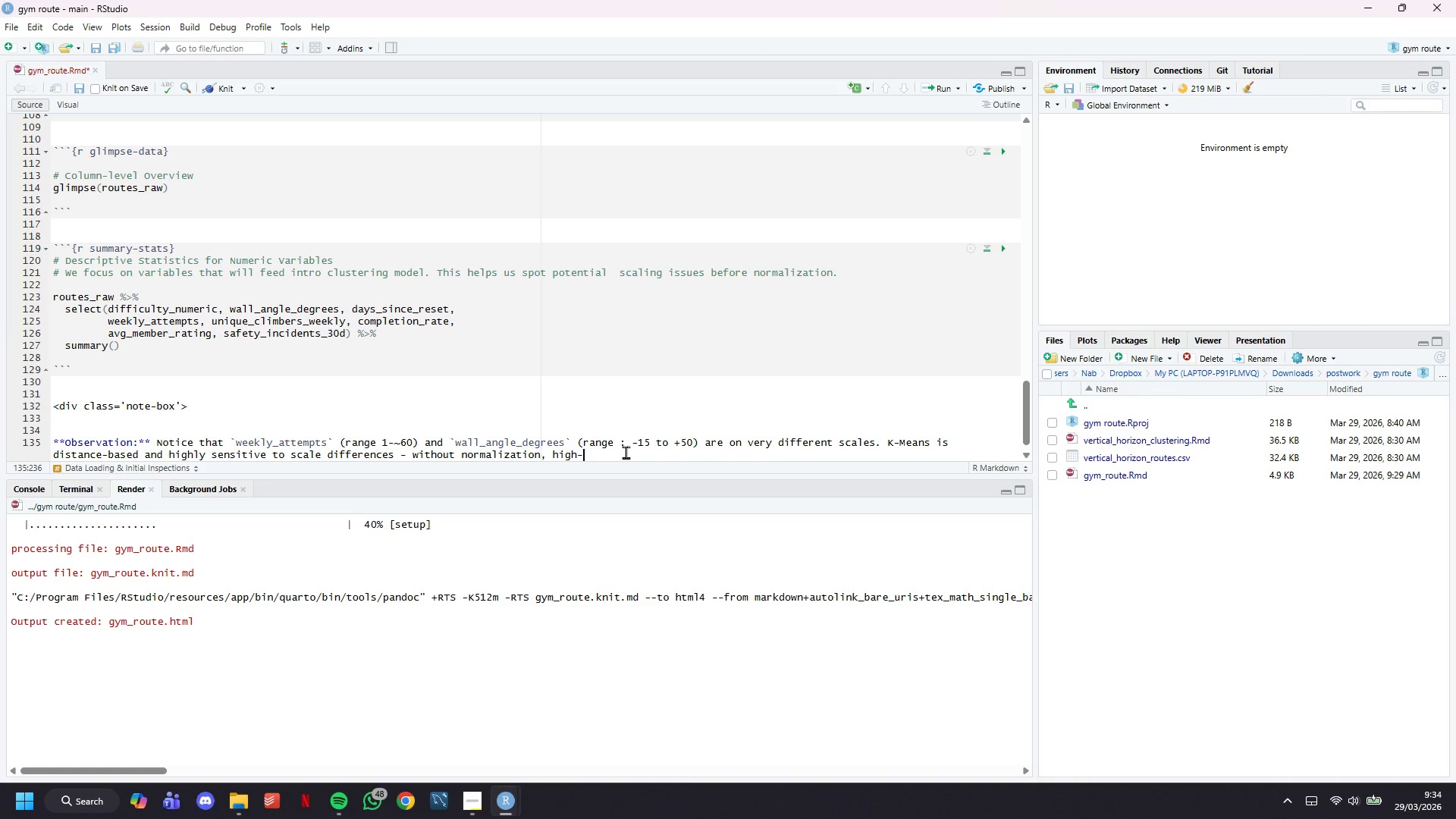 
type(magnitur)
key(Backspace)
type(de variabls like ``)
 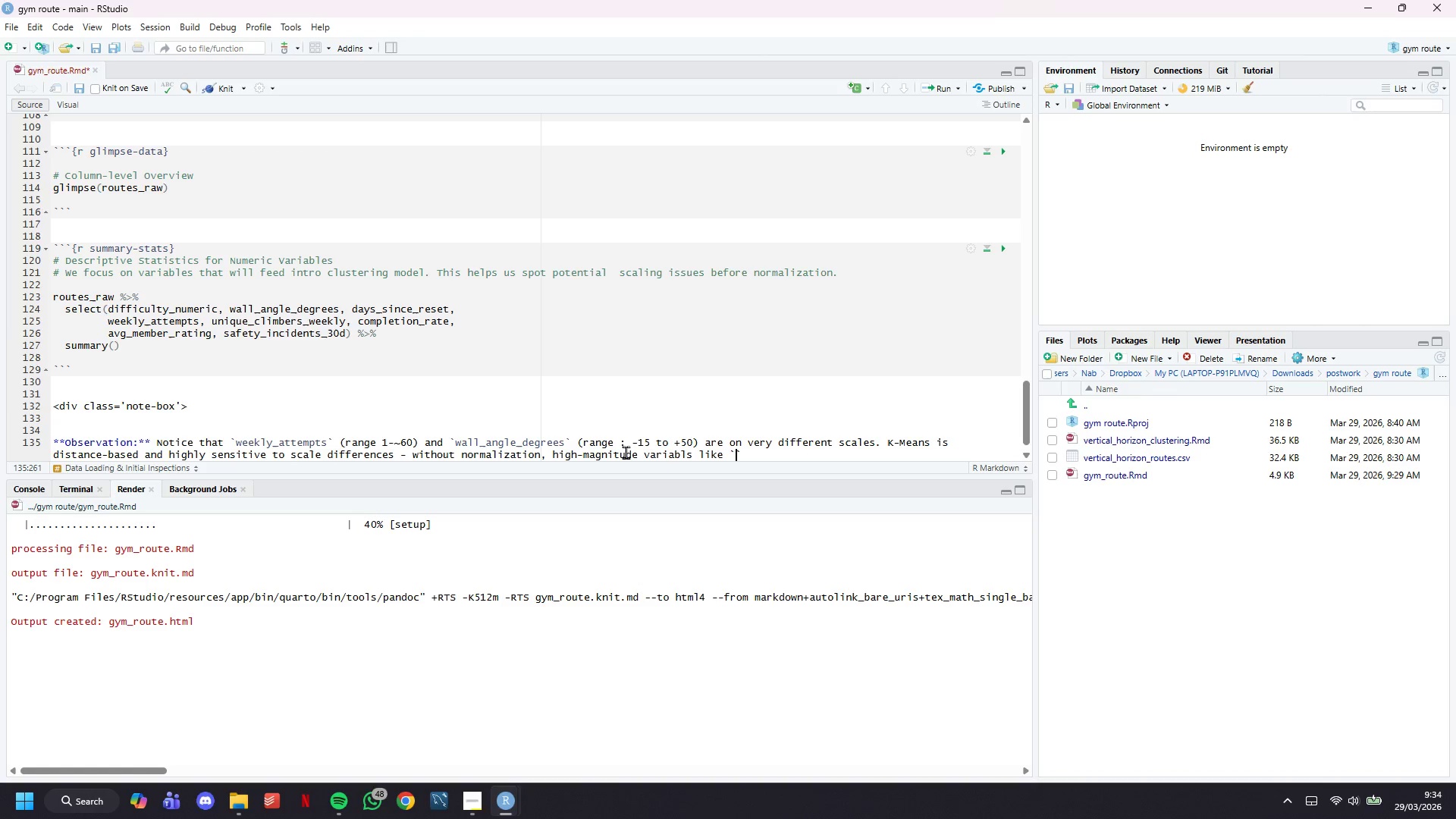 
key(ArrowLeft)
 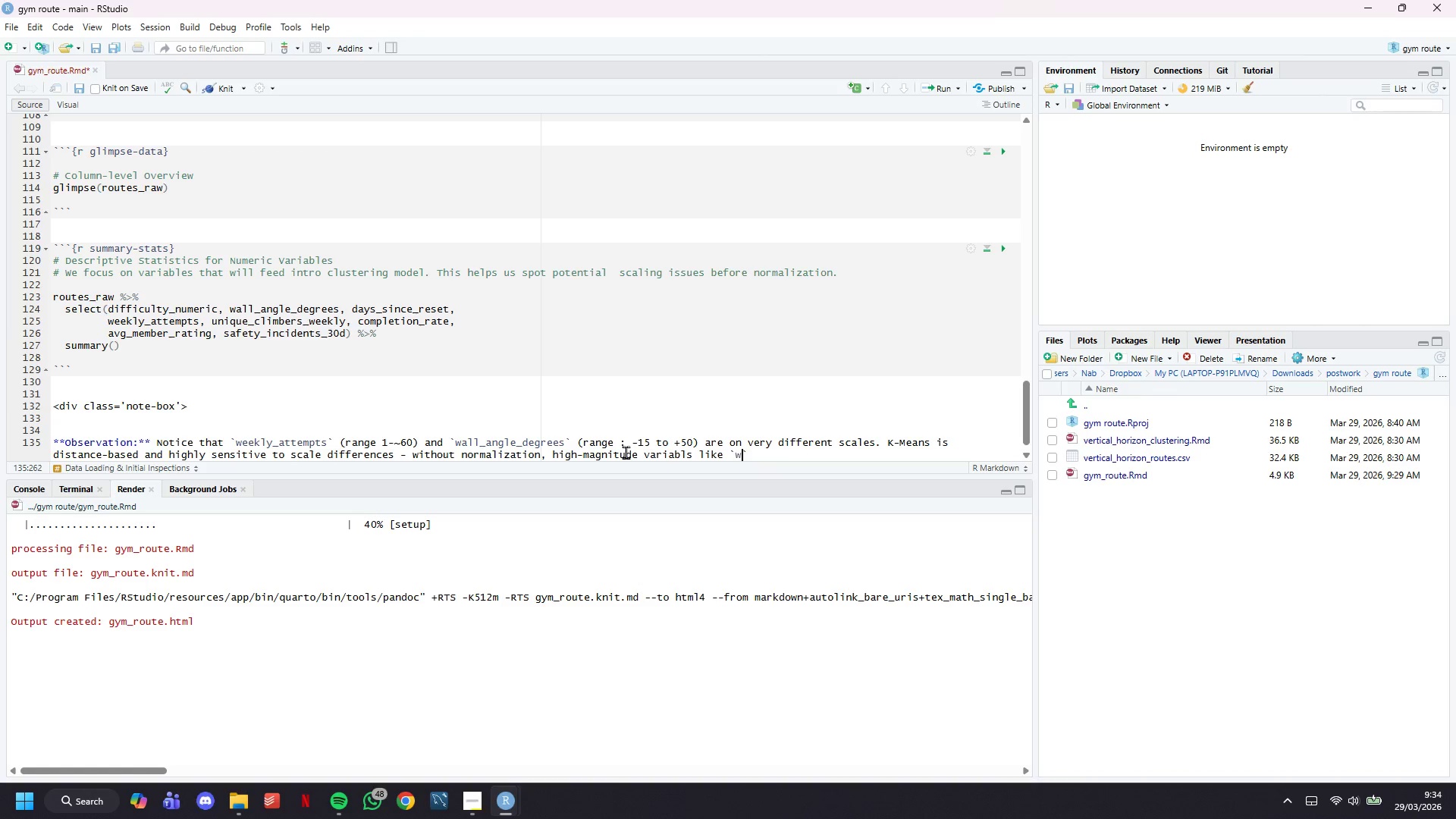 
type(weekly_attempts)
 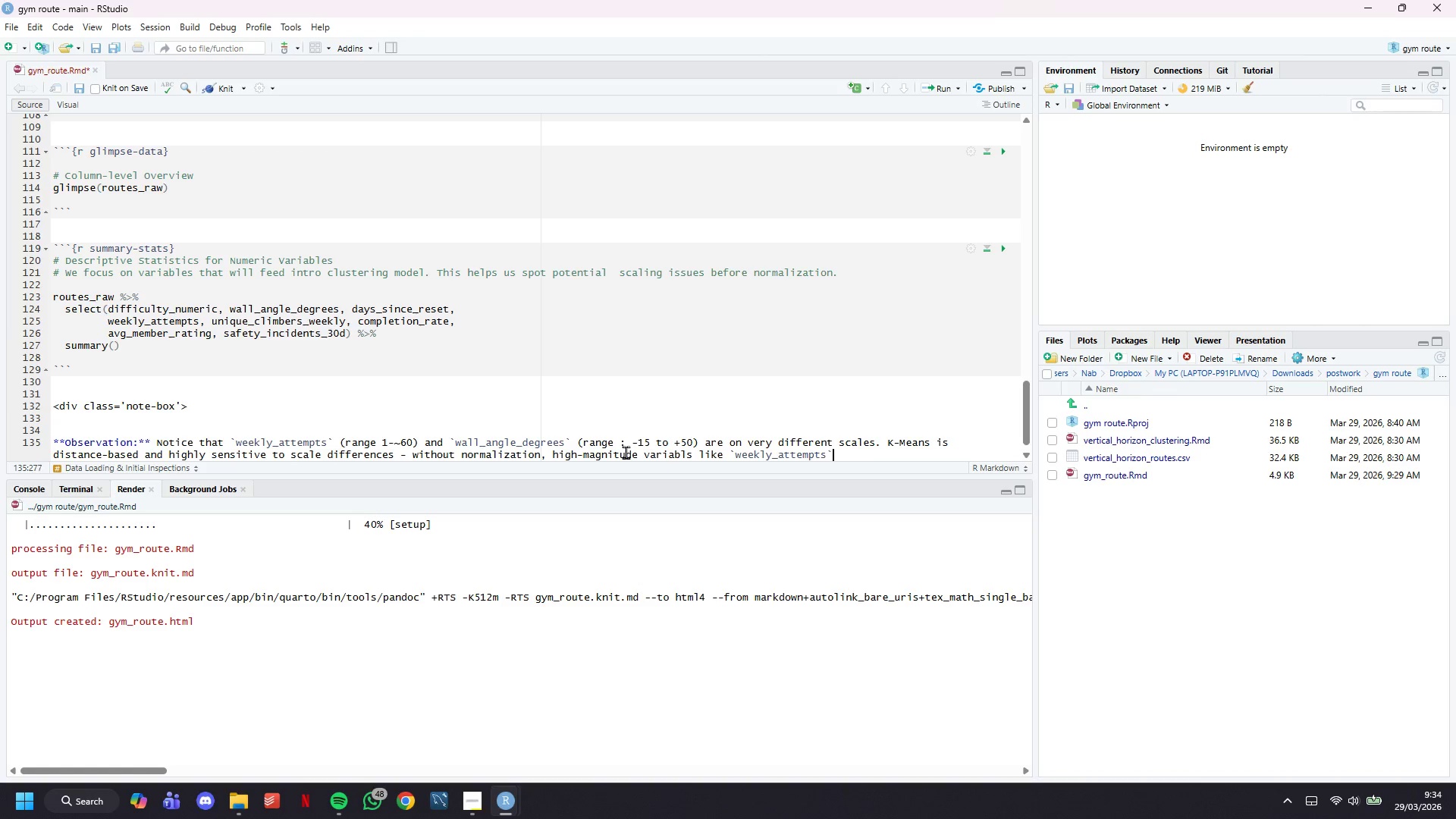 
key(ArrowRight)
 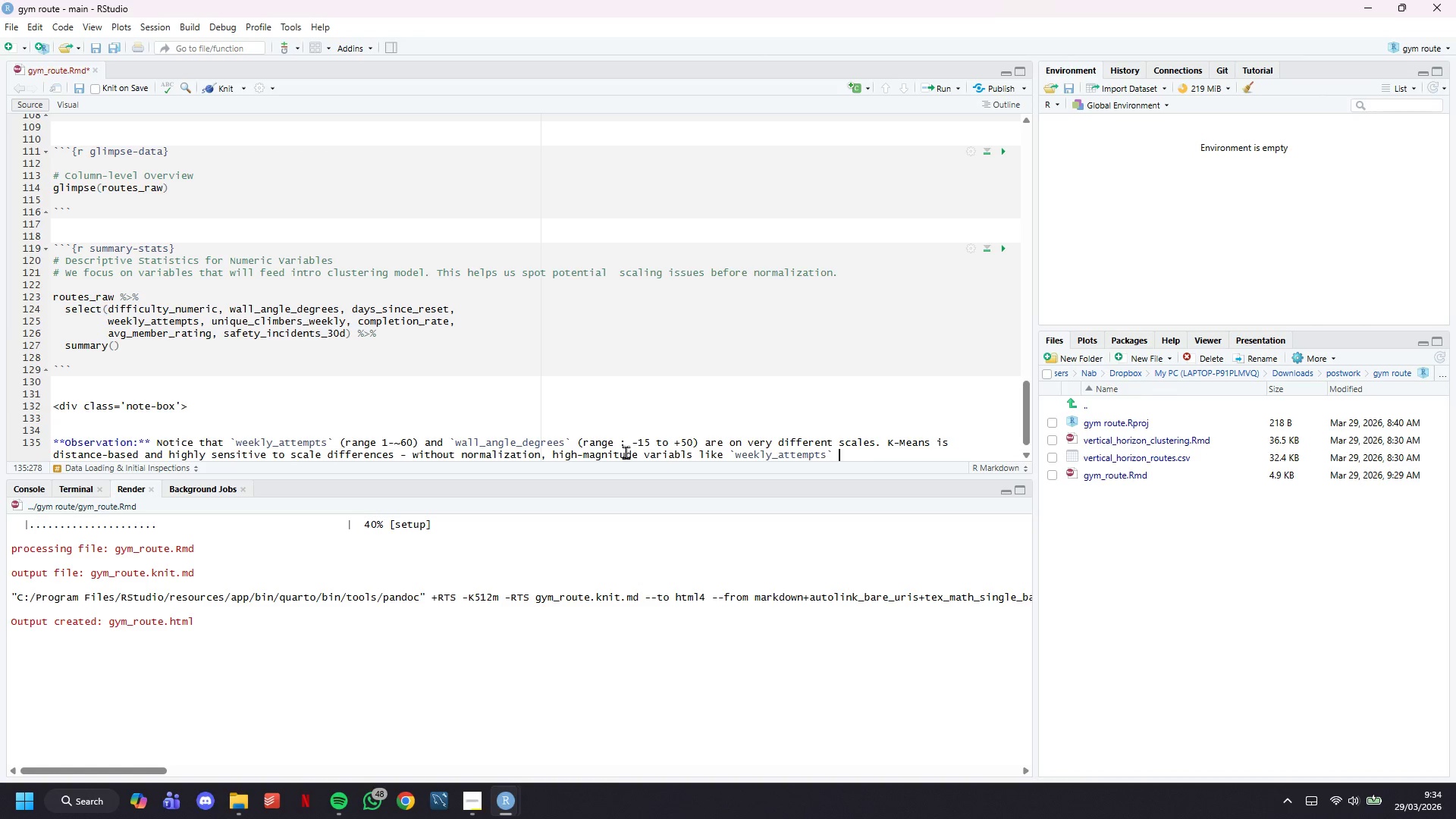 
type( would dominate the distance calculation, drowning out lower-scale but equally important variables like ``)
 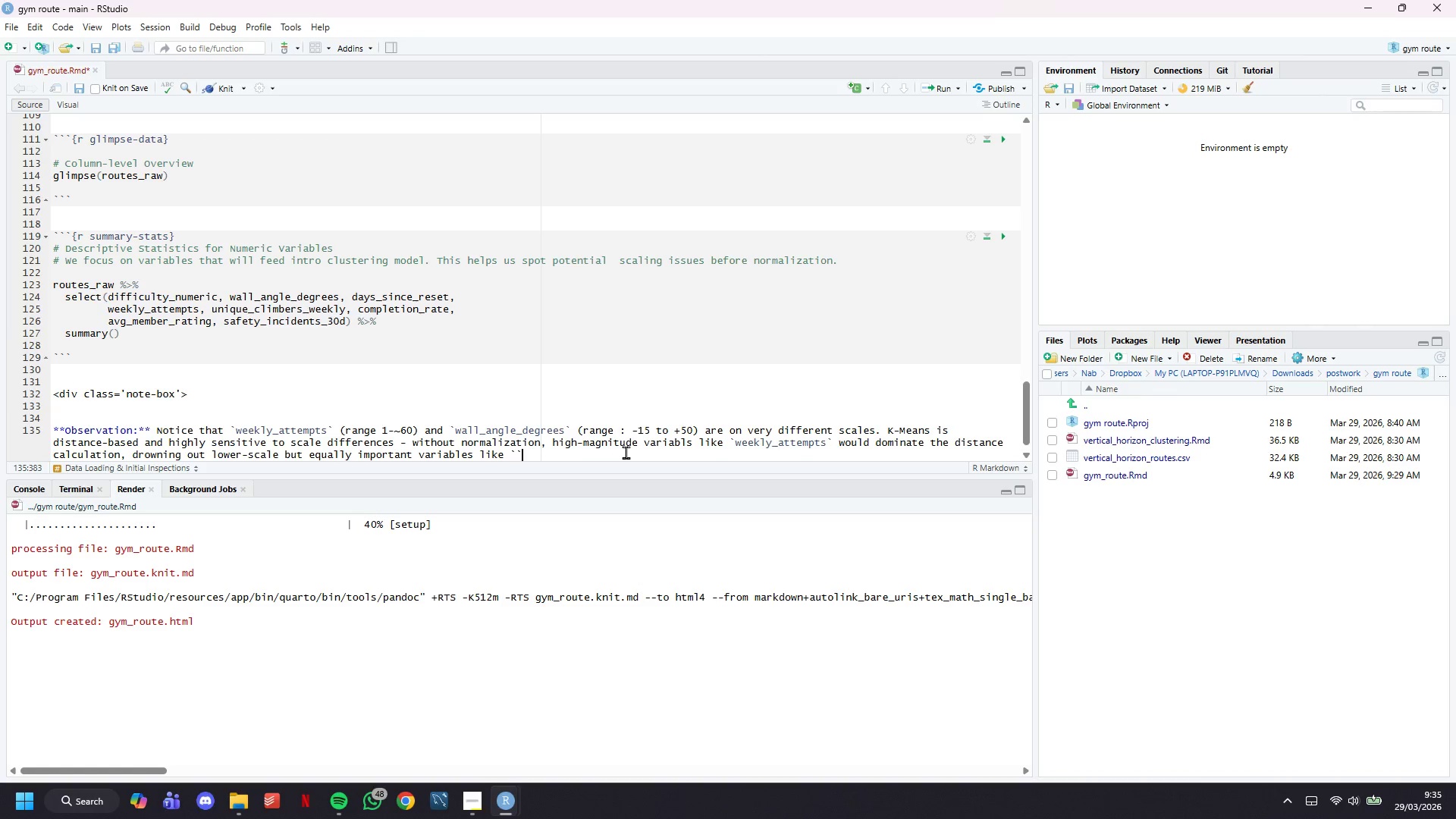 
key(ArrowLeft)
 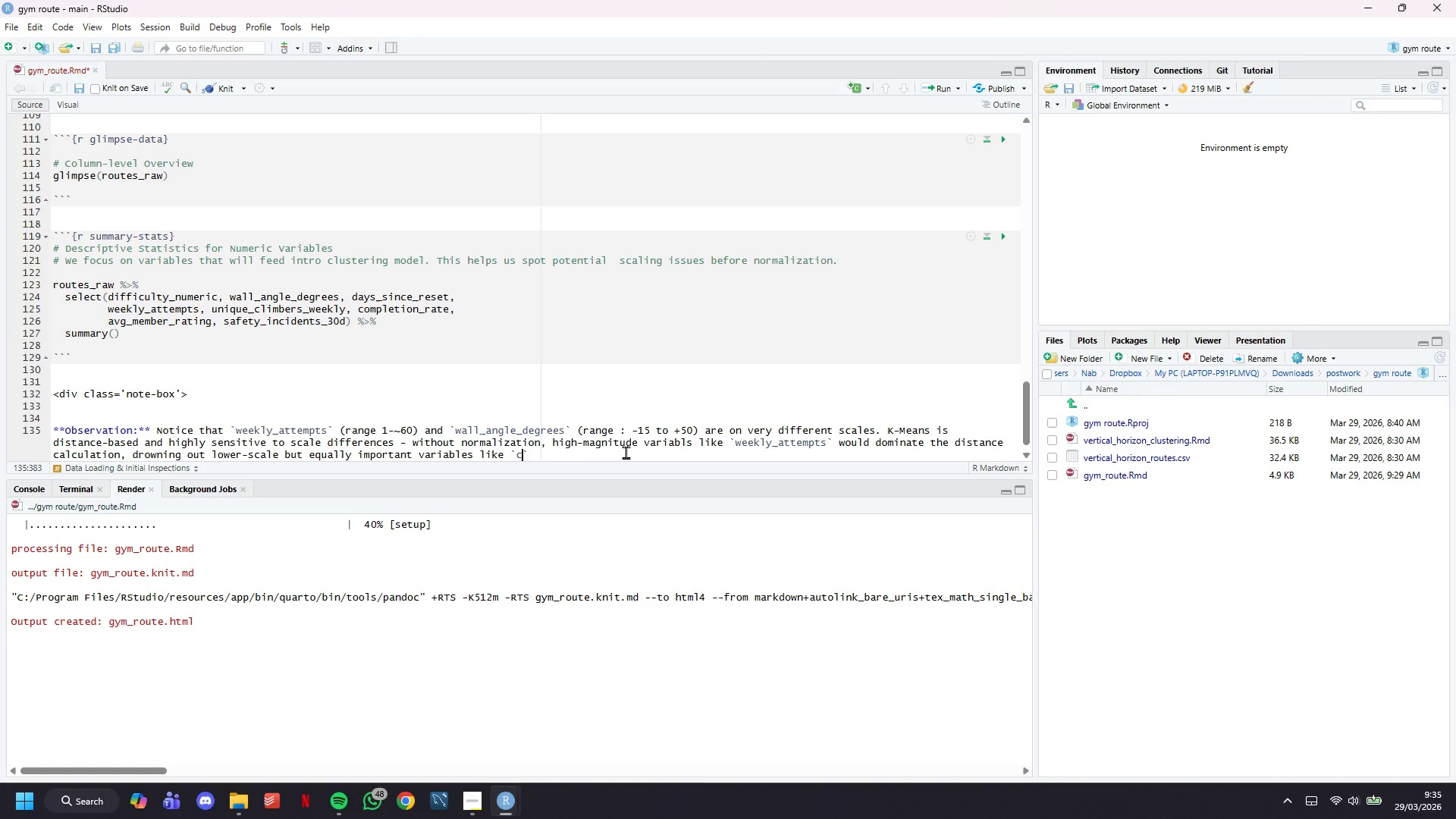 
type(completion_rate)
 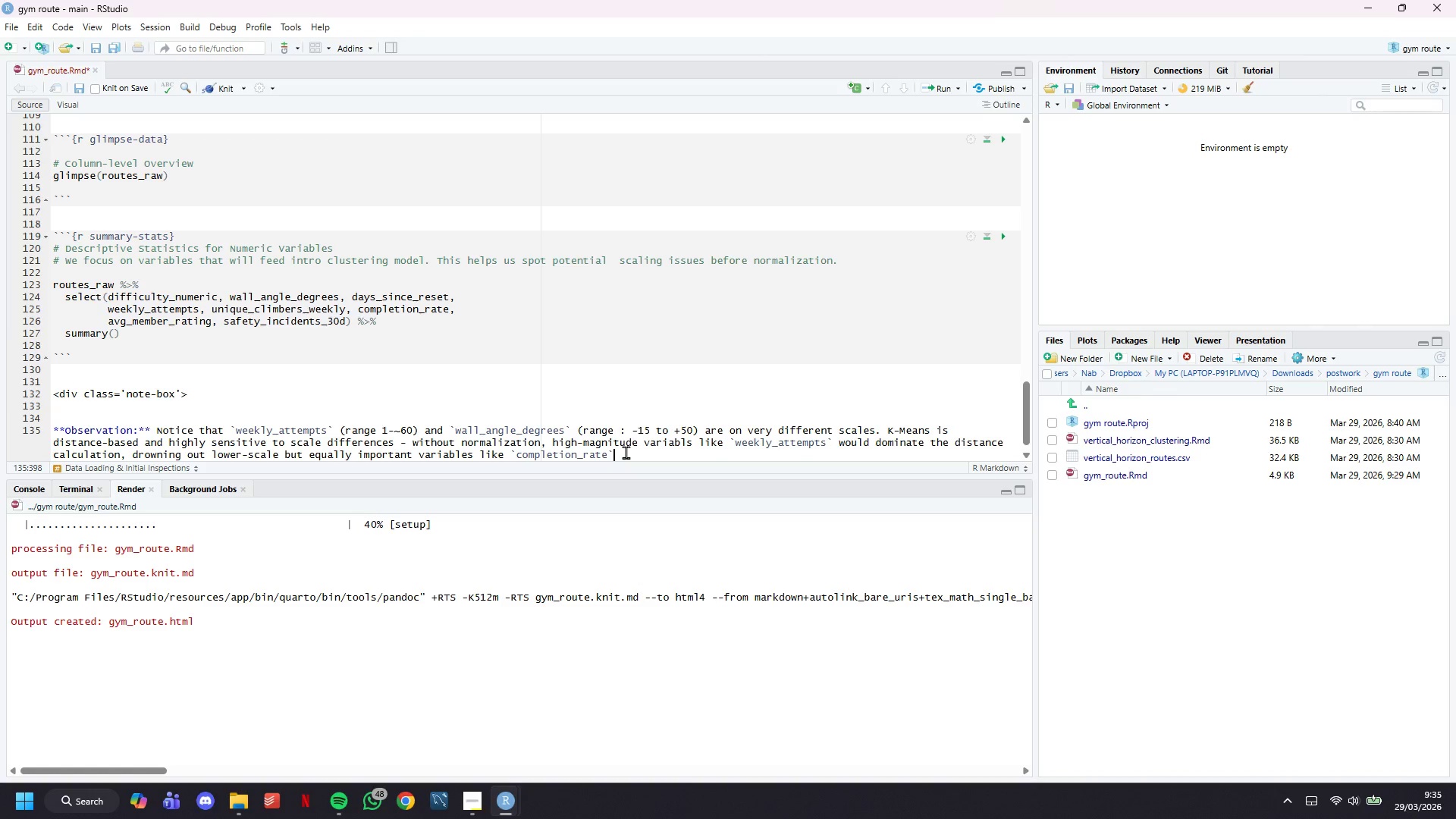 
 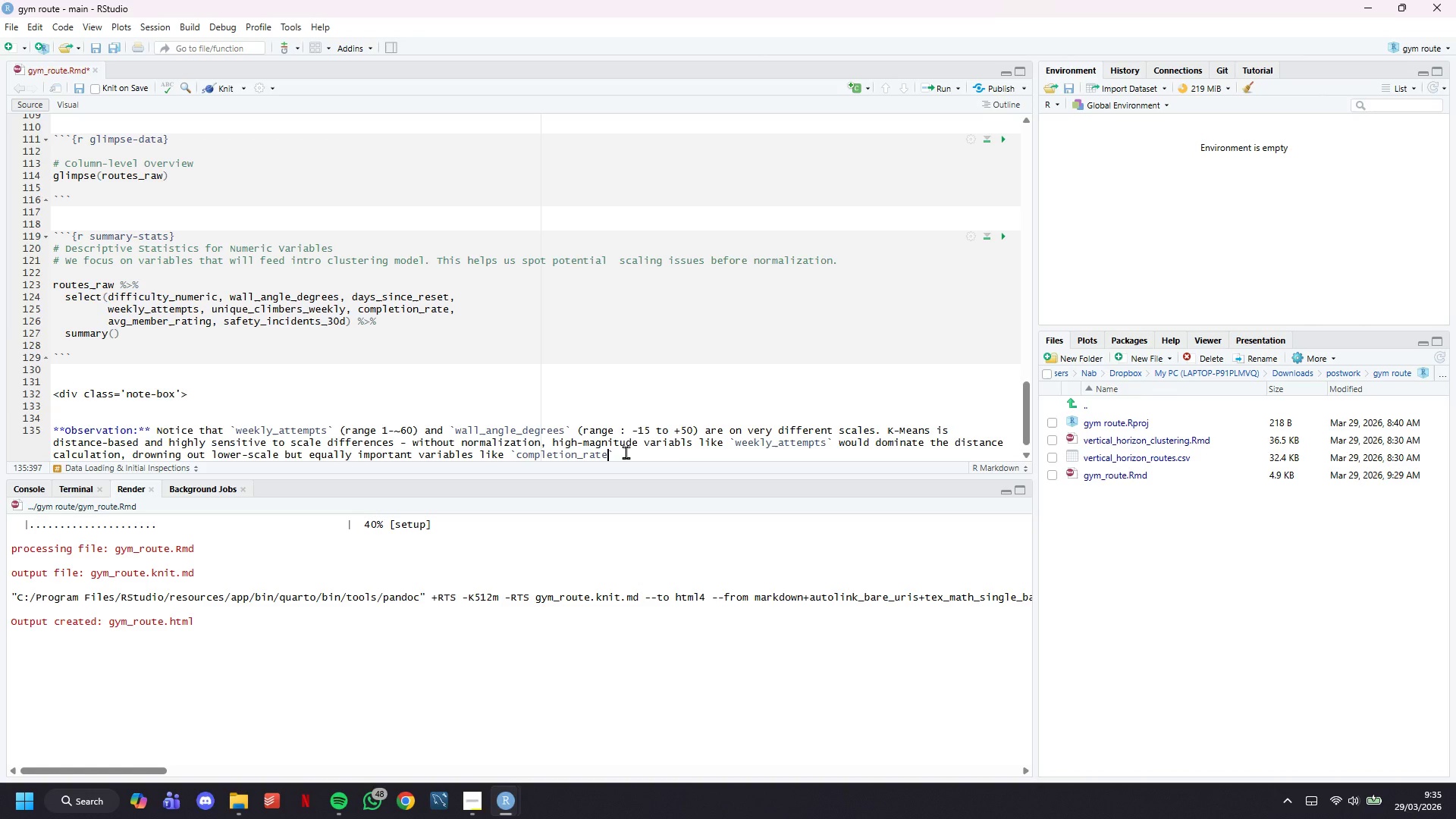 
key(ArrowRight)
 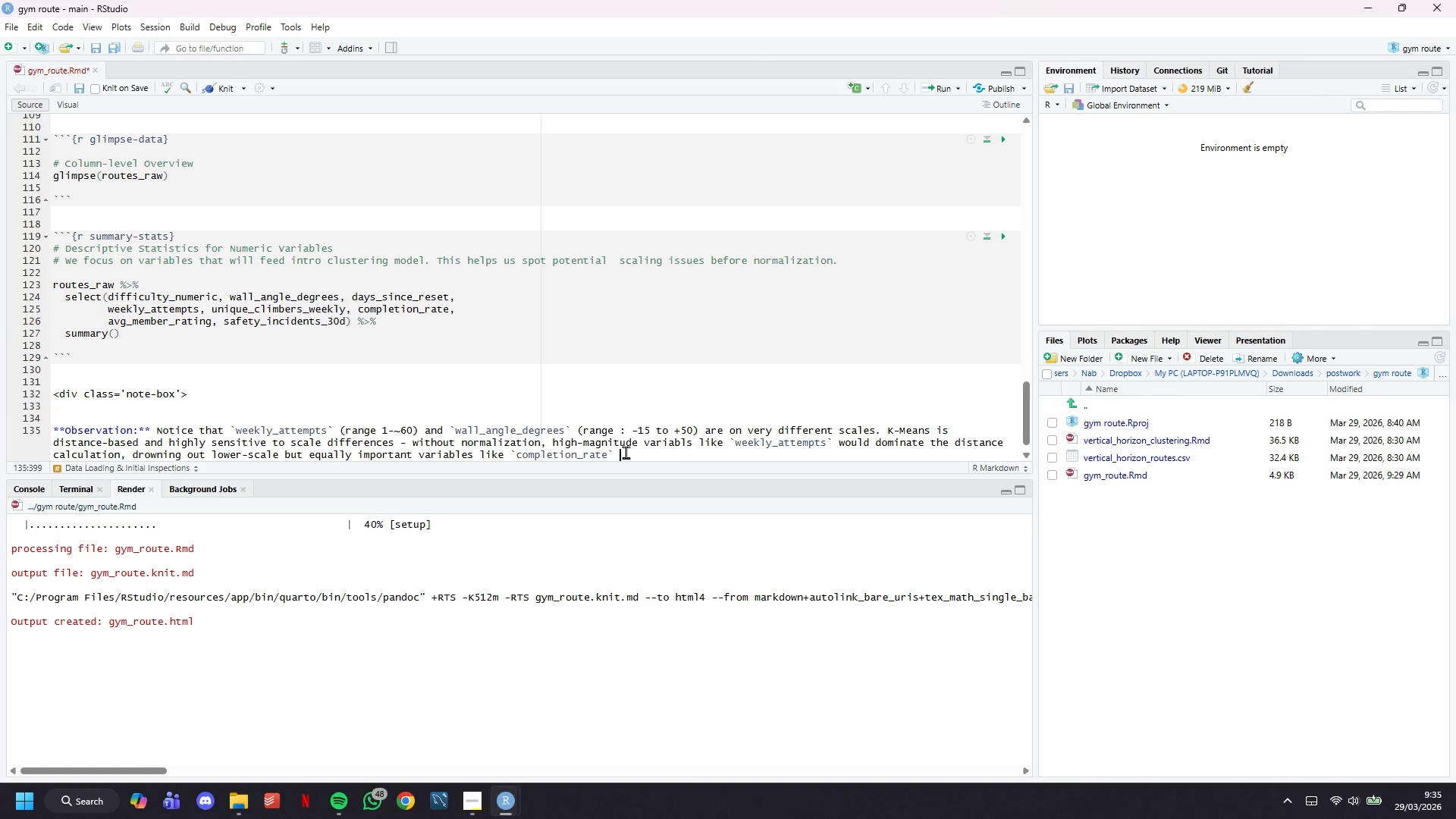 
type( We adress this in the next section.)
 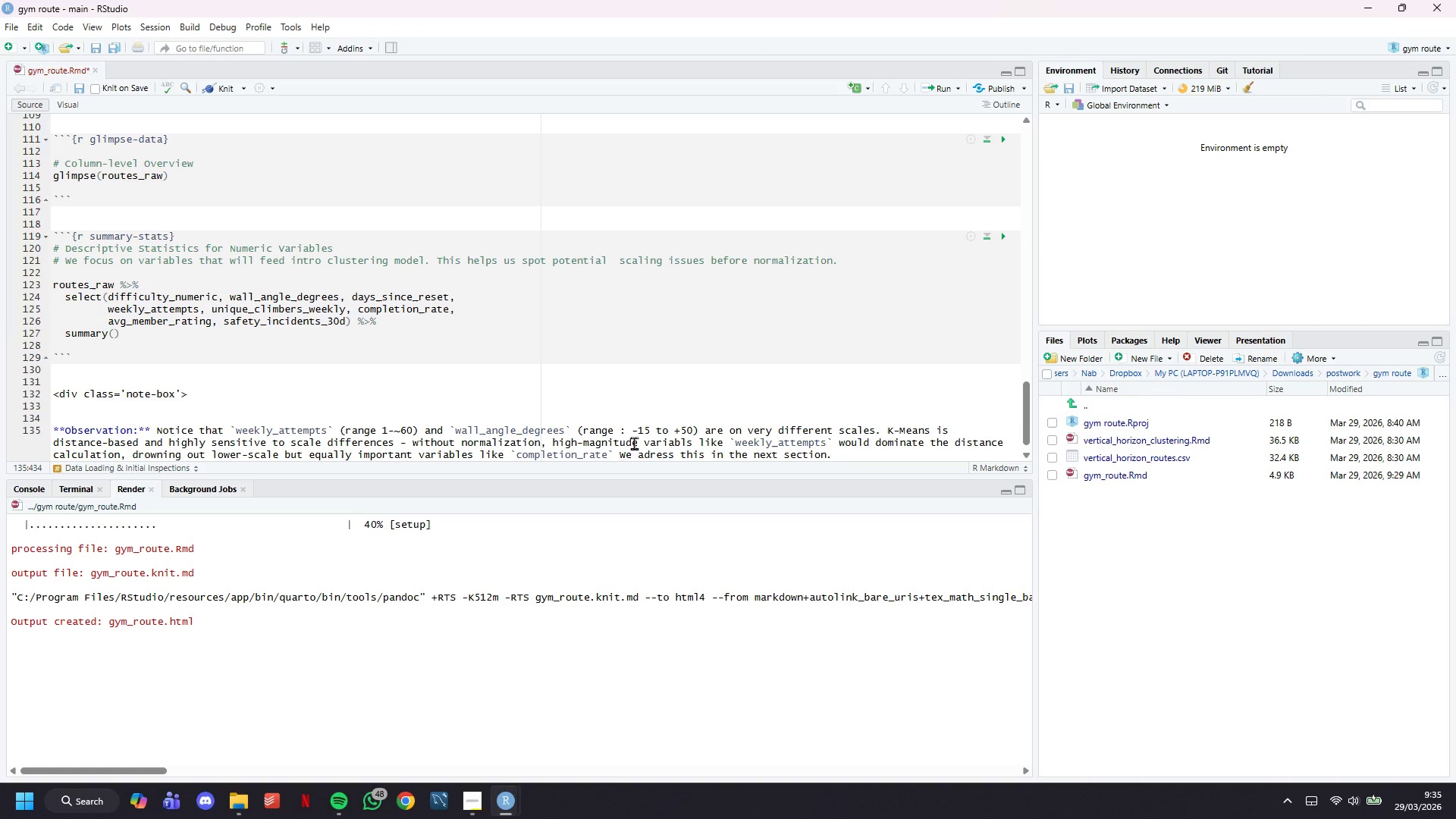 
scroll: coordinate [635, 442], scroll_direction: down, amount: 6.0
 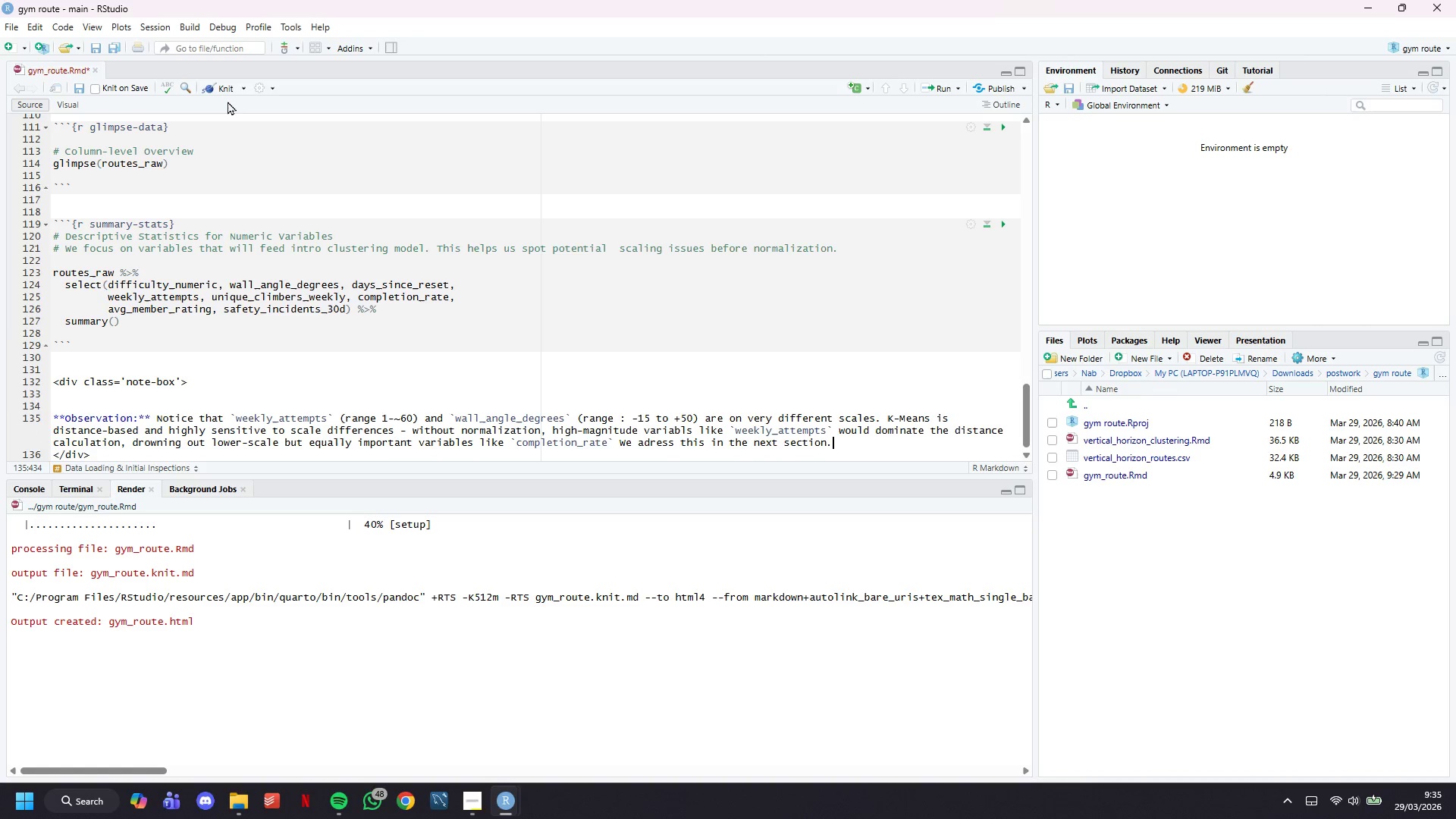 
left_click([228, 100])
 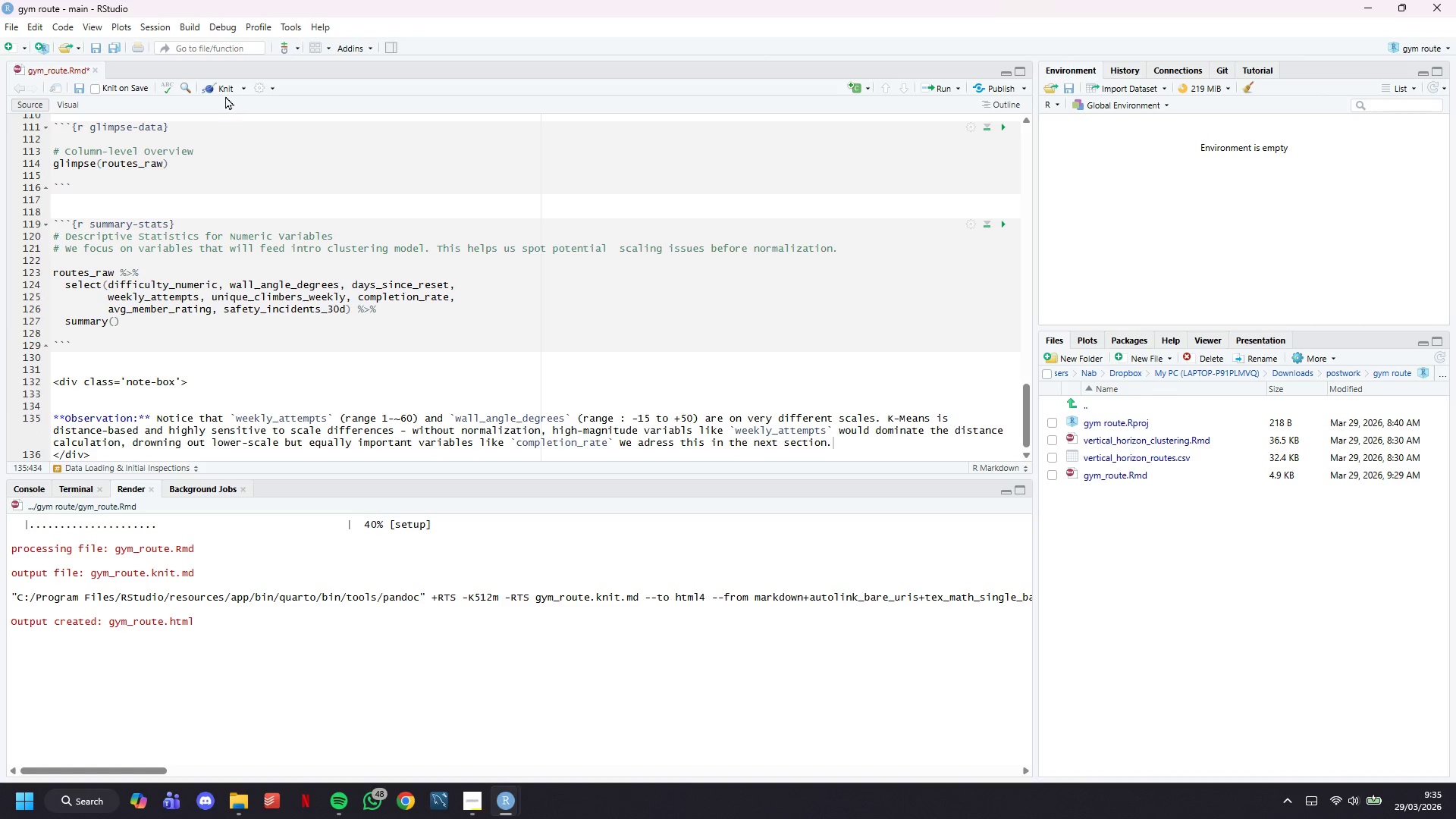 
left_click([225, 96])
 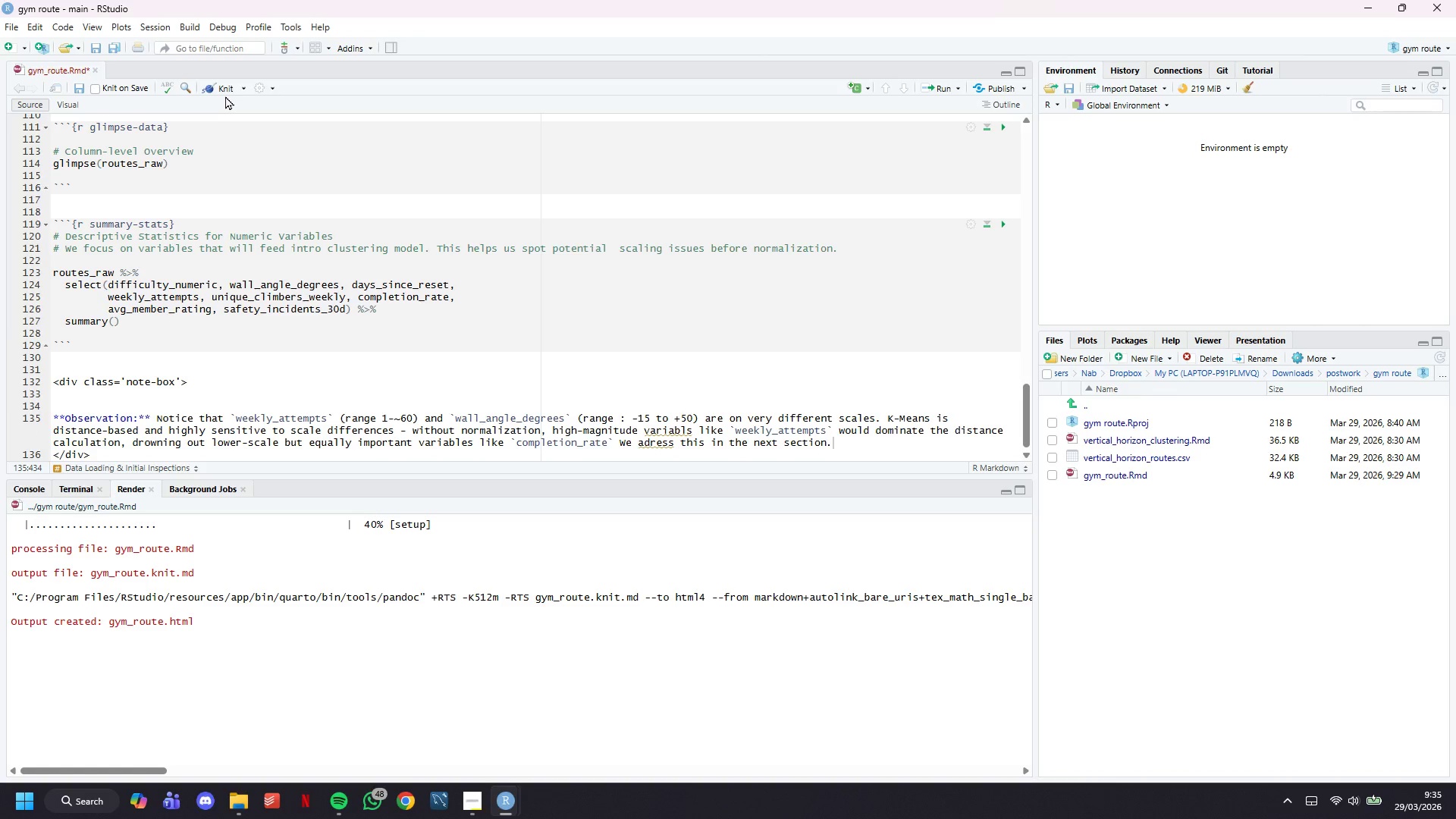 
left_click([222, 96])
 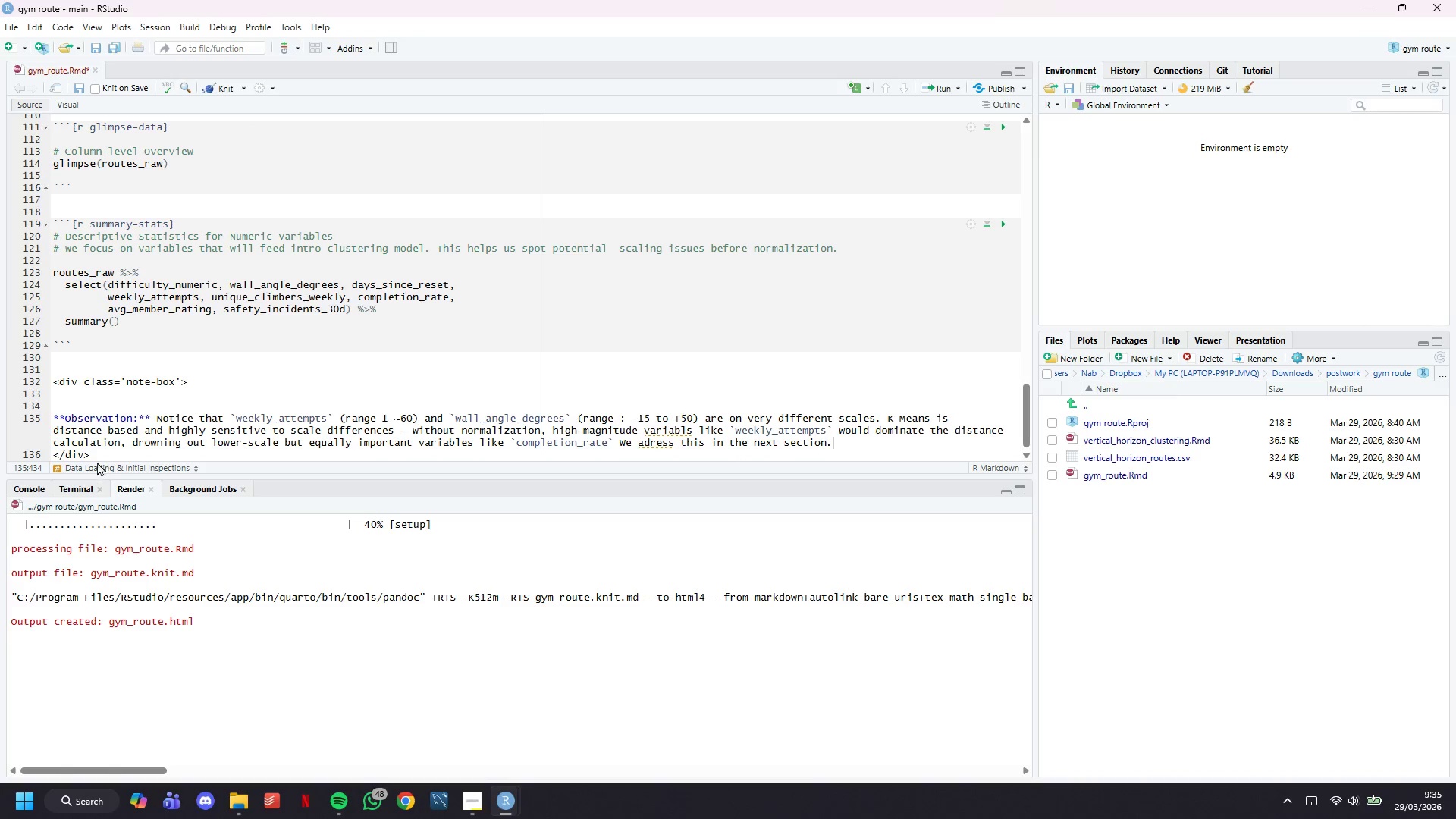 
left_click([102, 458])
 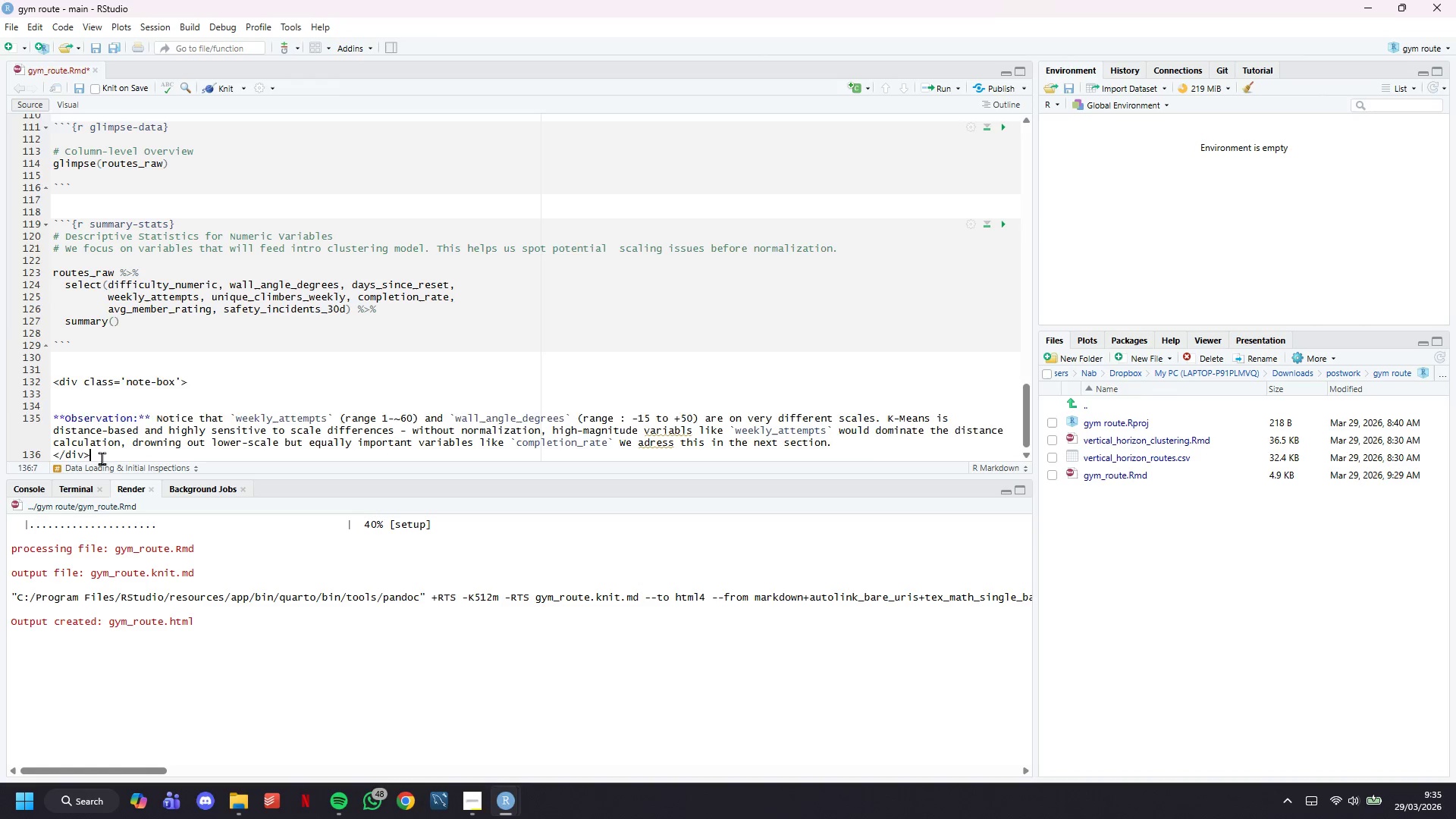 
key(Enter)
 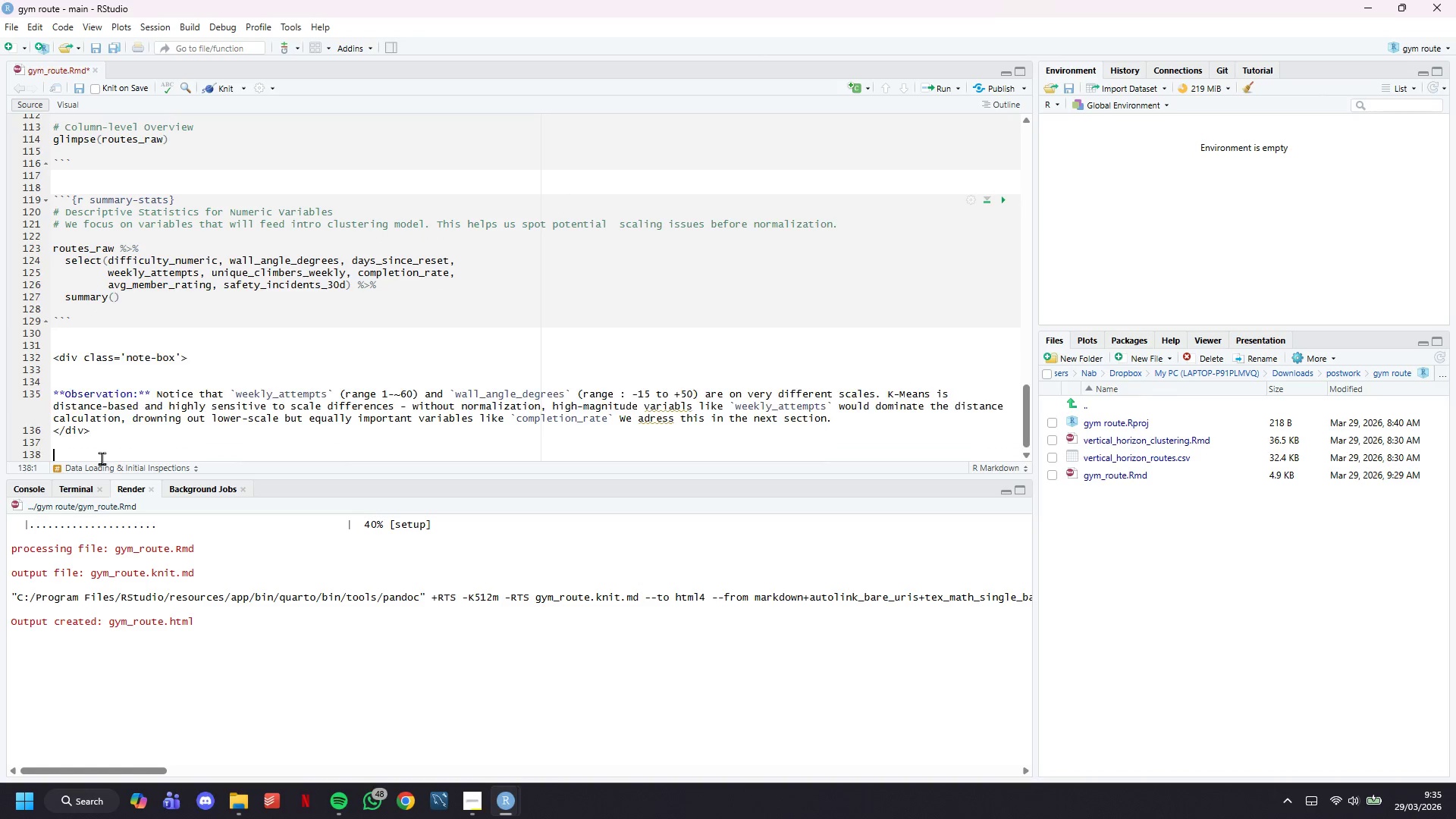 
key(Enter)
 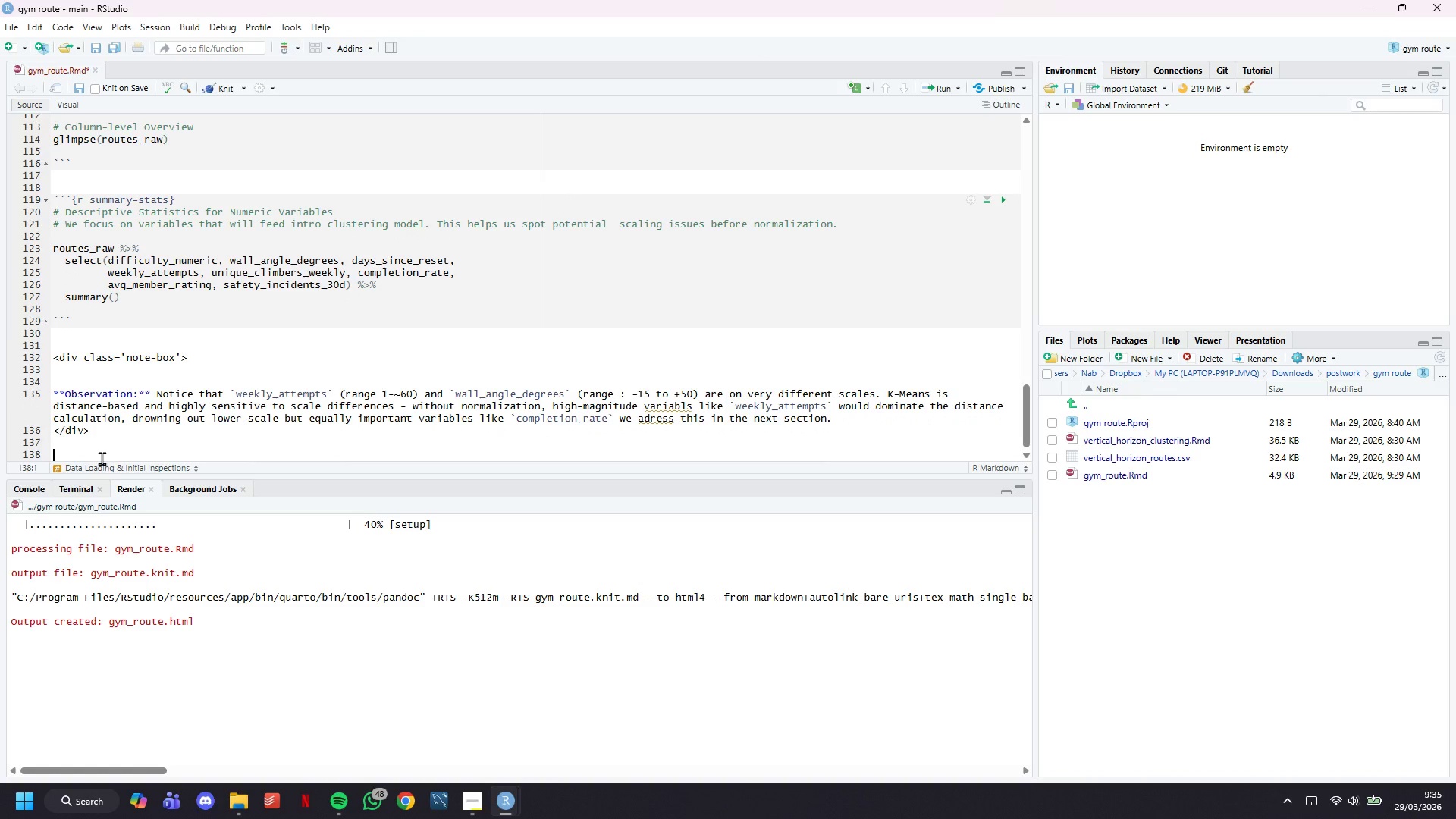 
key(Minus)
 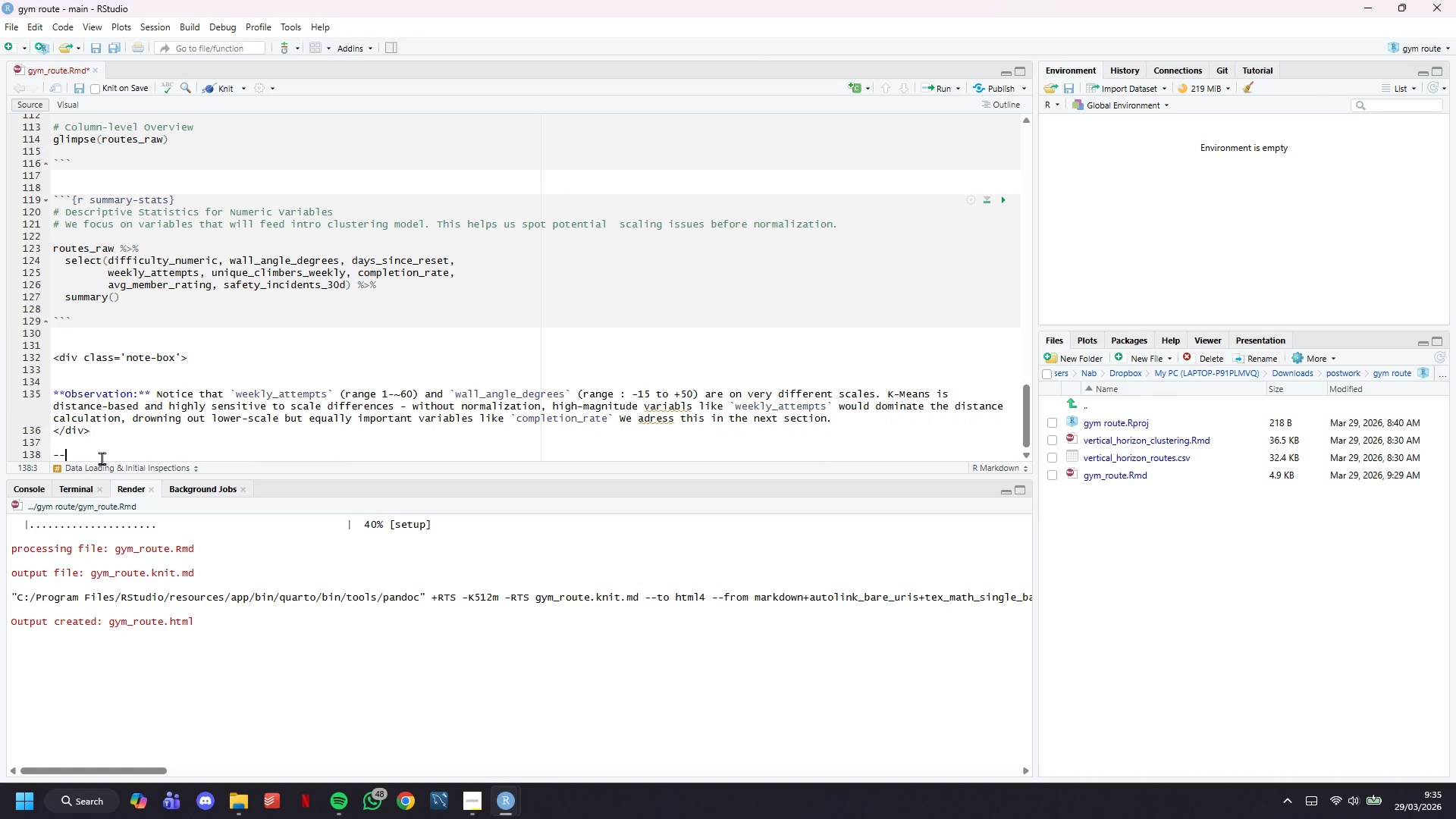 
key(Minus)
 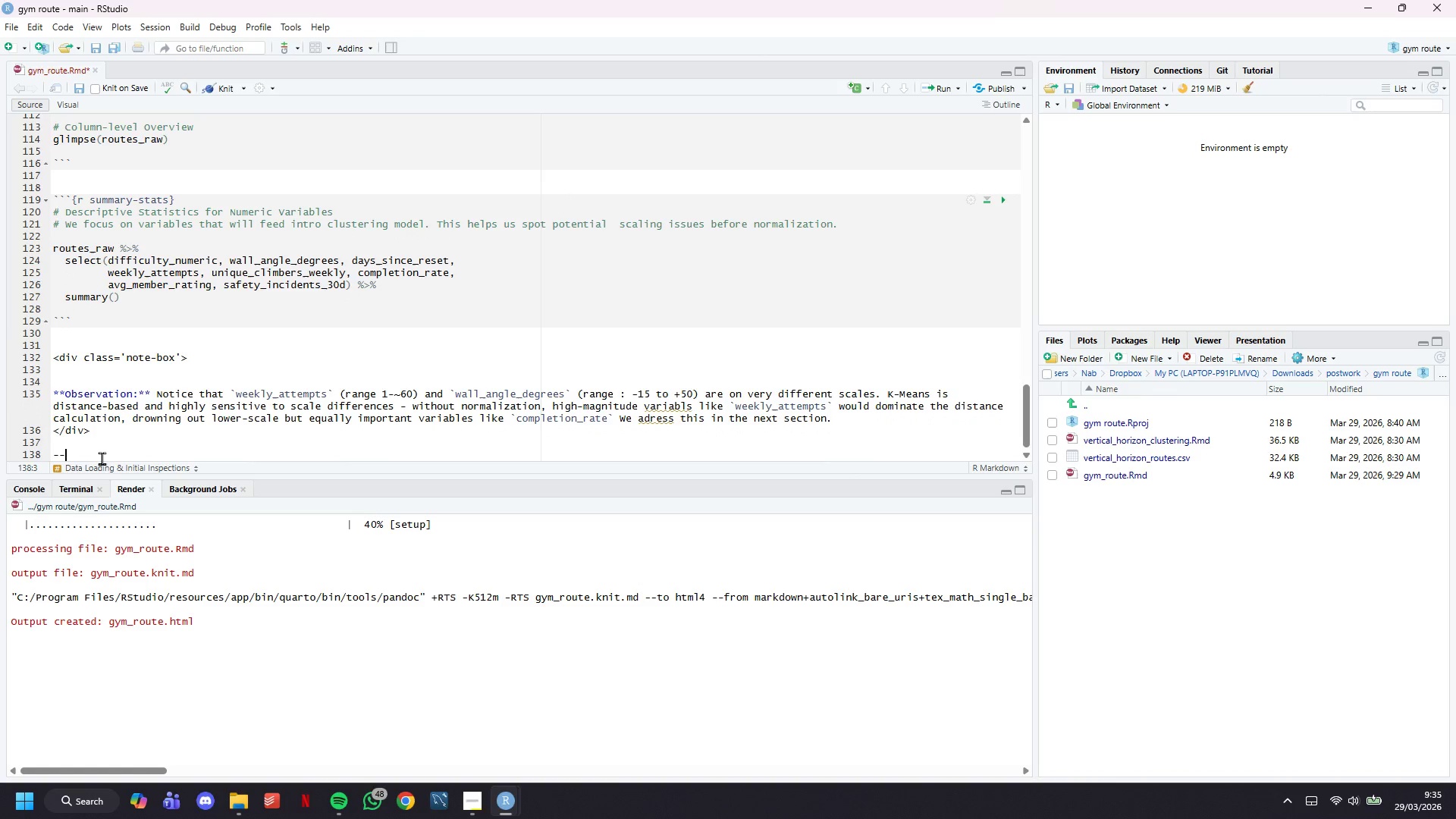 
key(Minus)
 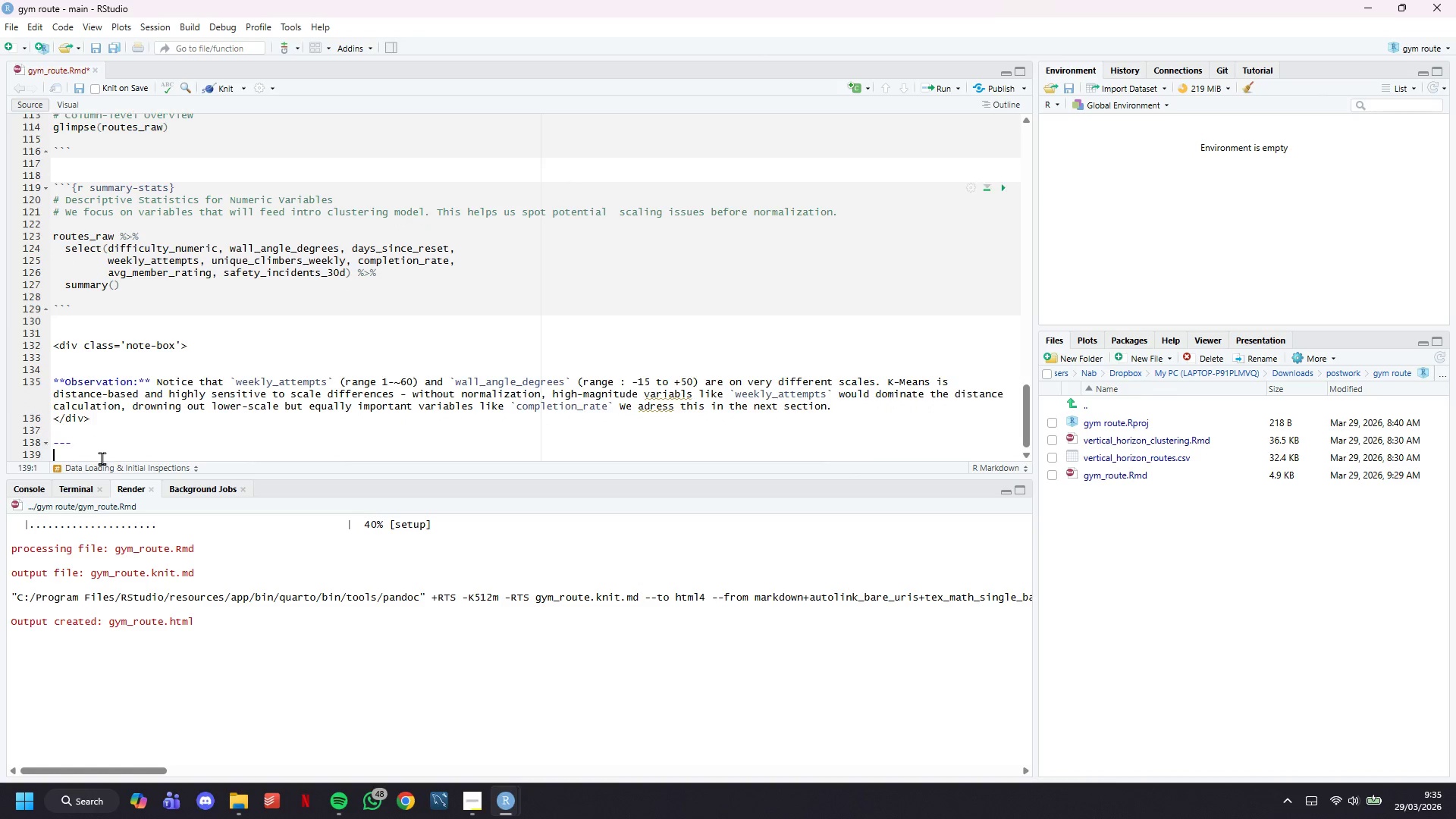 
key(Enter)
 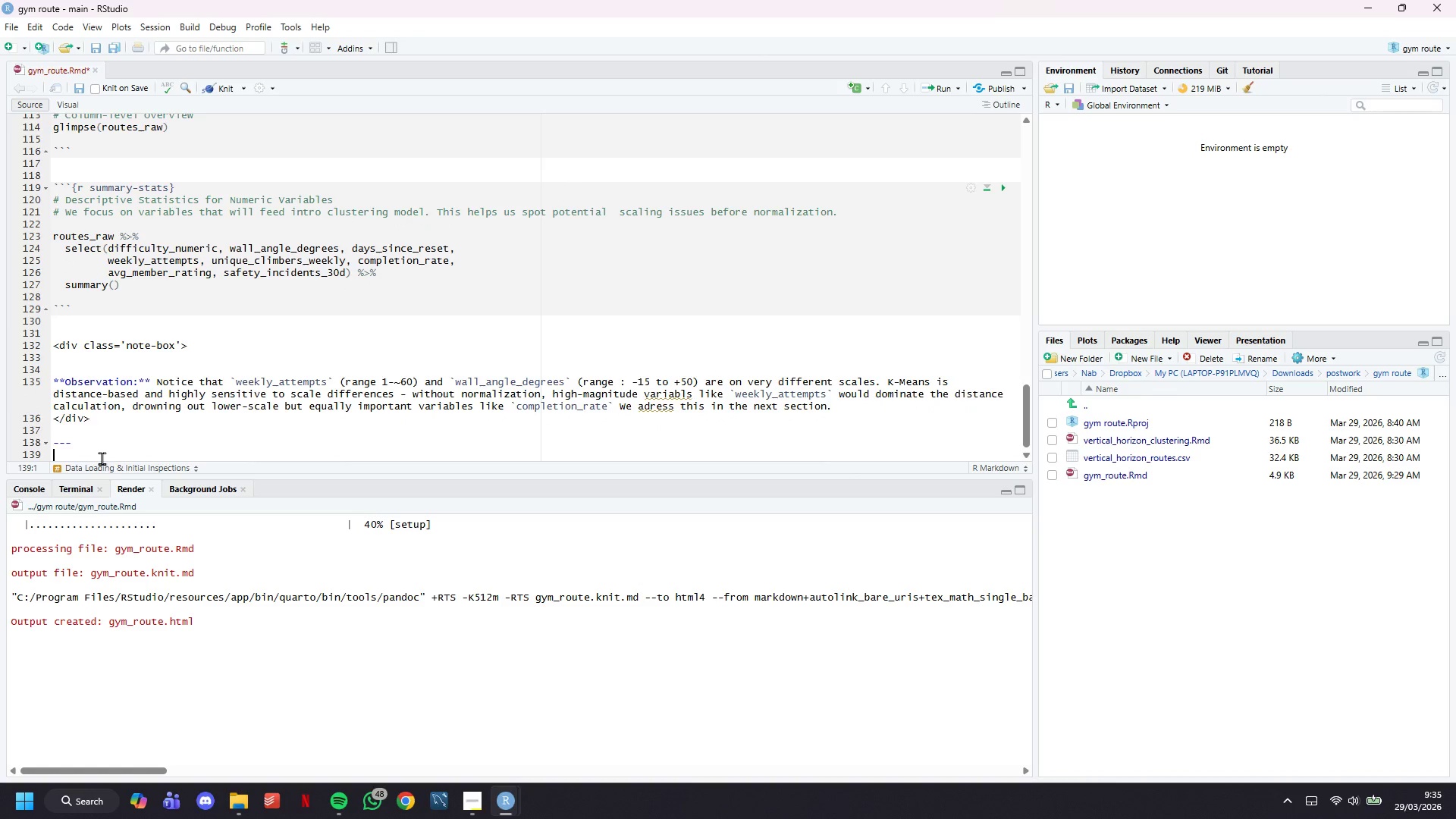 
key(Enter)
 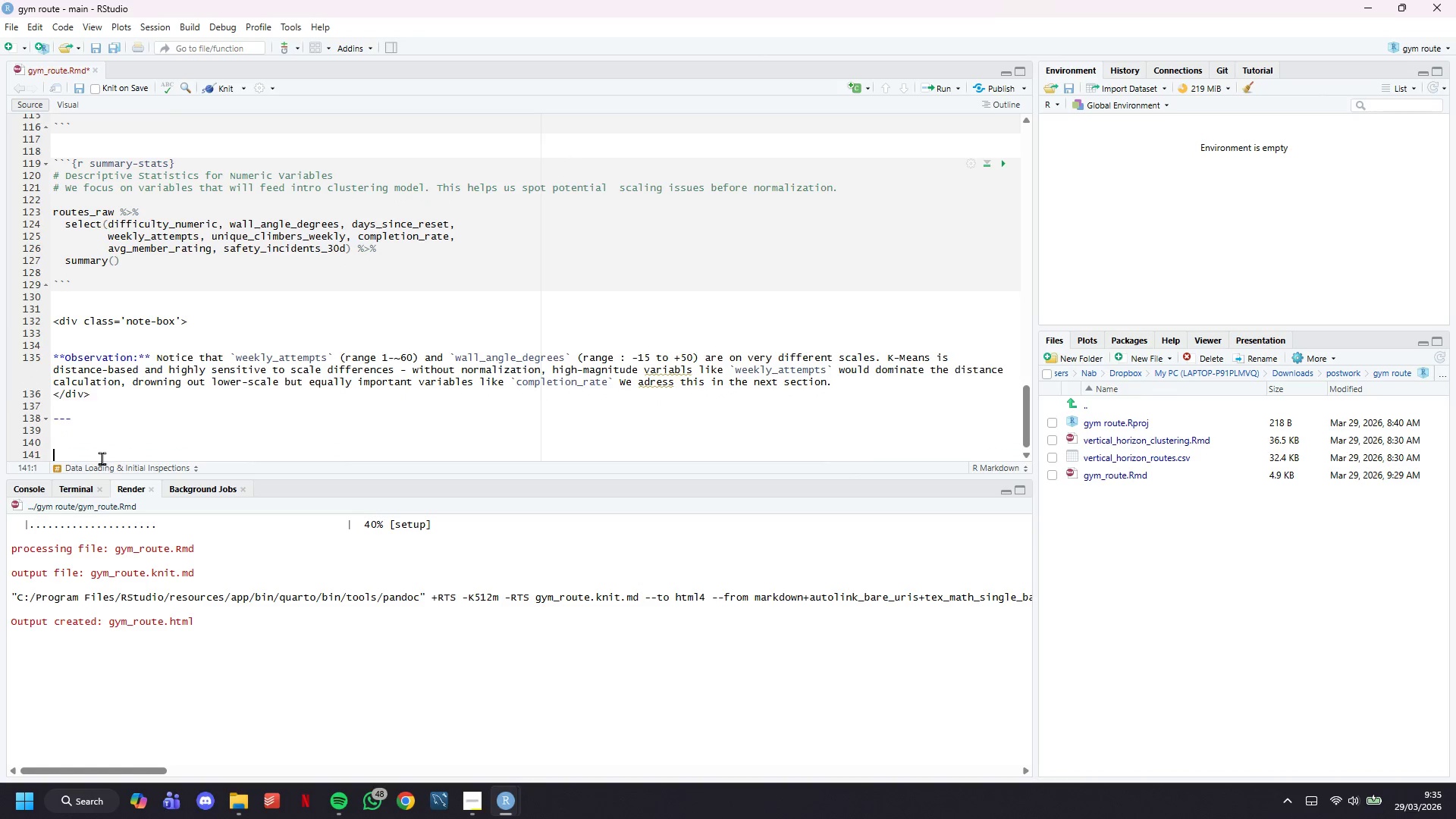 
key(Enter)
 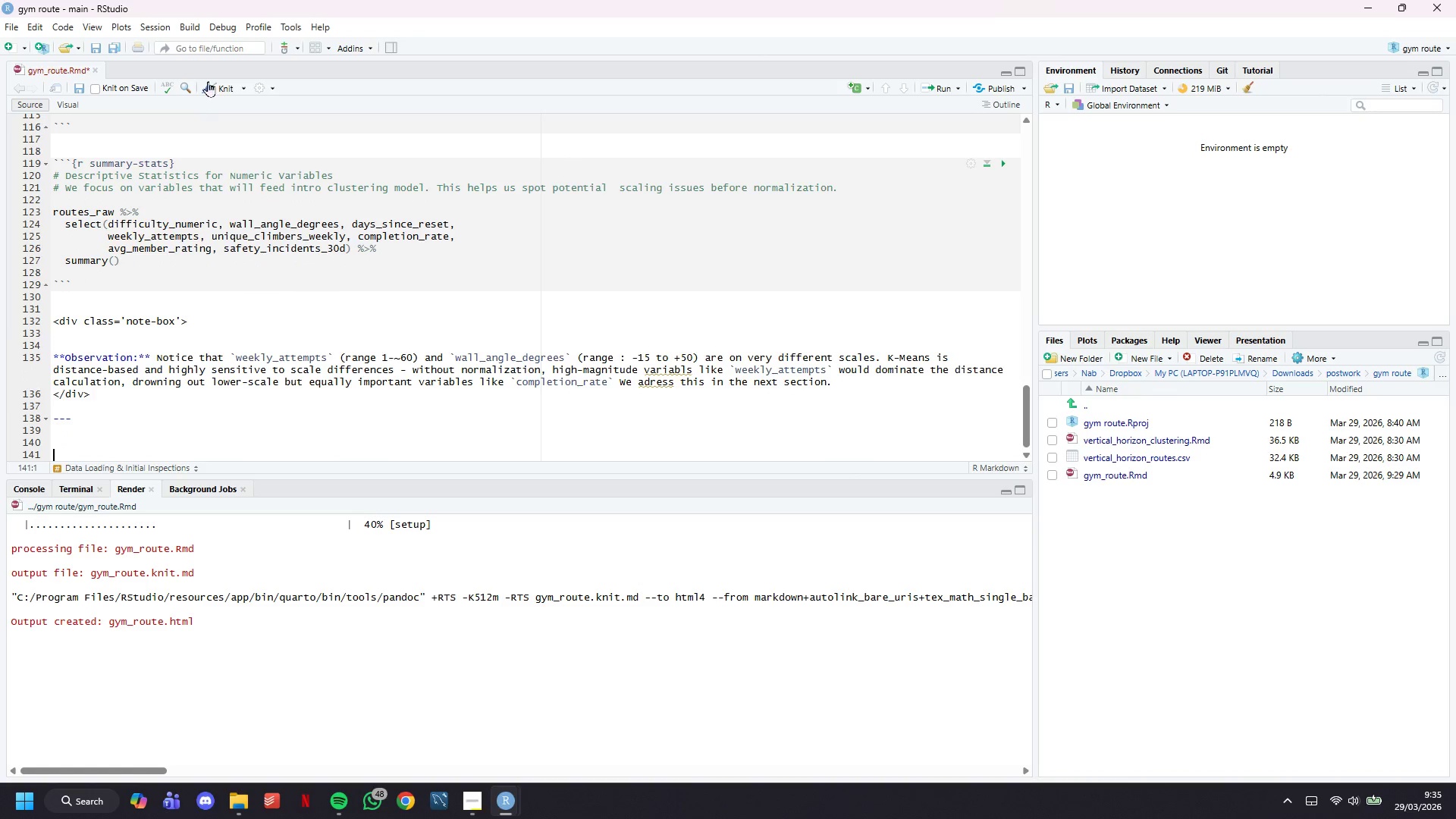 
left_click([208, 81])
 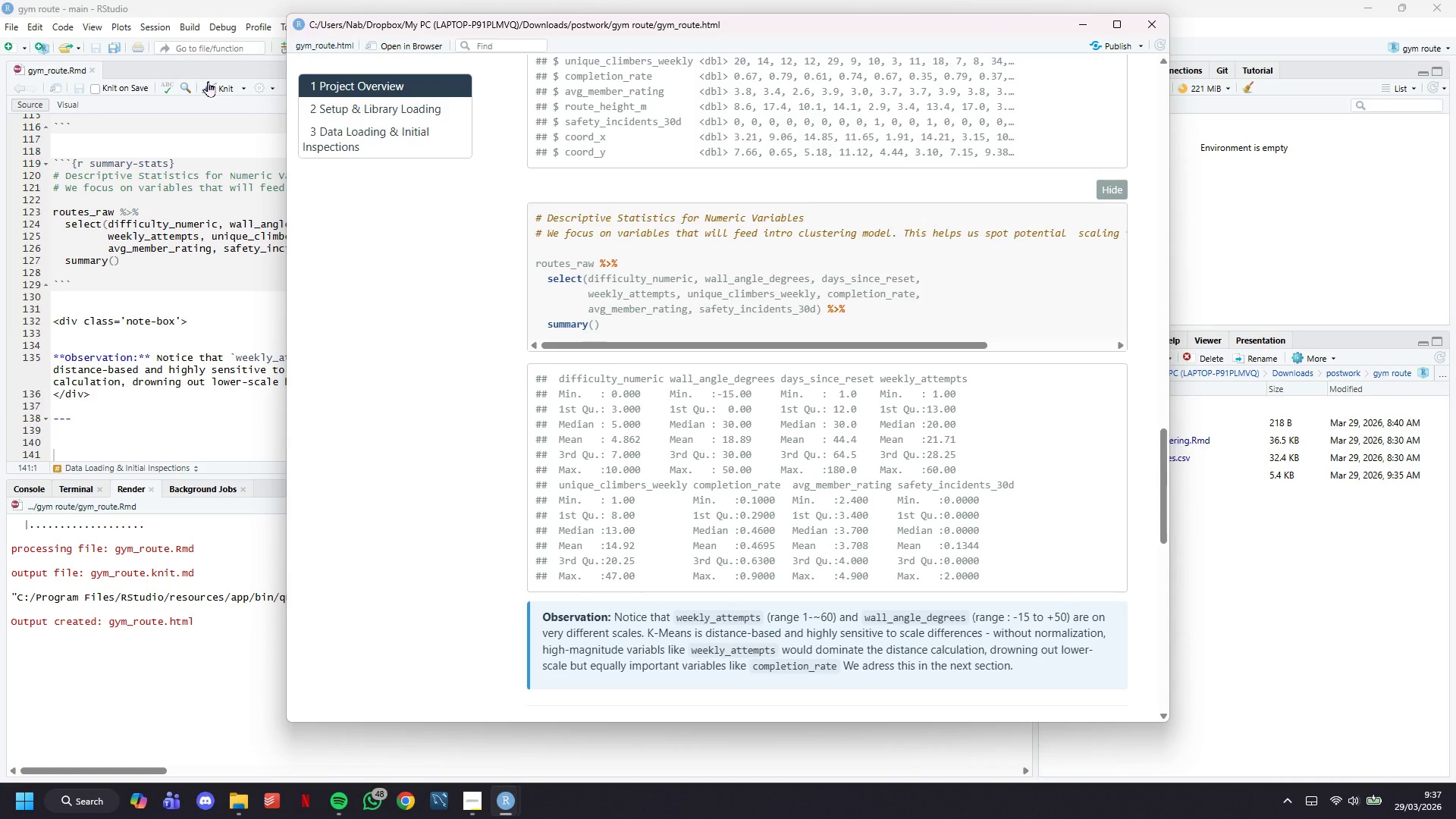 
wait(101.52)
 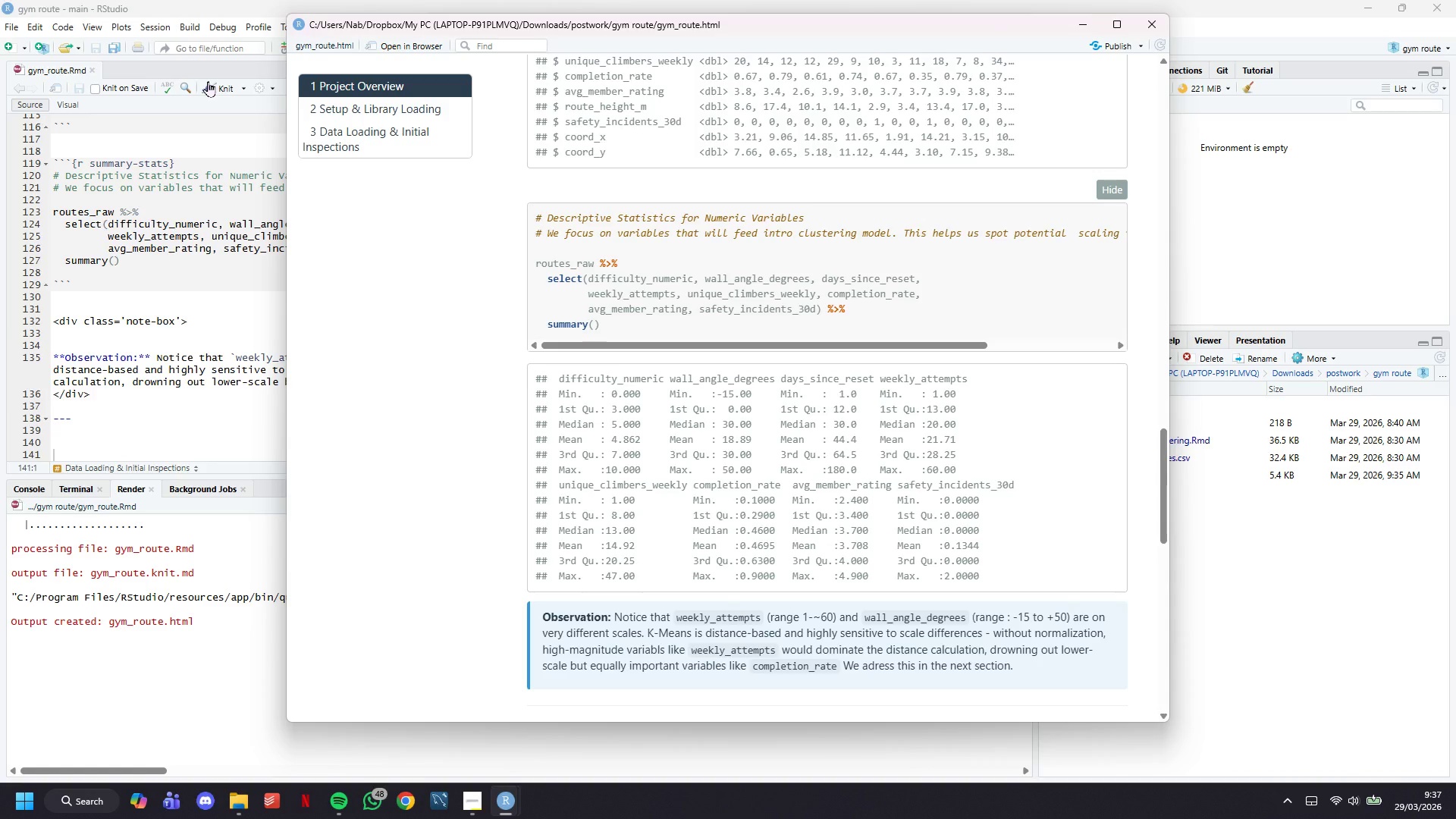 
left_click([180, 415])
 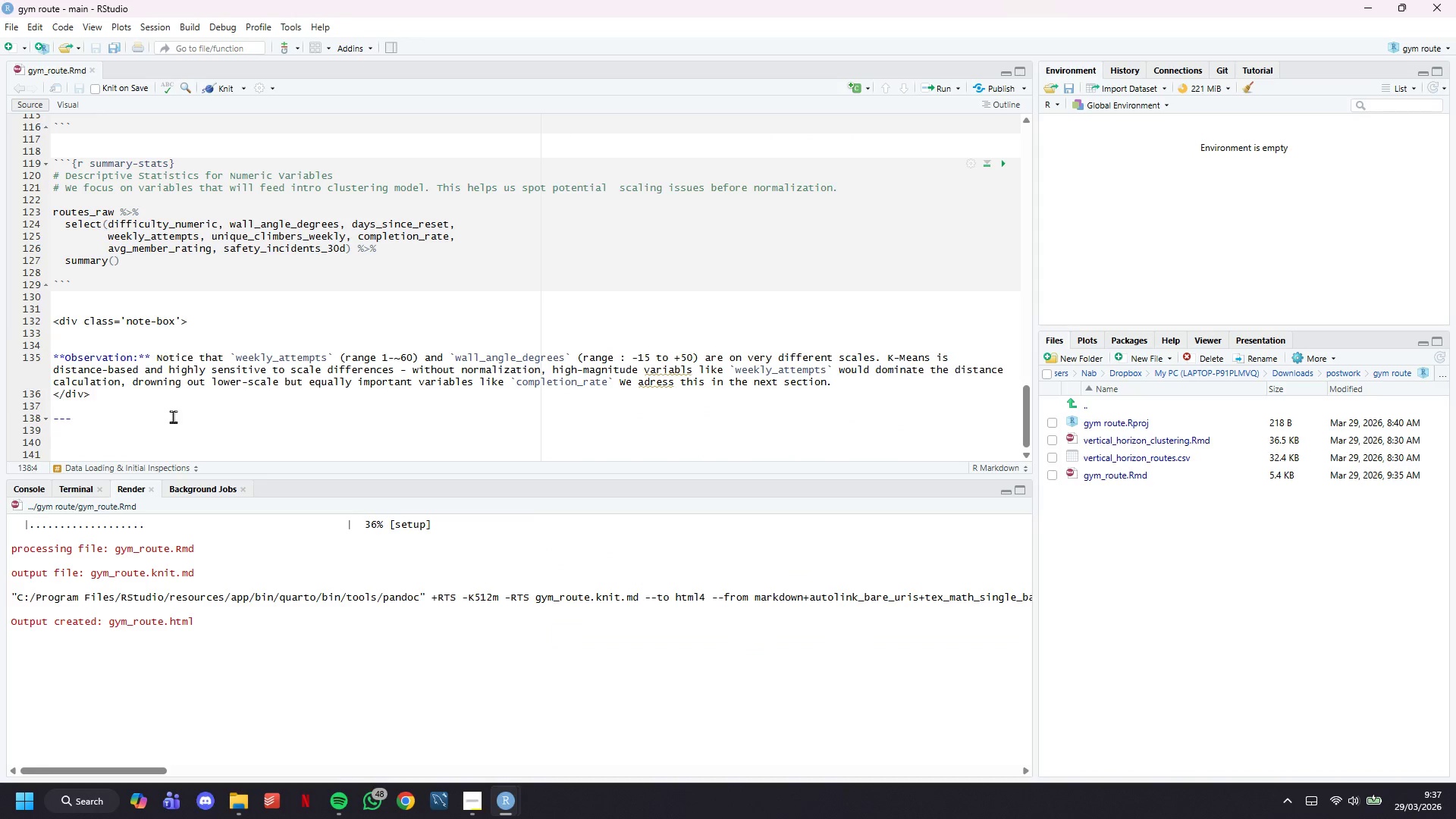 
key(Enter)
 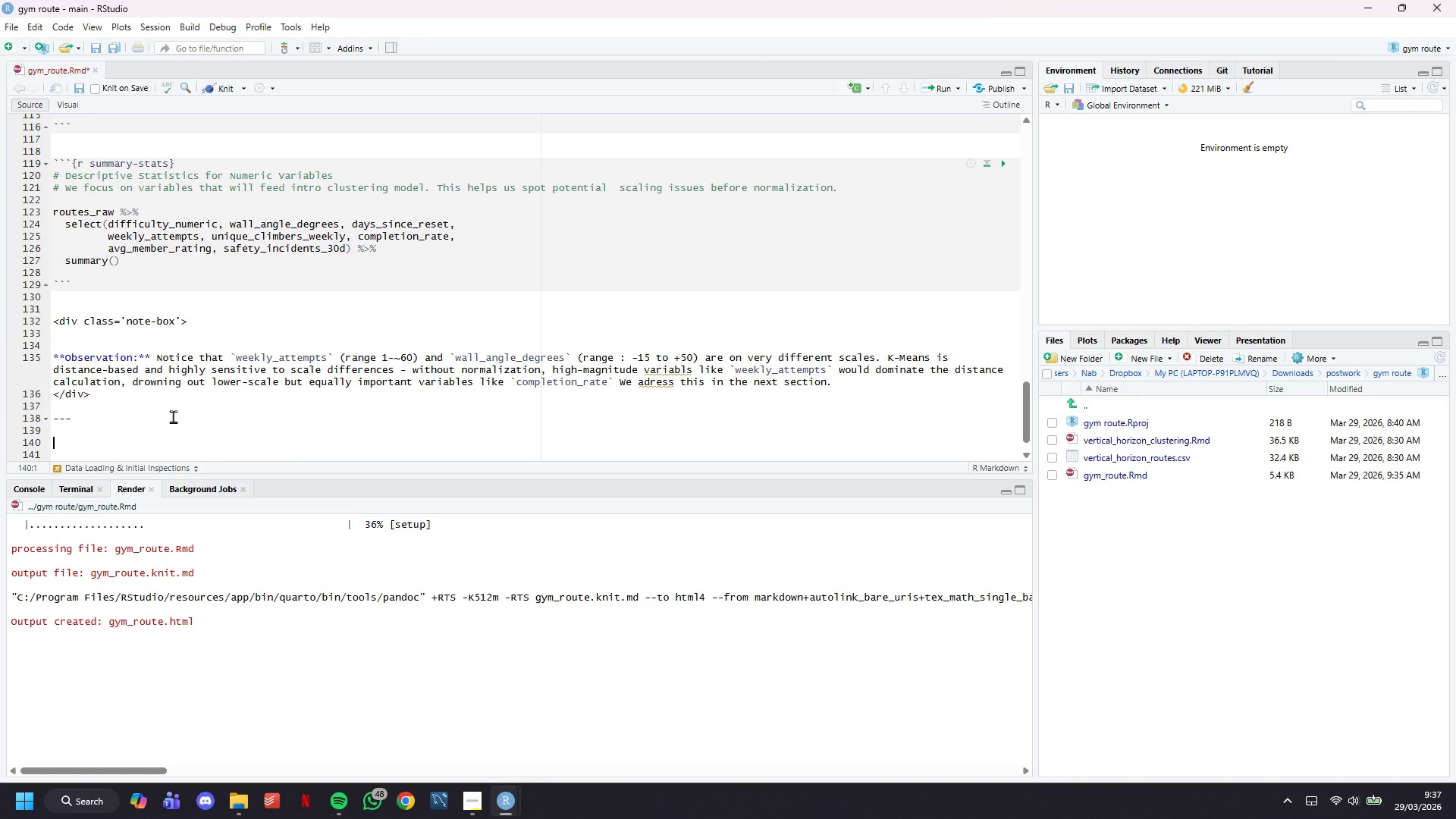 
key(Enter)
 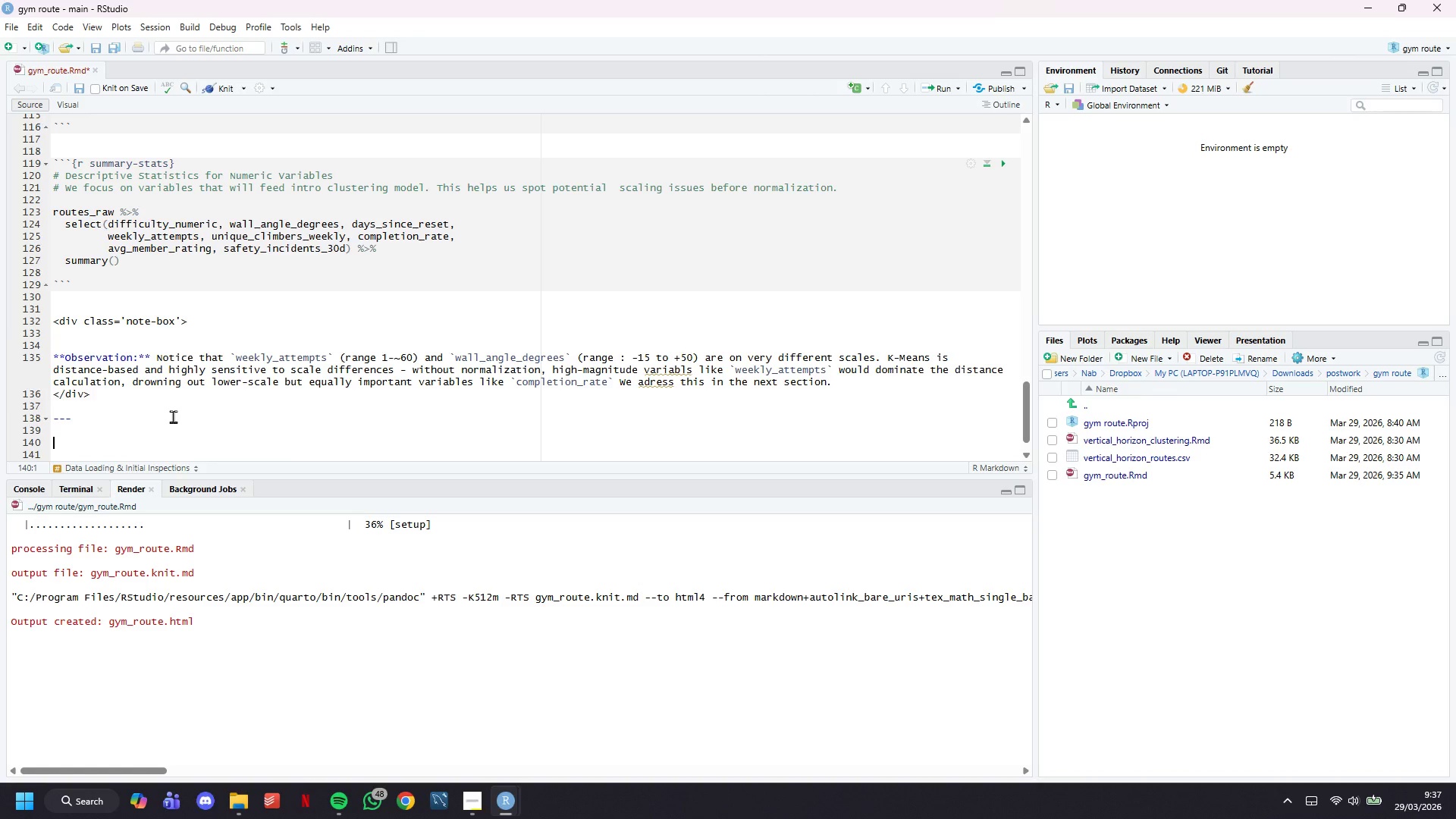 
type(# Data Cleaning & Prepat)
key(Backspace)
type(ration)
 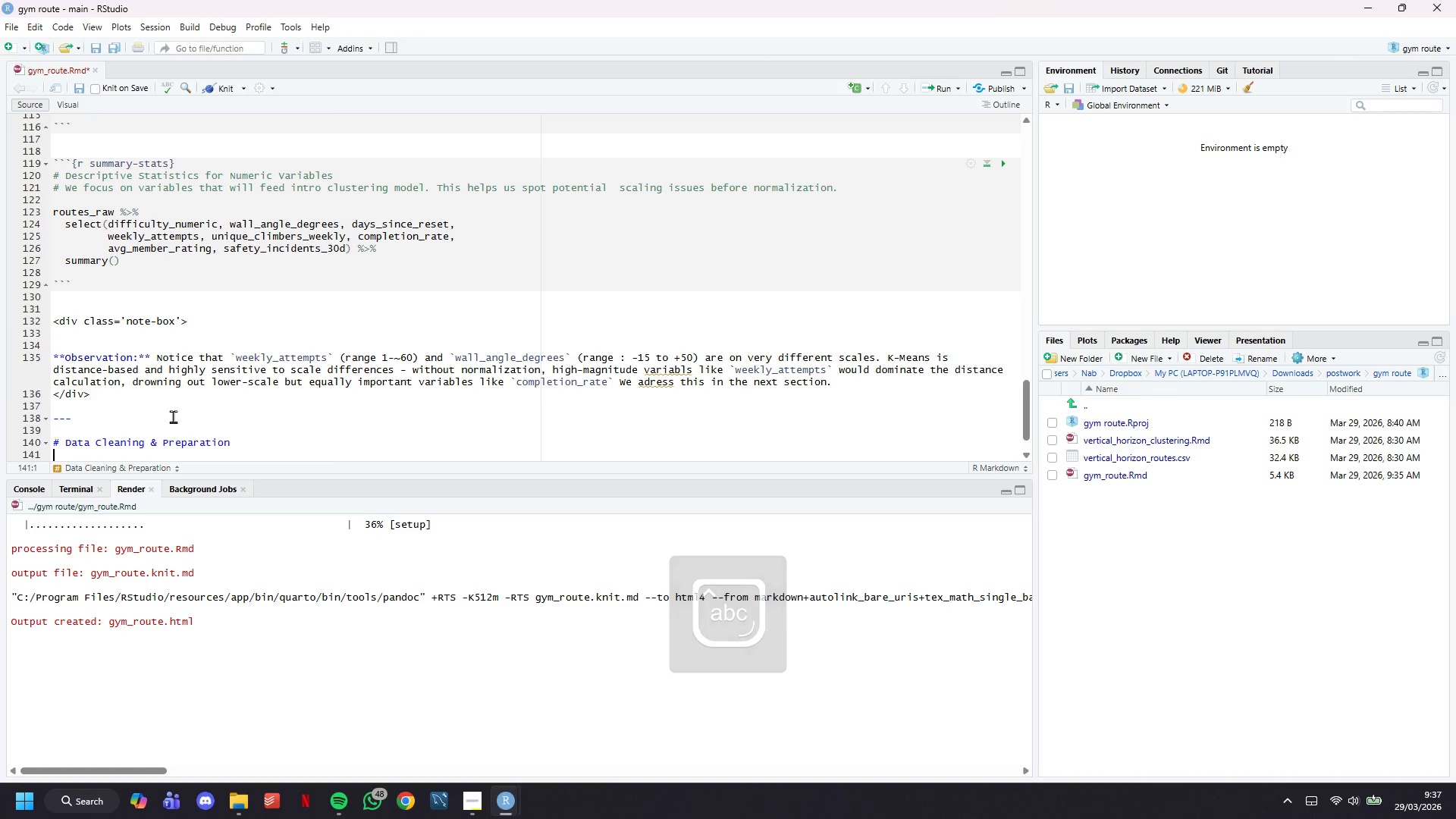 
 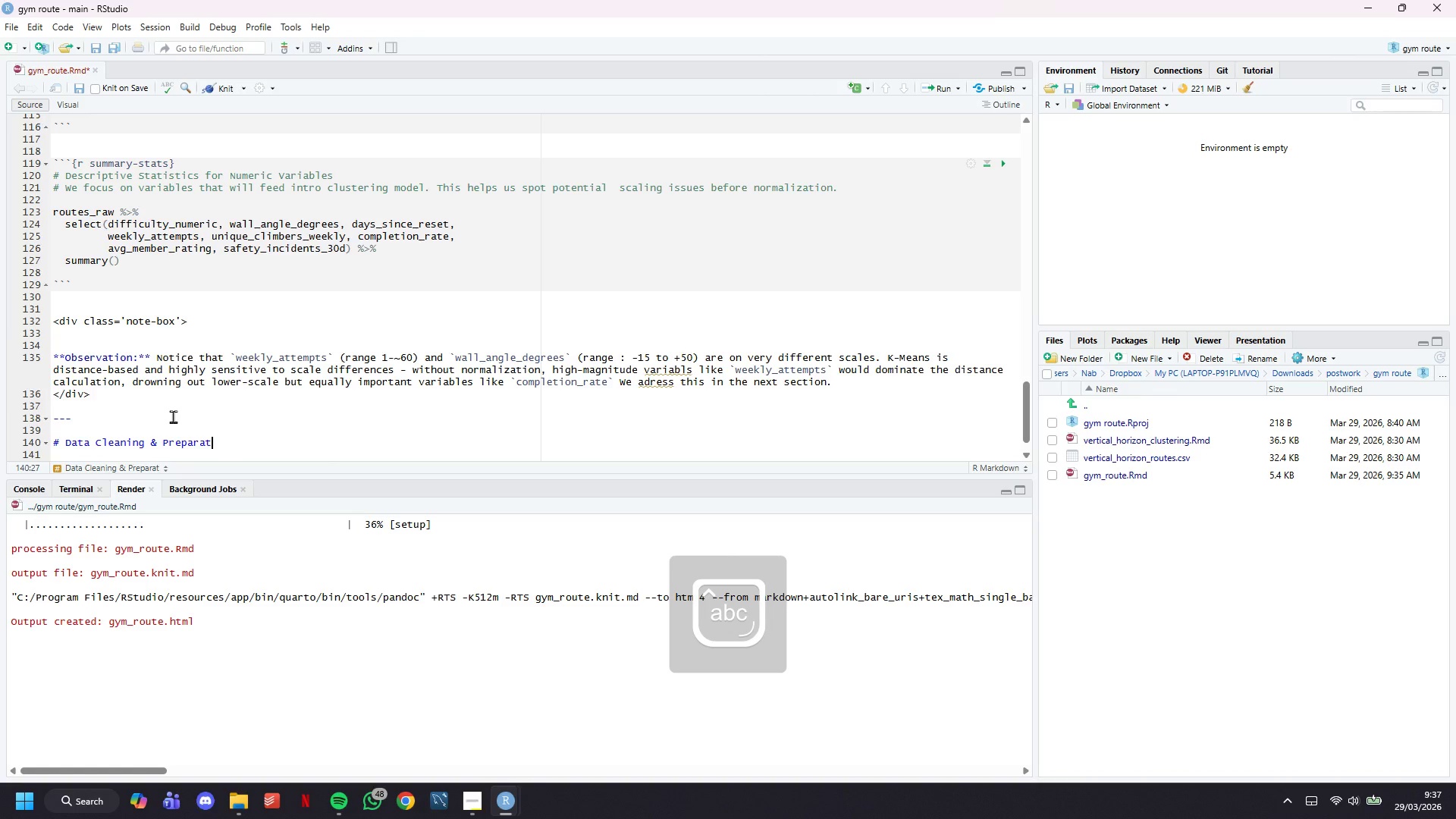 
key(Enter)
 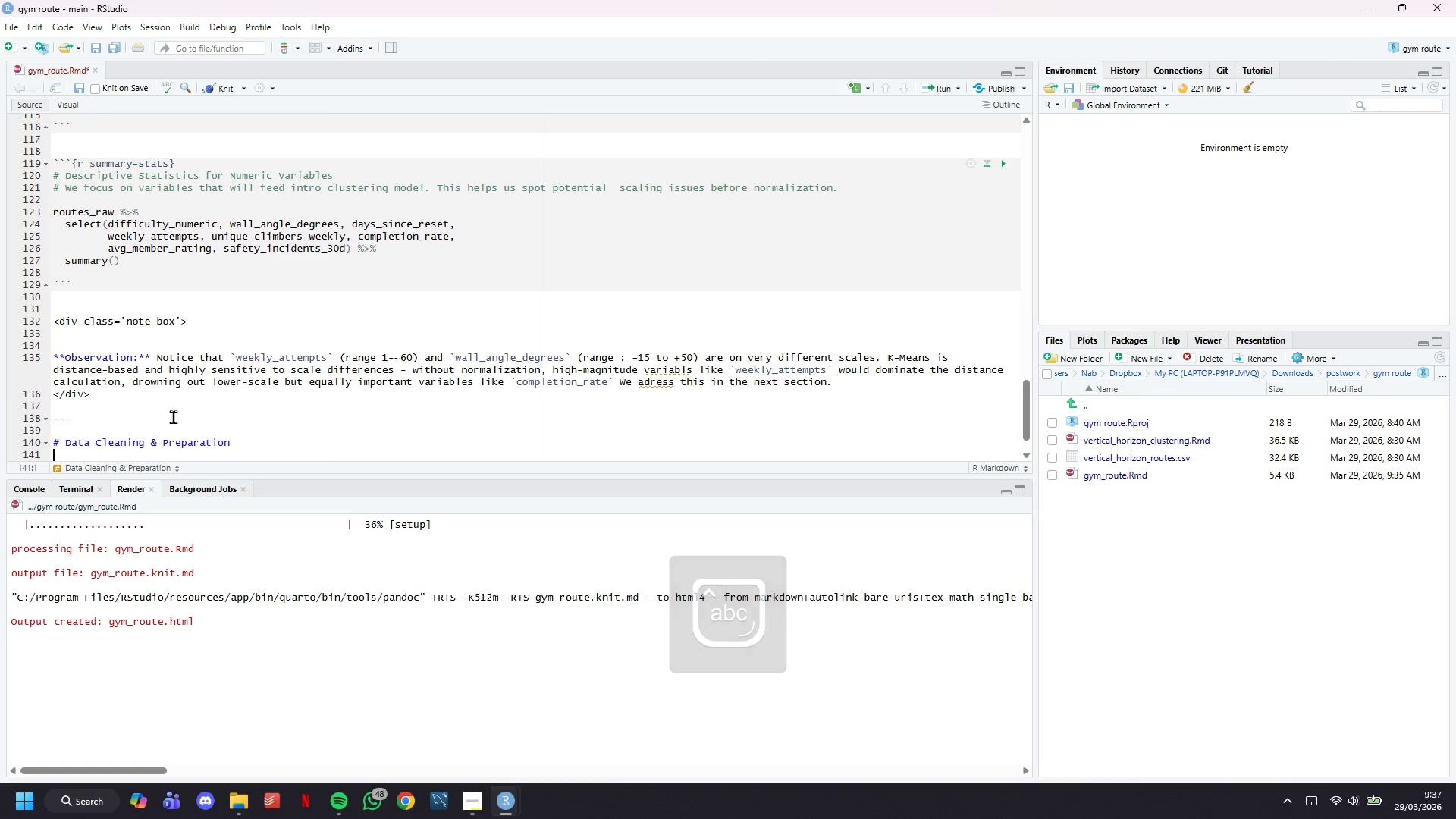 
key(Enter)
 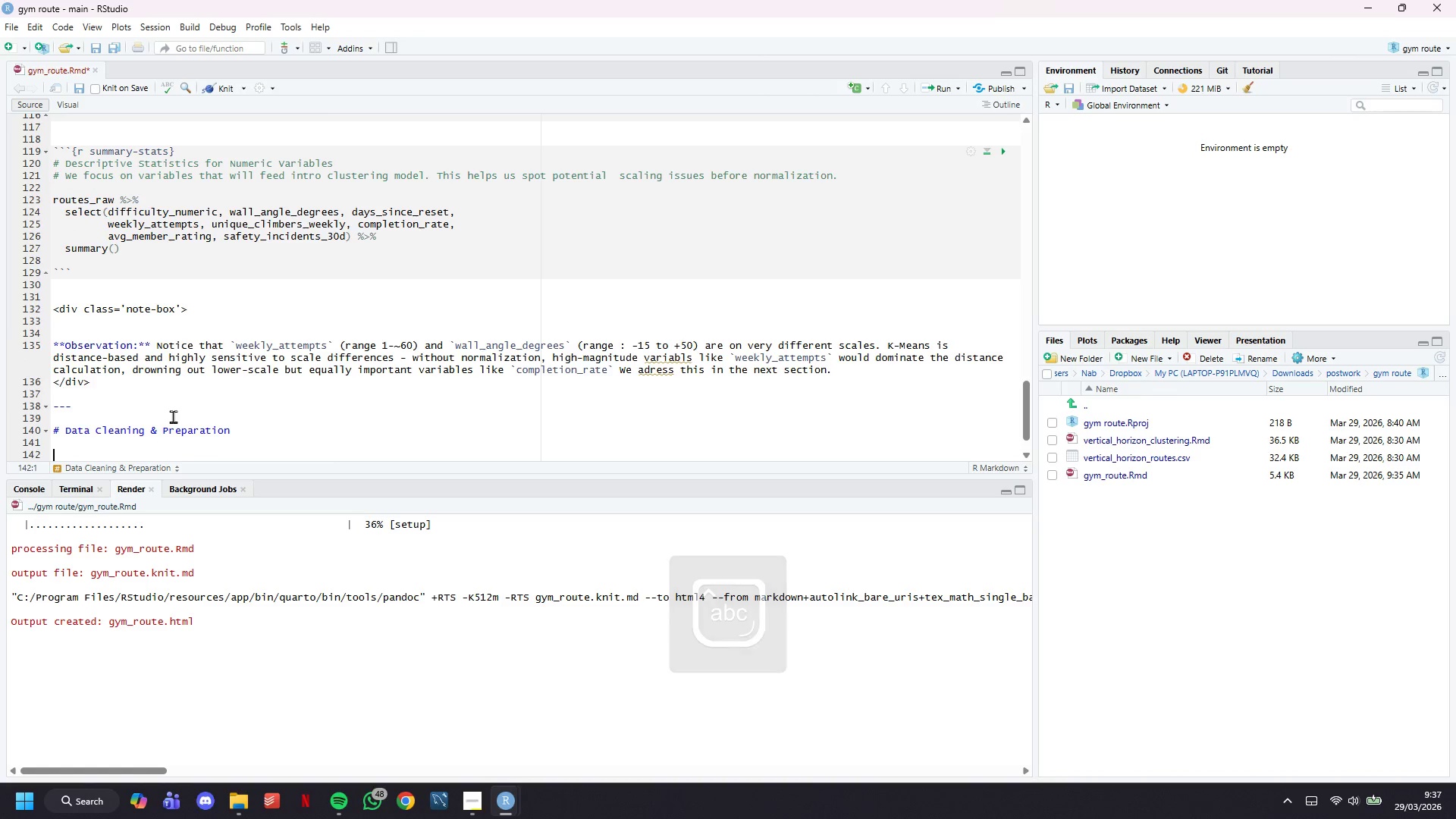 
type(## m)
key(Backspace)
type(Missing Value Check)
 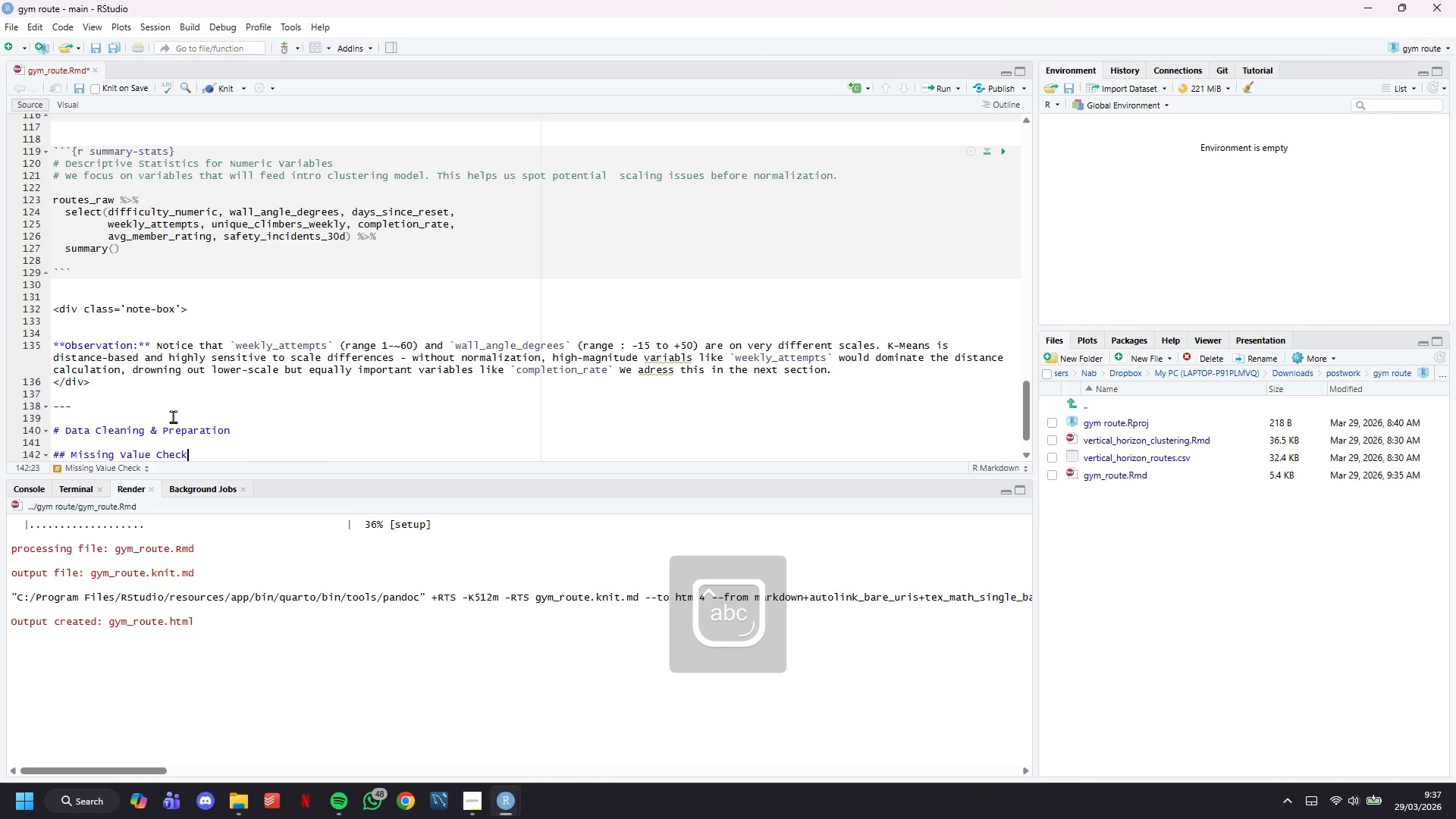 
key(Enter)
 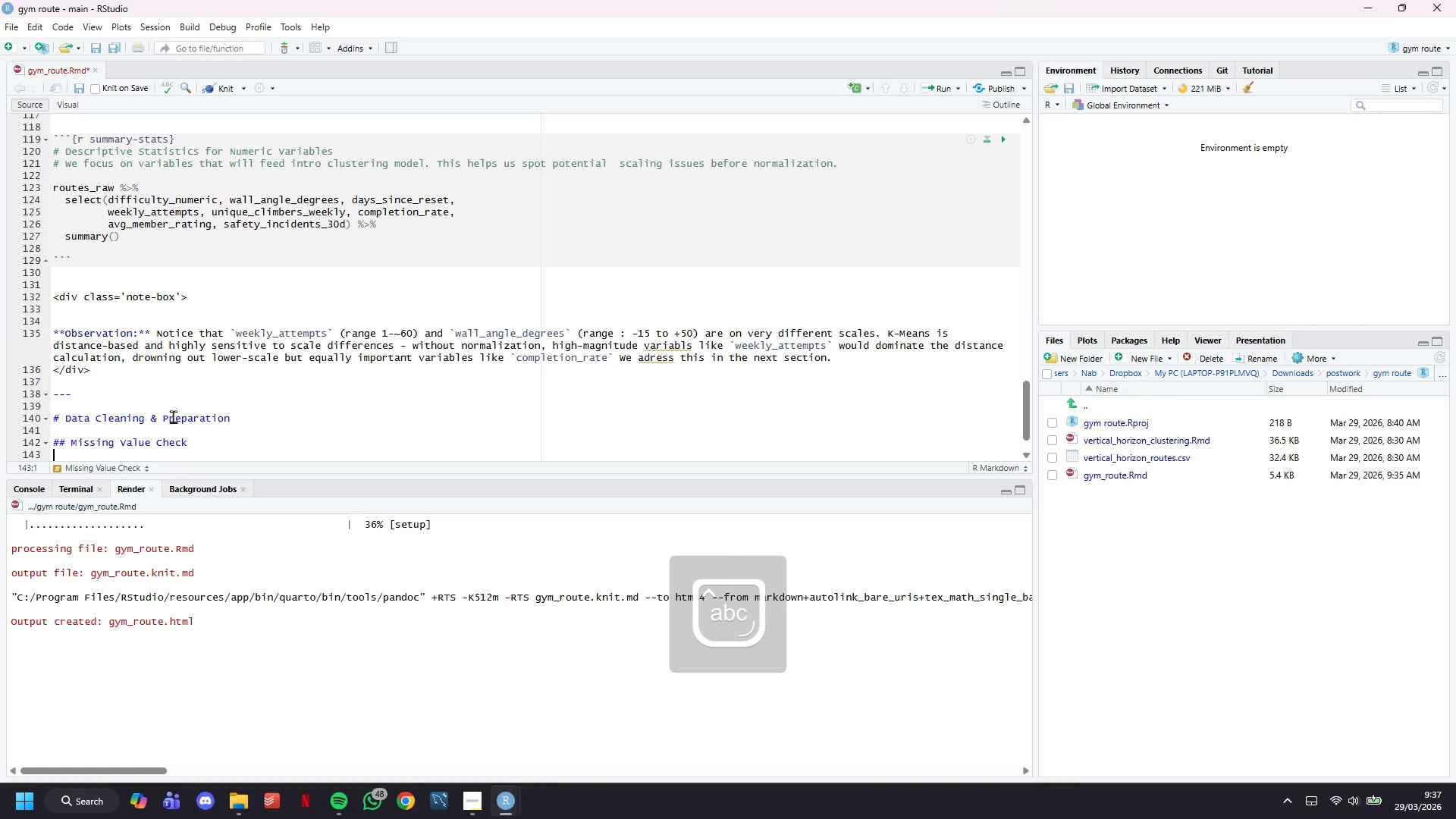 
key(Enter)
 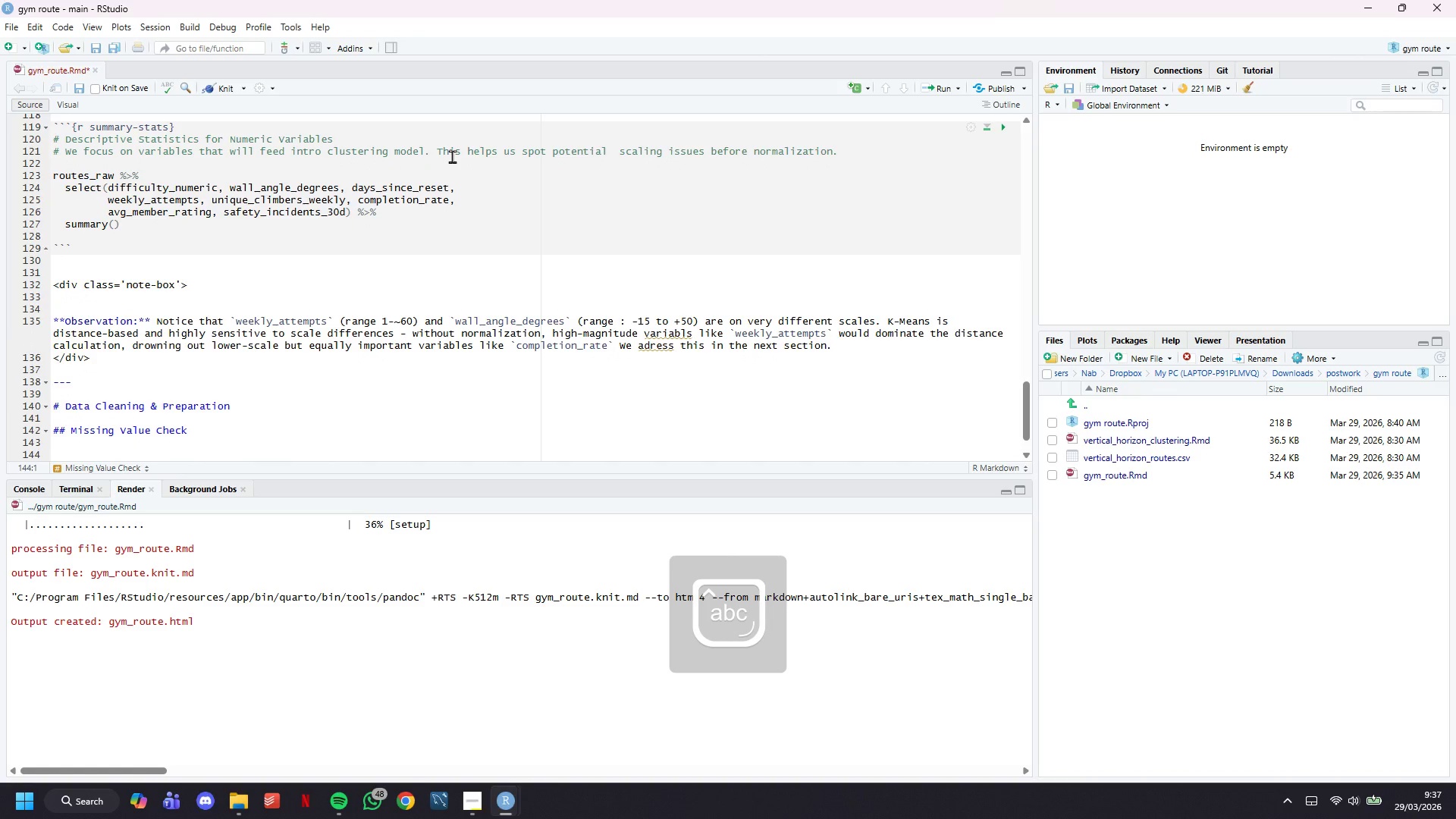 
scroll: coordinate [452, 156], scroll_direction: down, amount: 8.0
 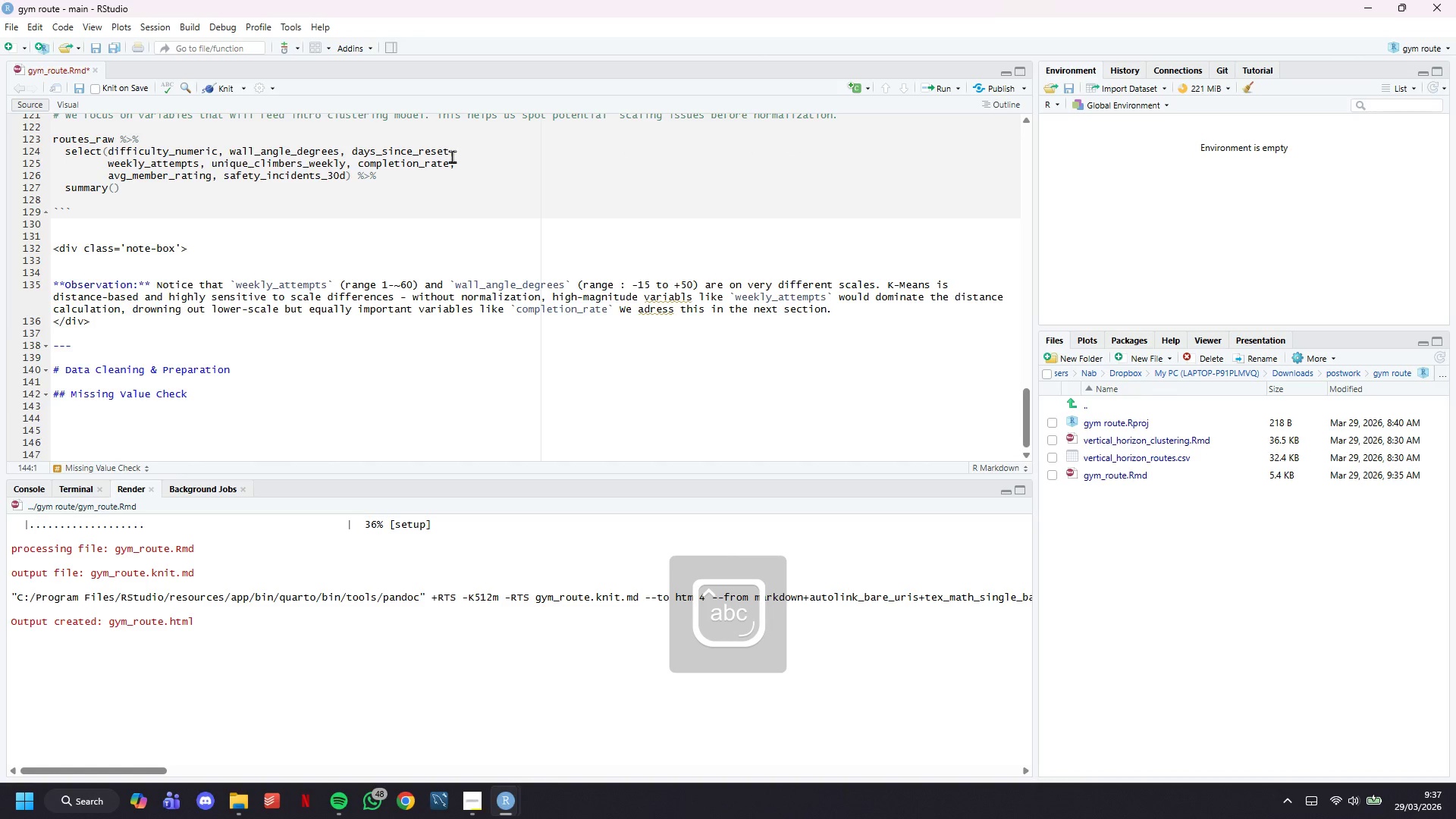 
type(> Befor e)
key(Backspace)
key(Backspace)
type(e any transformation, we e)
key(Backspace)
type(need tp )
key(Backspace)
key(Backspace)
type(o confirm tne dataset)
 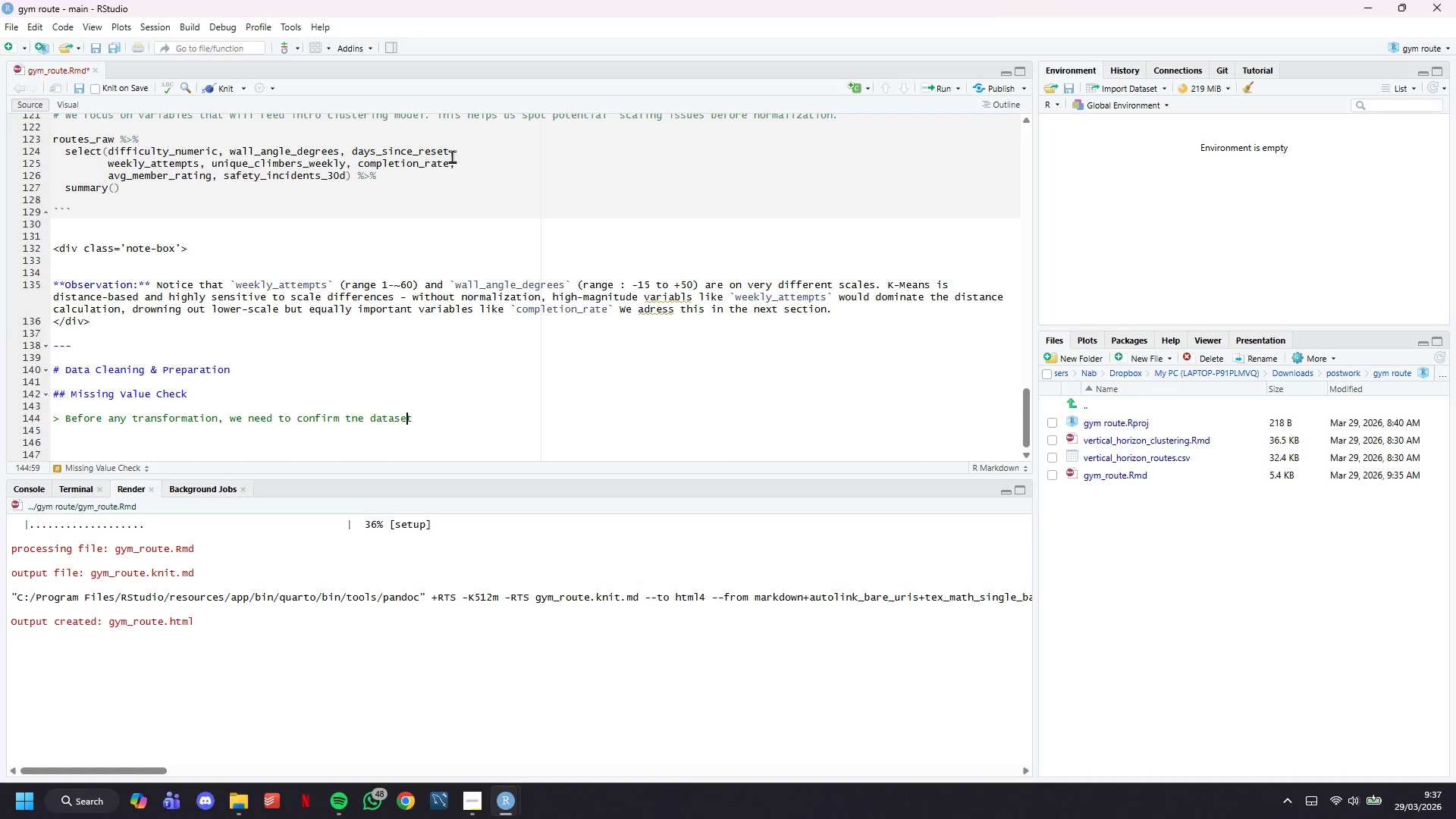 
hold_key(key=ArrowLeft, duration=0.67)
 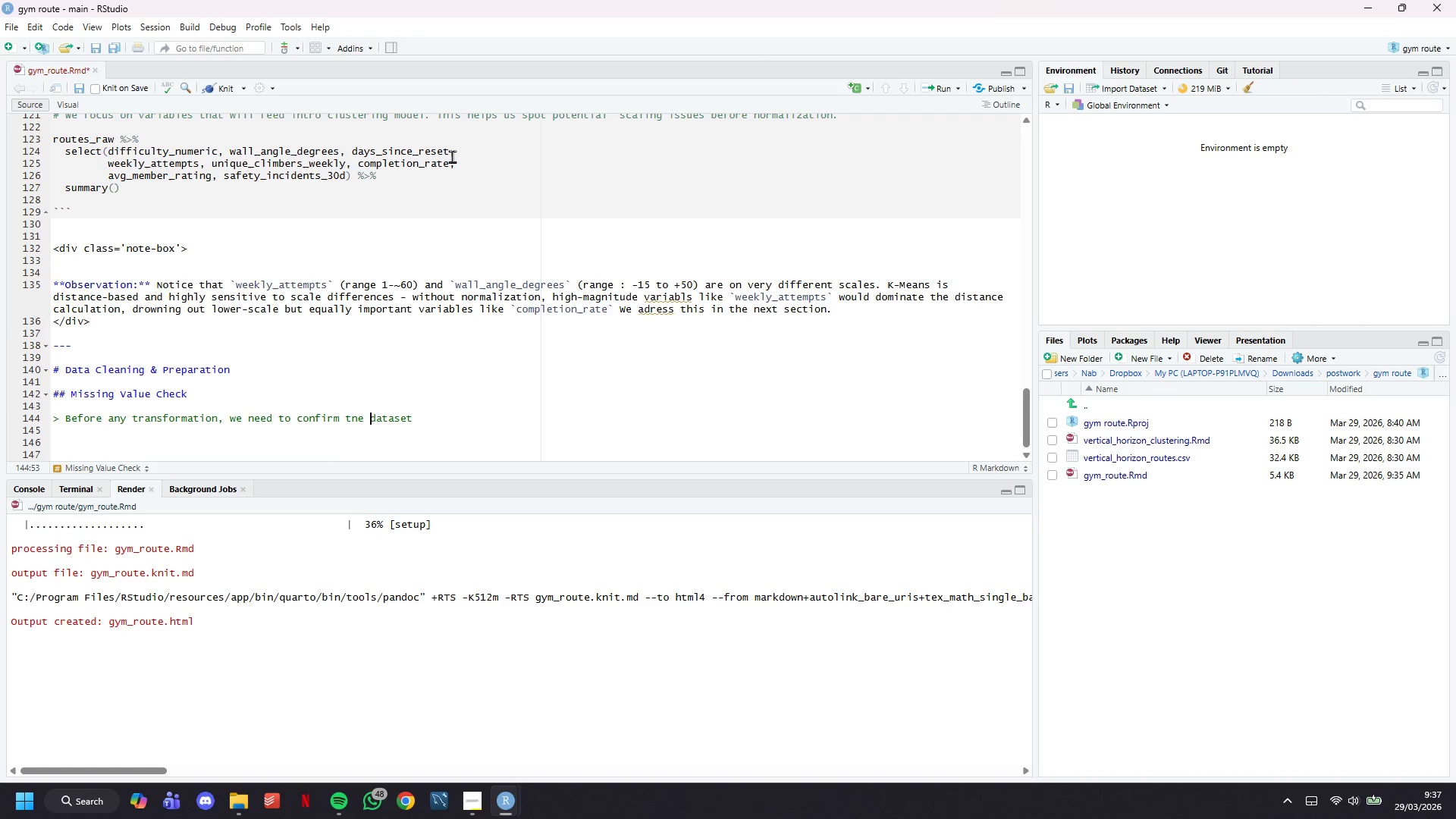 
key(ArrowLeft)
 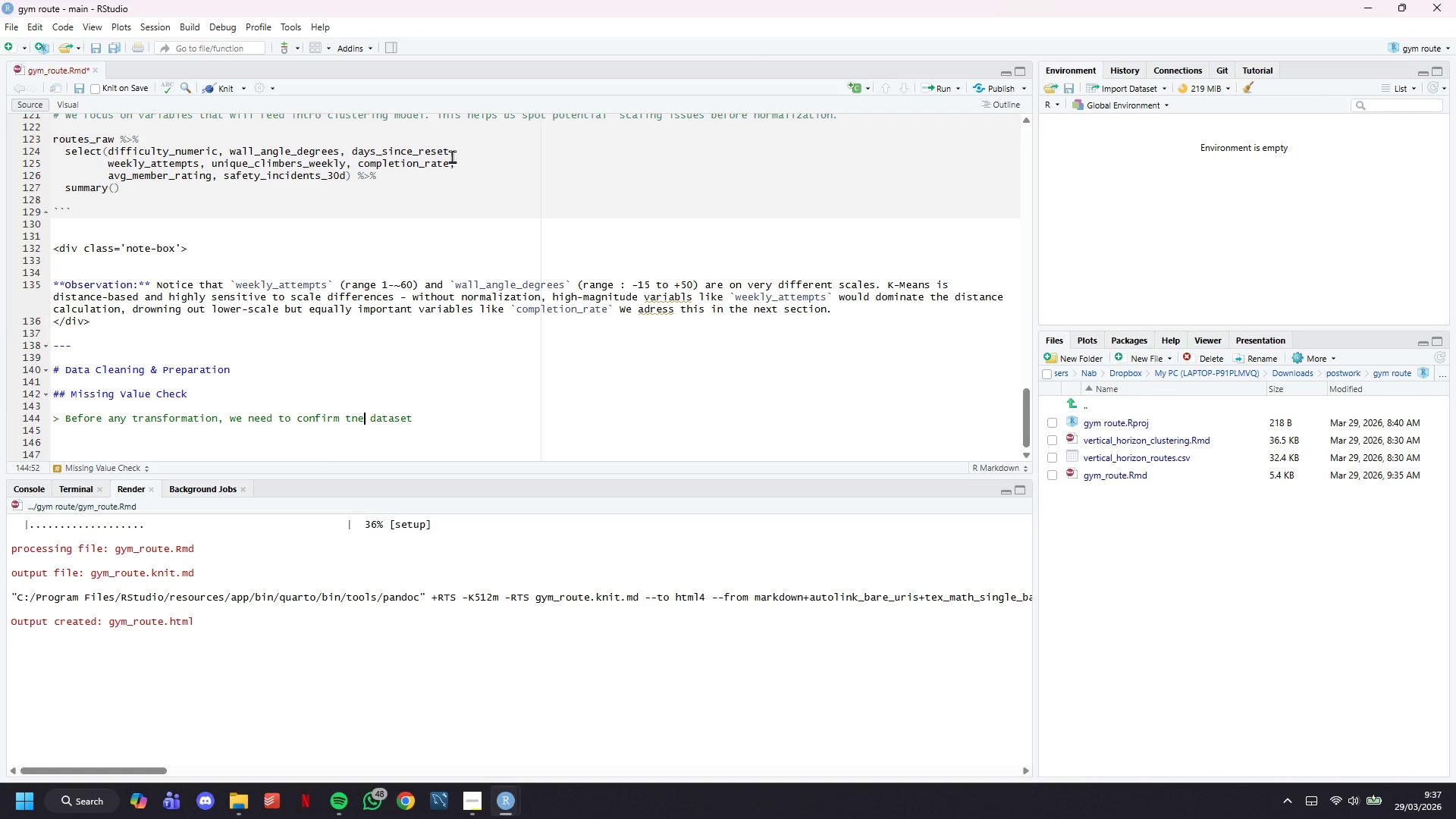 
key(ArrowLeft)
 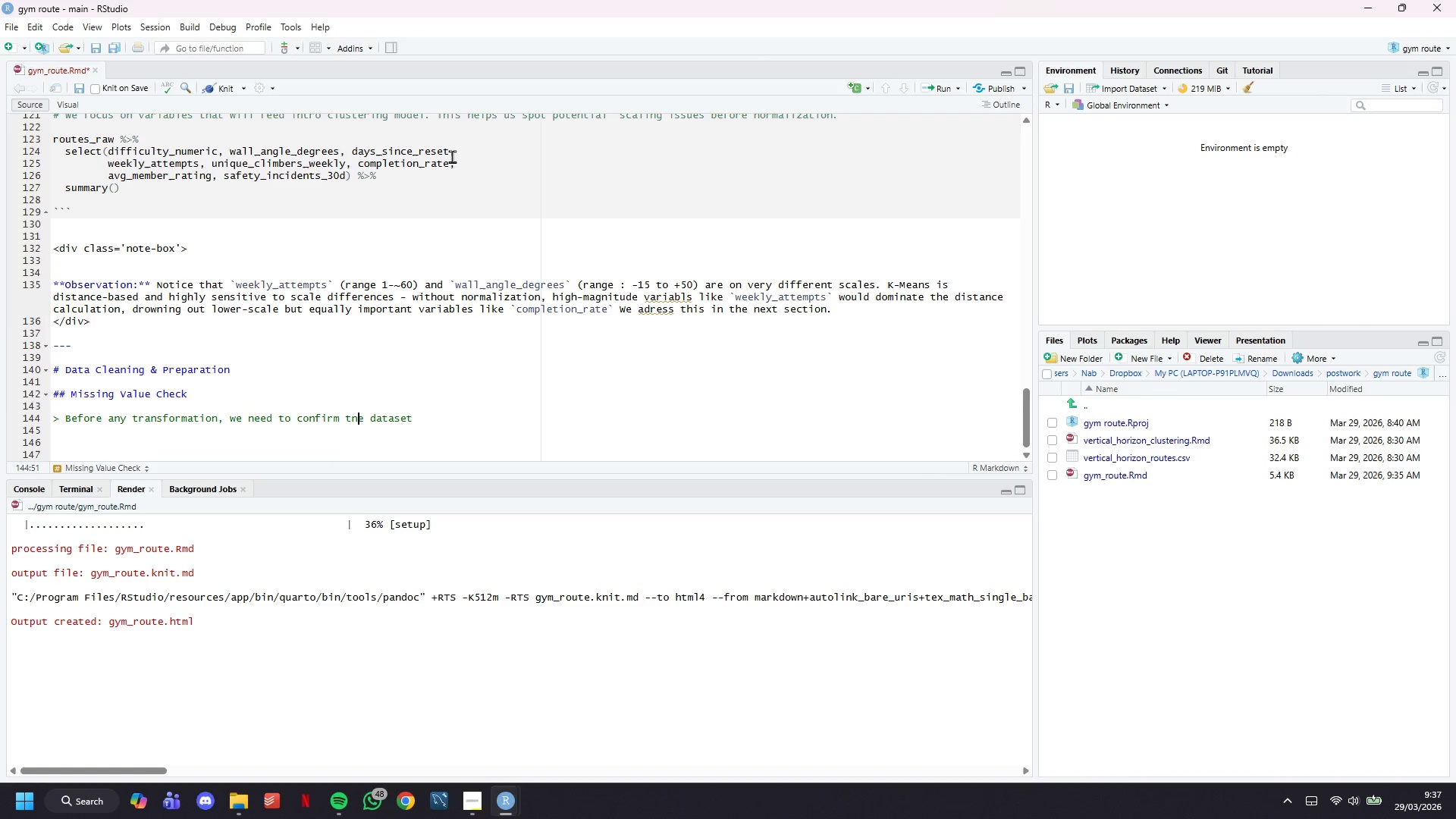 
key(Backspace)
 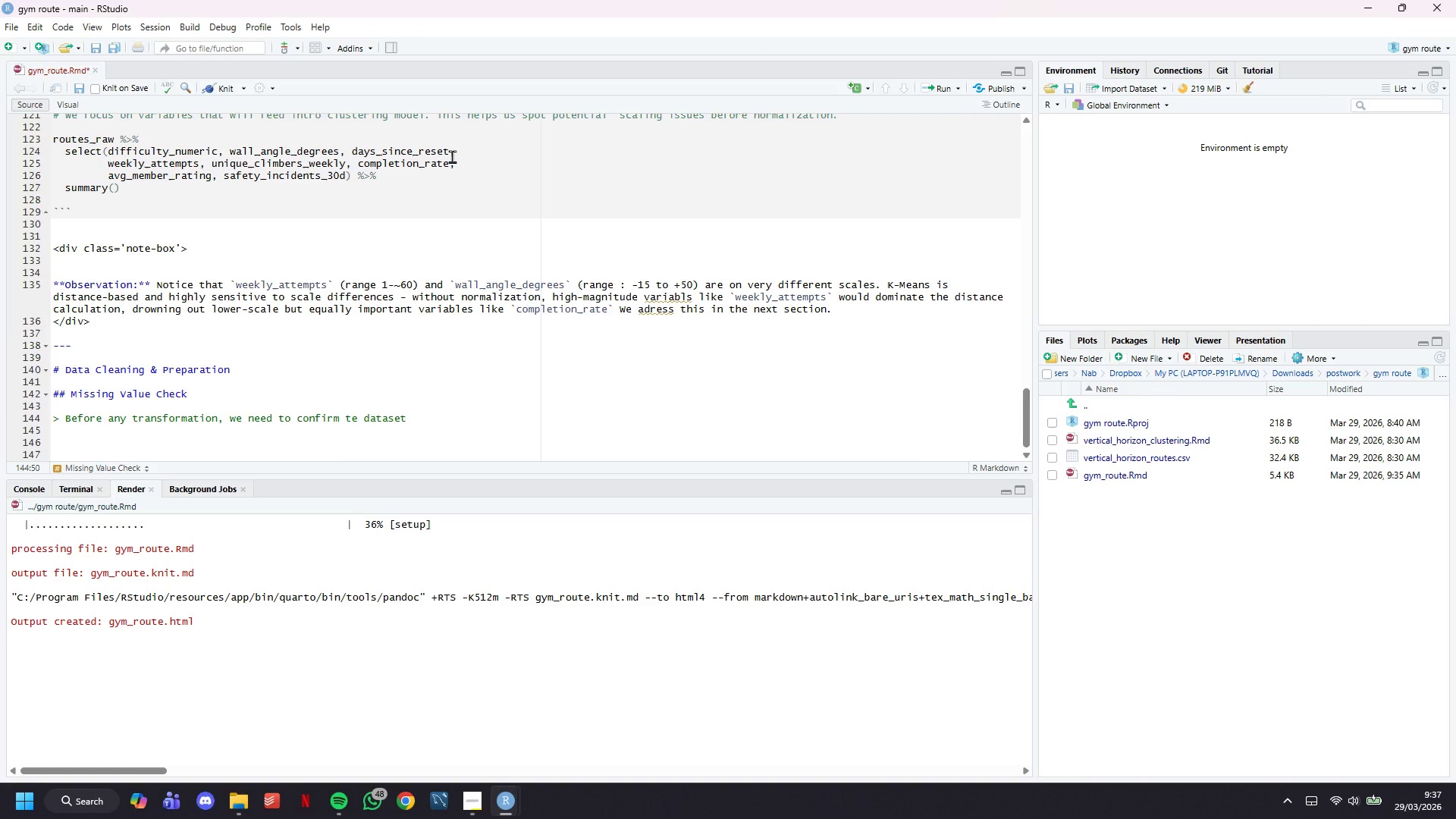 
key(H)
 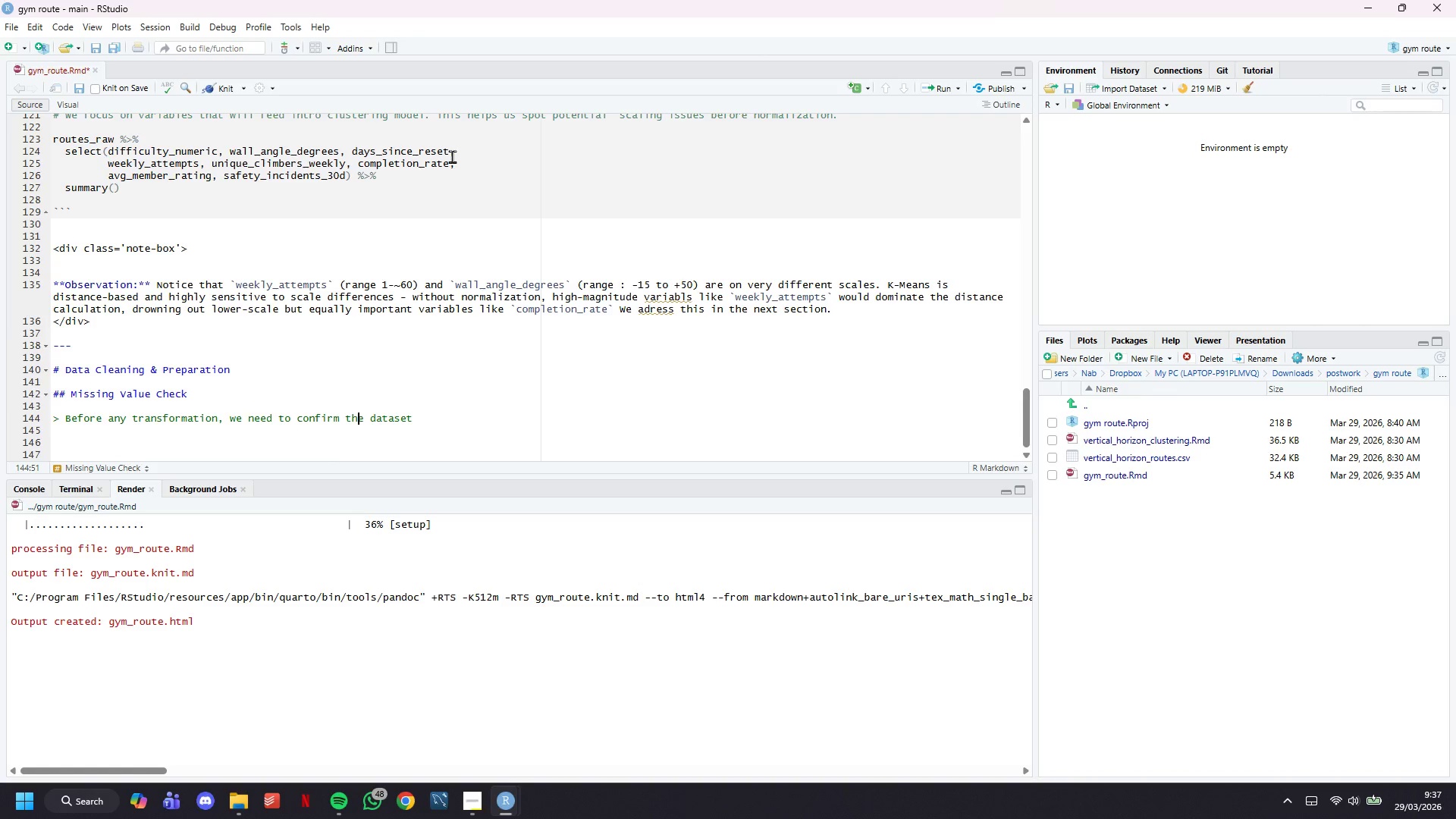 
key(ArrowDown)
 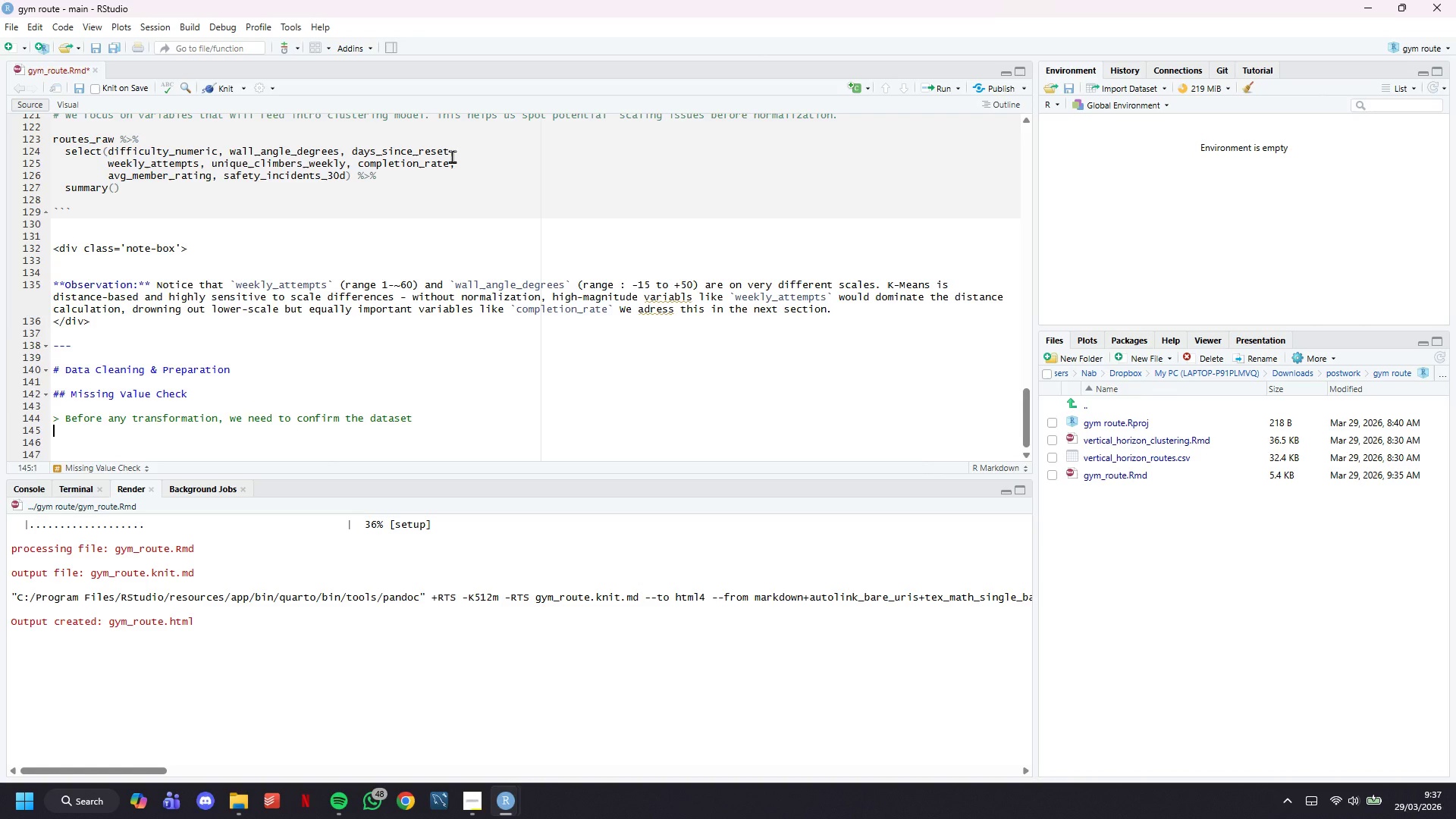 
key(ArrowLeft)
 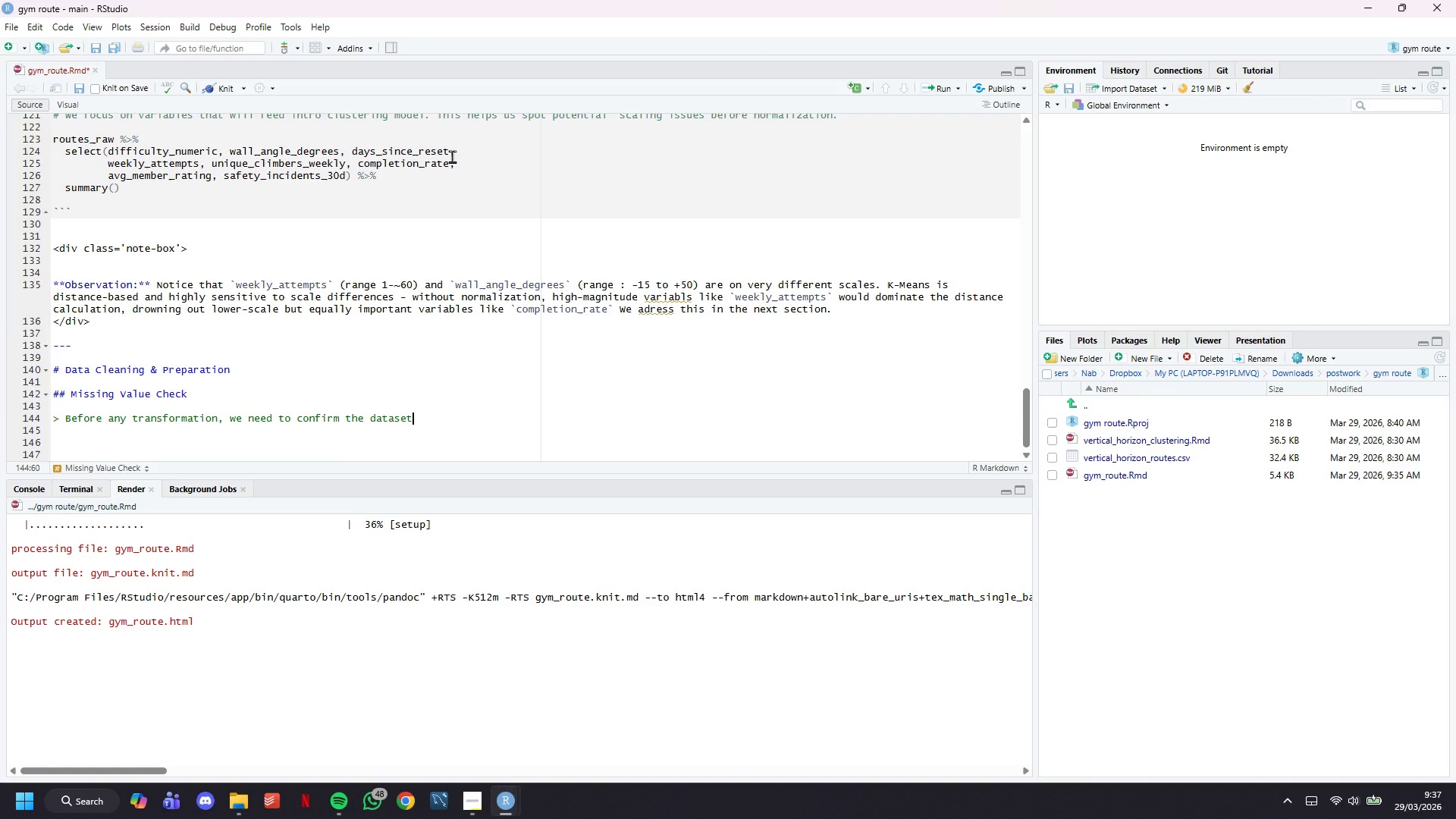 
type( is complete. Missing values in clustering inputs can cause silentrl)
key(Backspace)
key(Backspace)
type(ly wrong clusterass)
key(Backspace)
key(Backspace)
key(Backspace)
type( assignments or outrihjy)
key(Backspace)
key(Backspace)
key(Backspace)
type(ght erors.)
 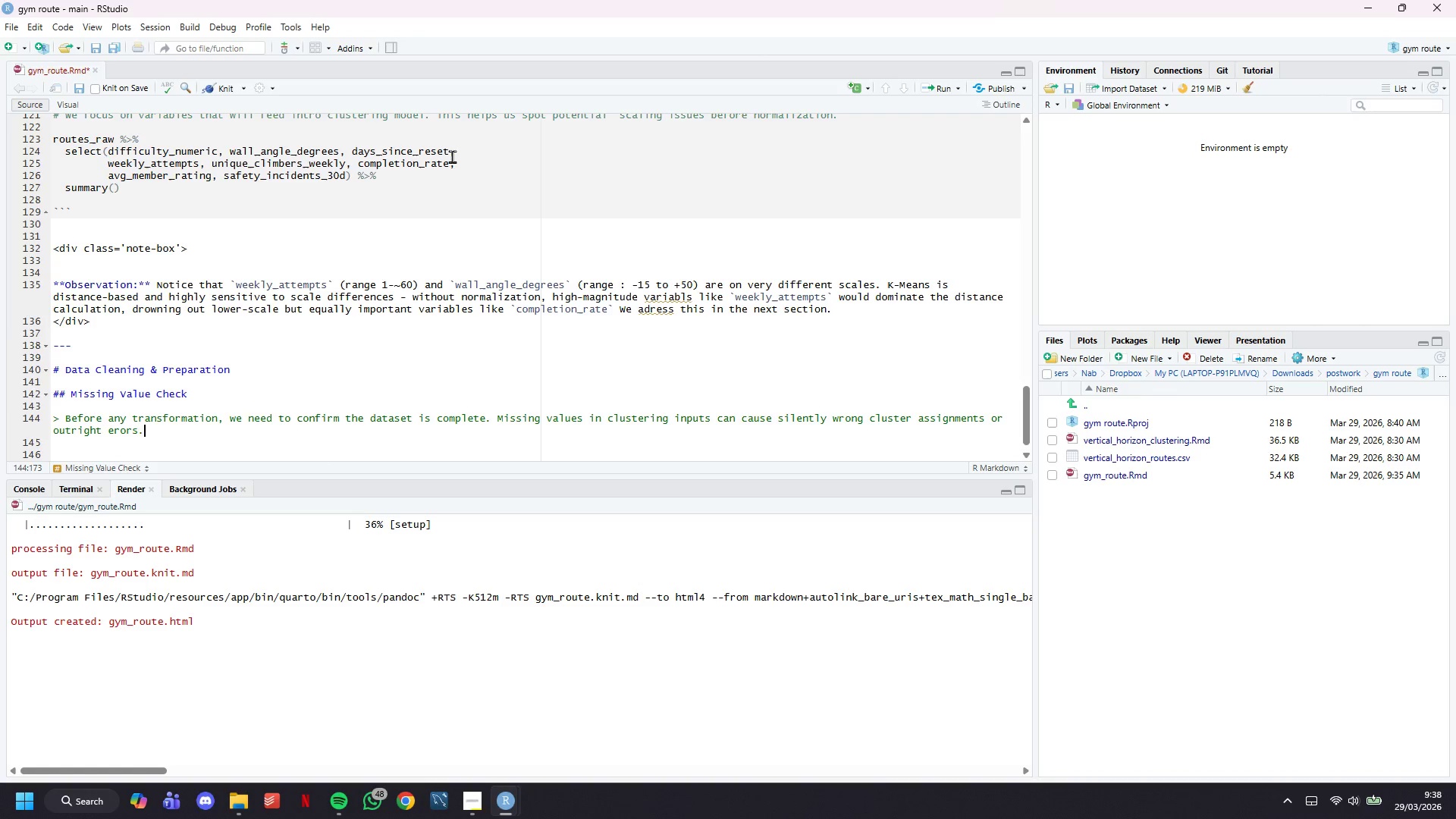 
key(ArrowLeft)
 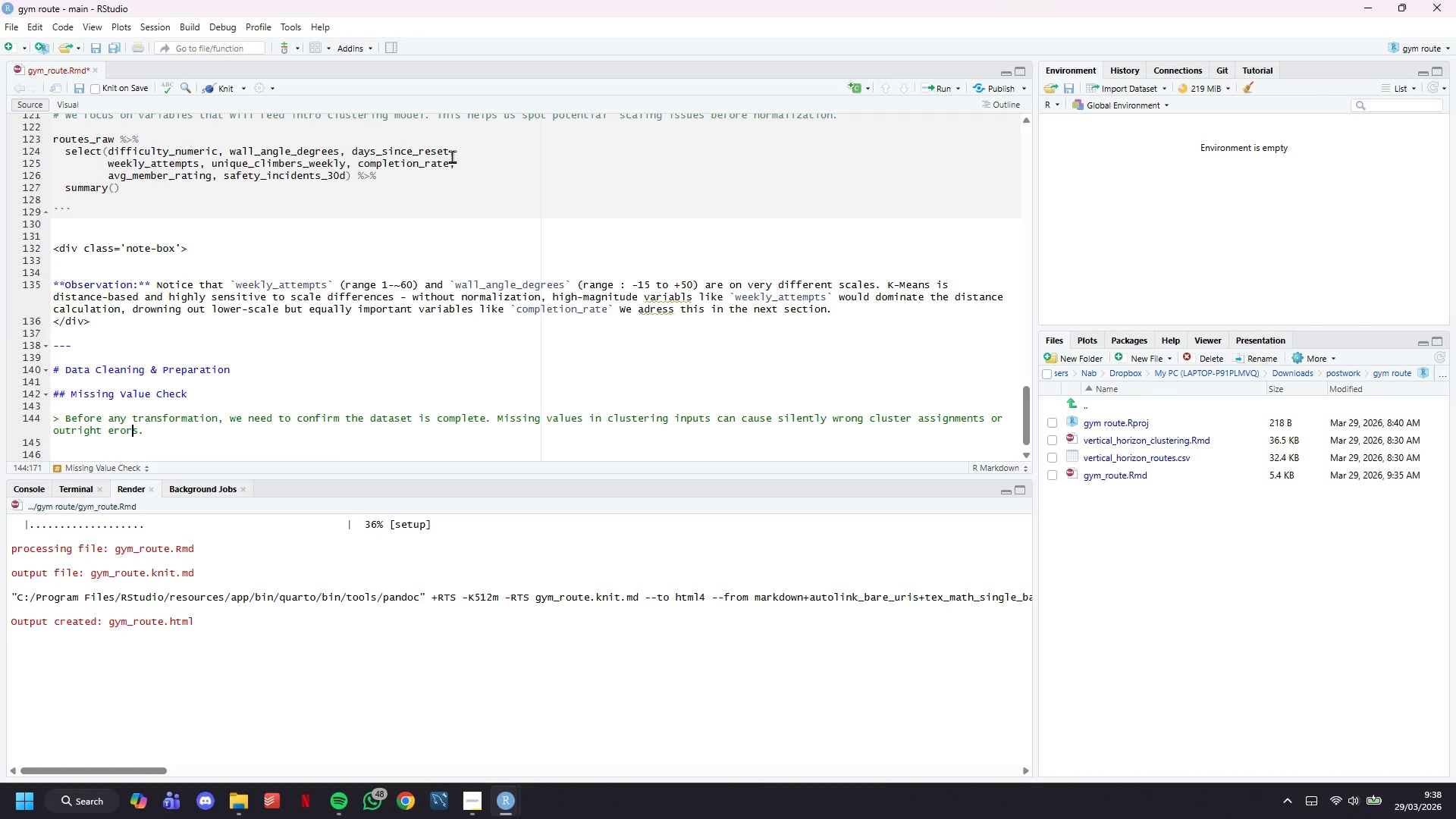 
key(ArrowLeft)
 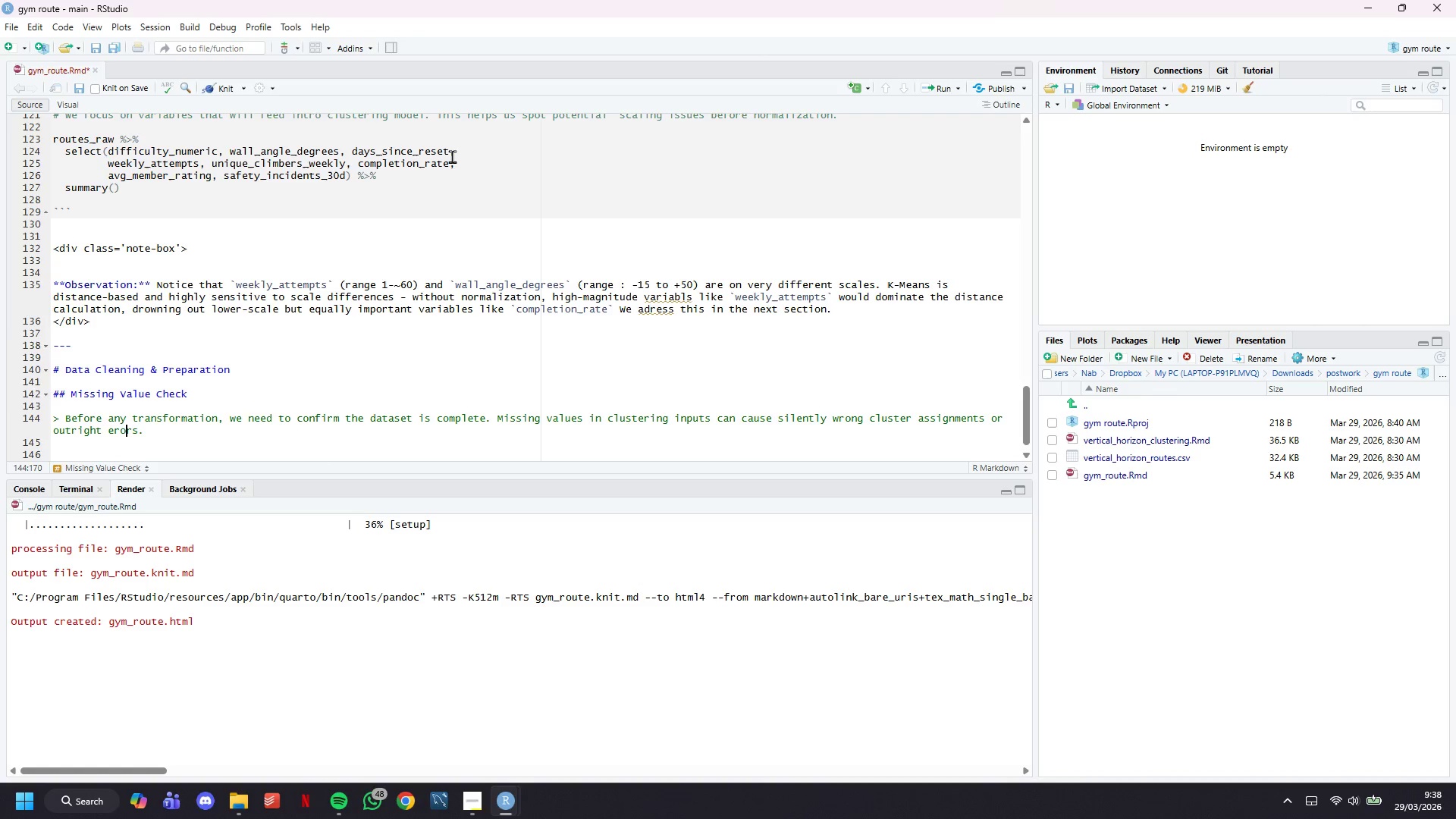 
key(ArrowLeft)
 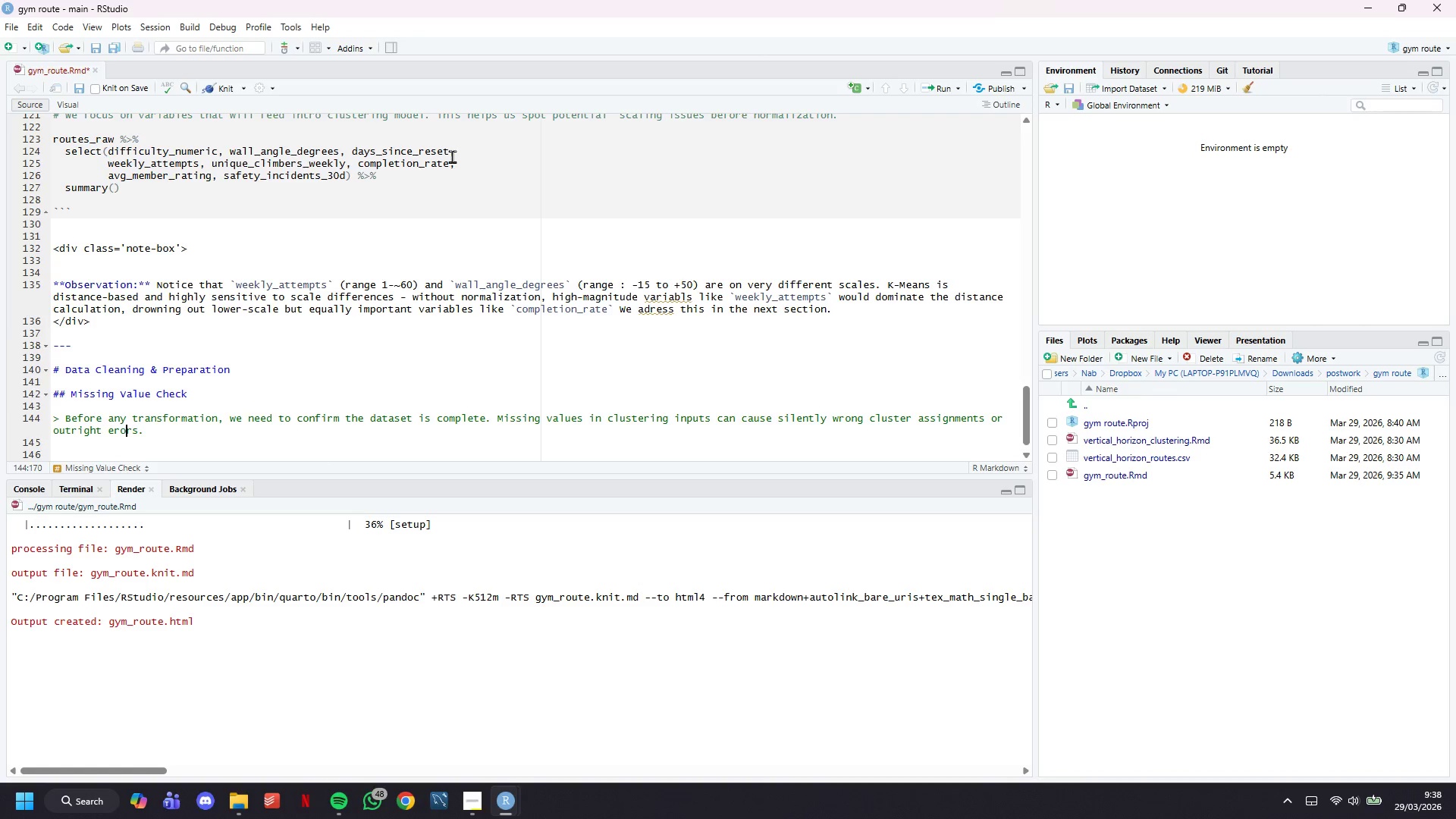 
key(ArrowLeft)
 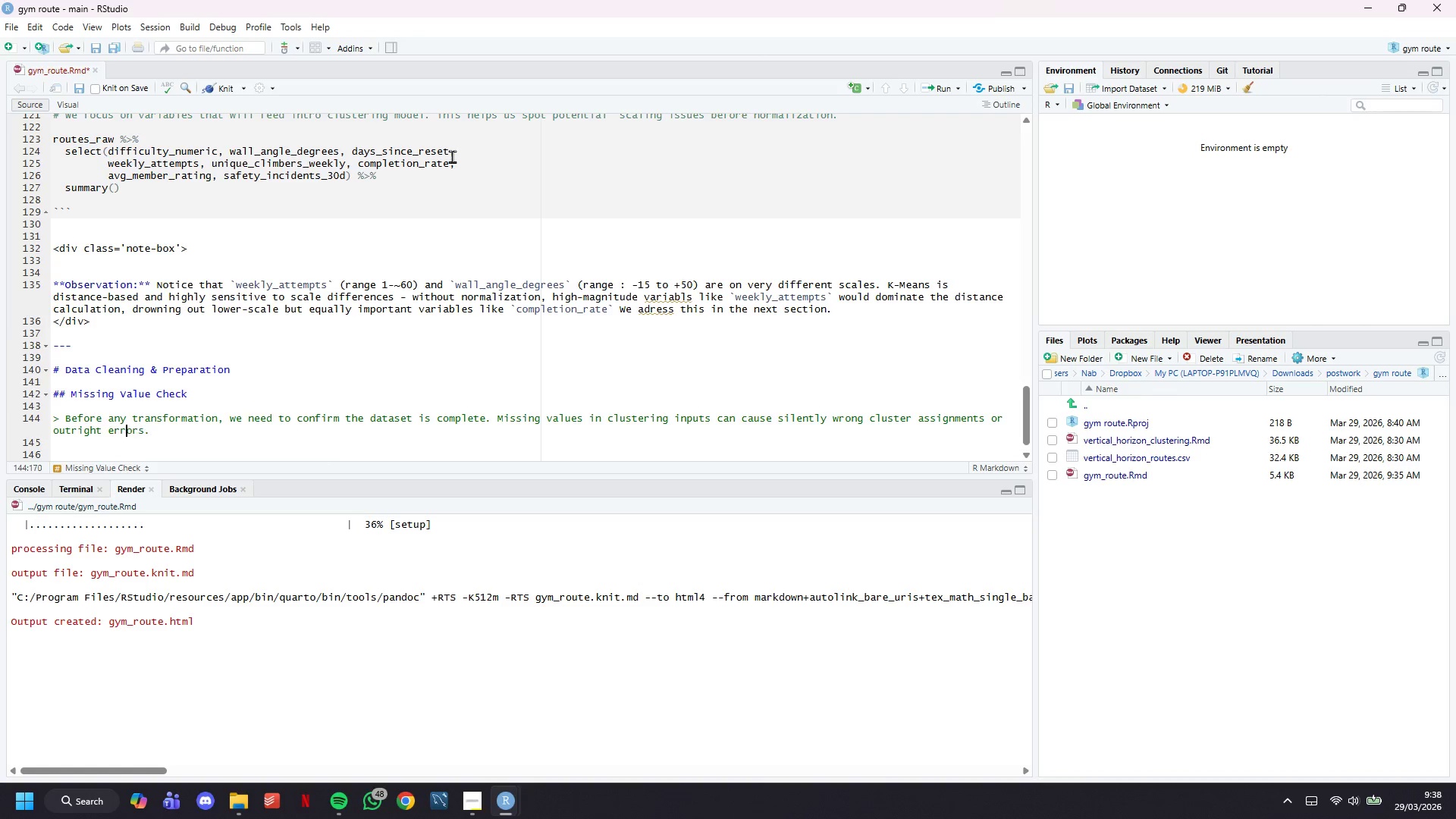 
key(R)
 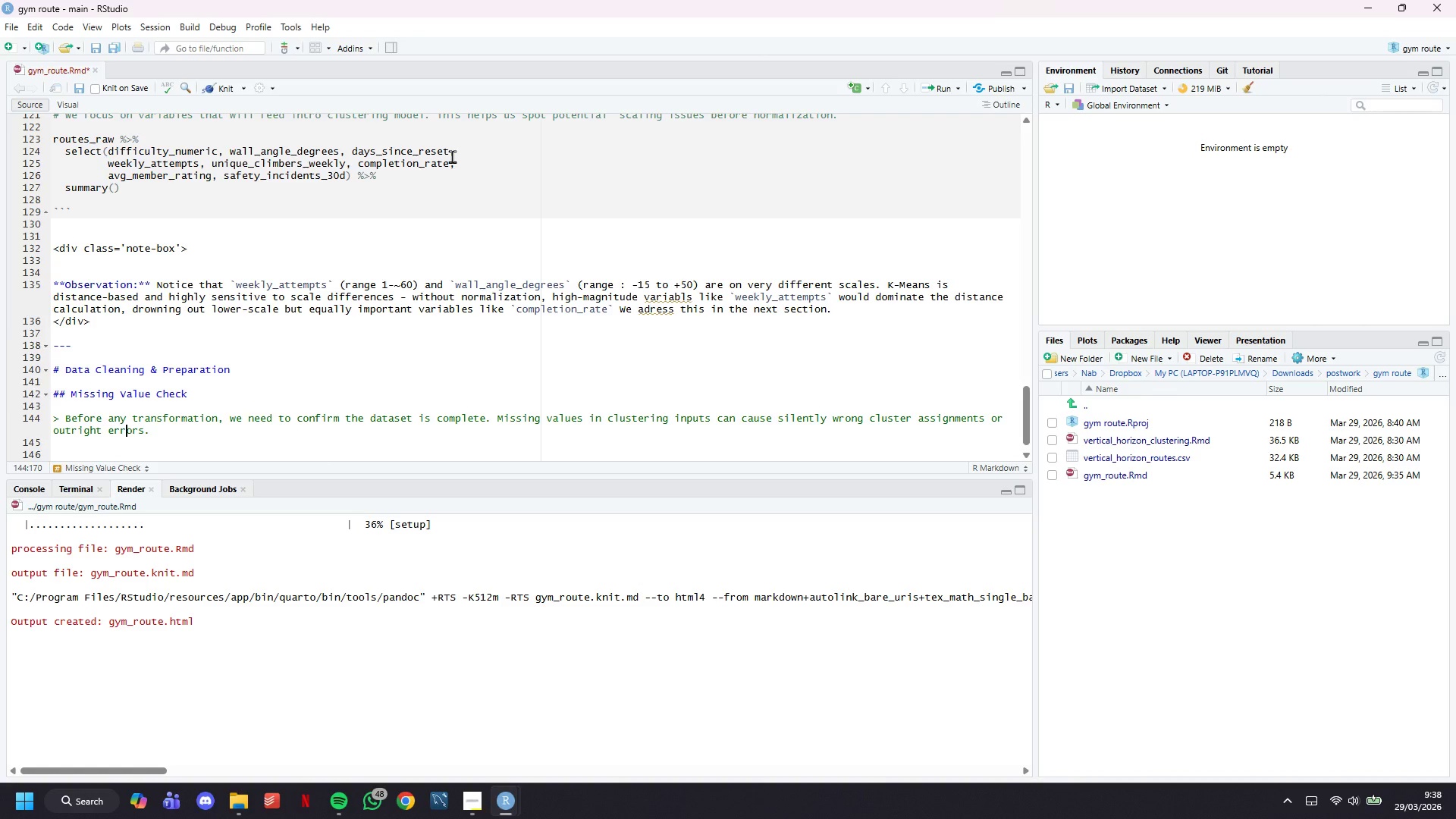 
key(ArrowRight)
 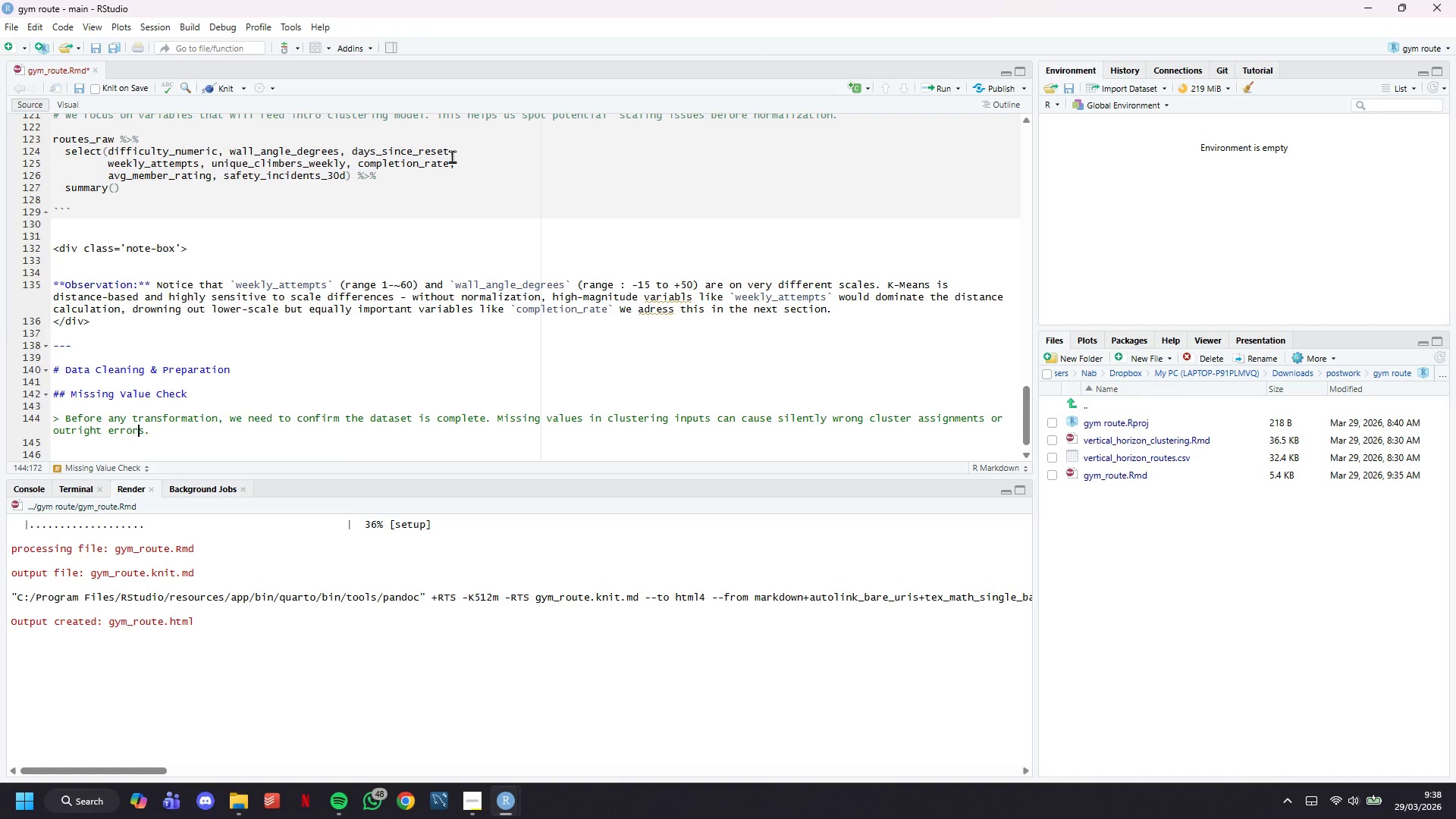 
key(ArrowRight)
 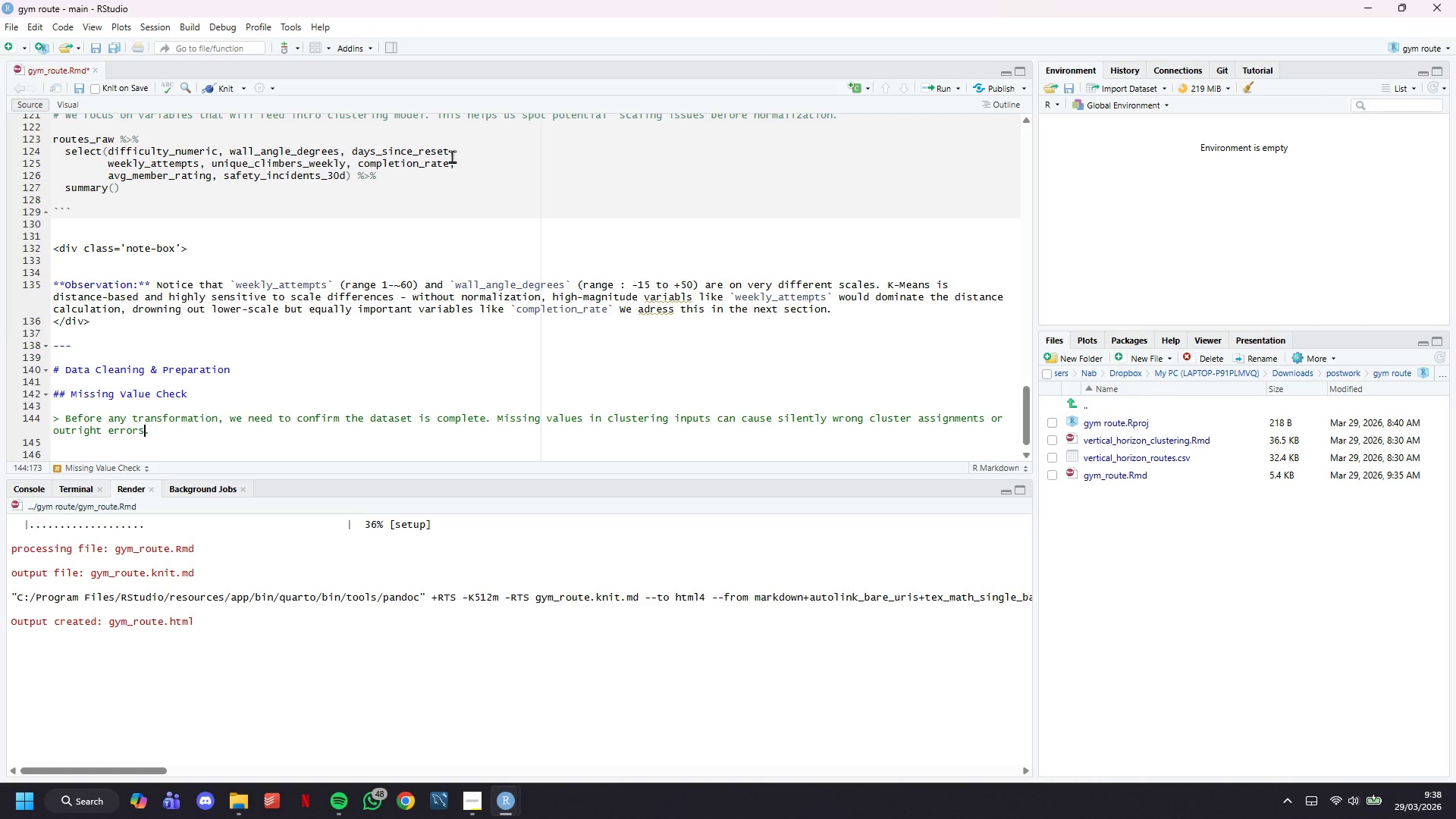 
key(ArrowRight)
 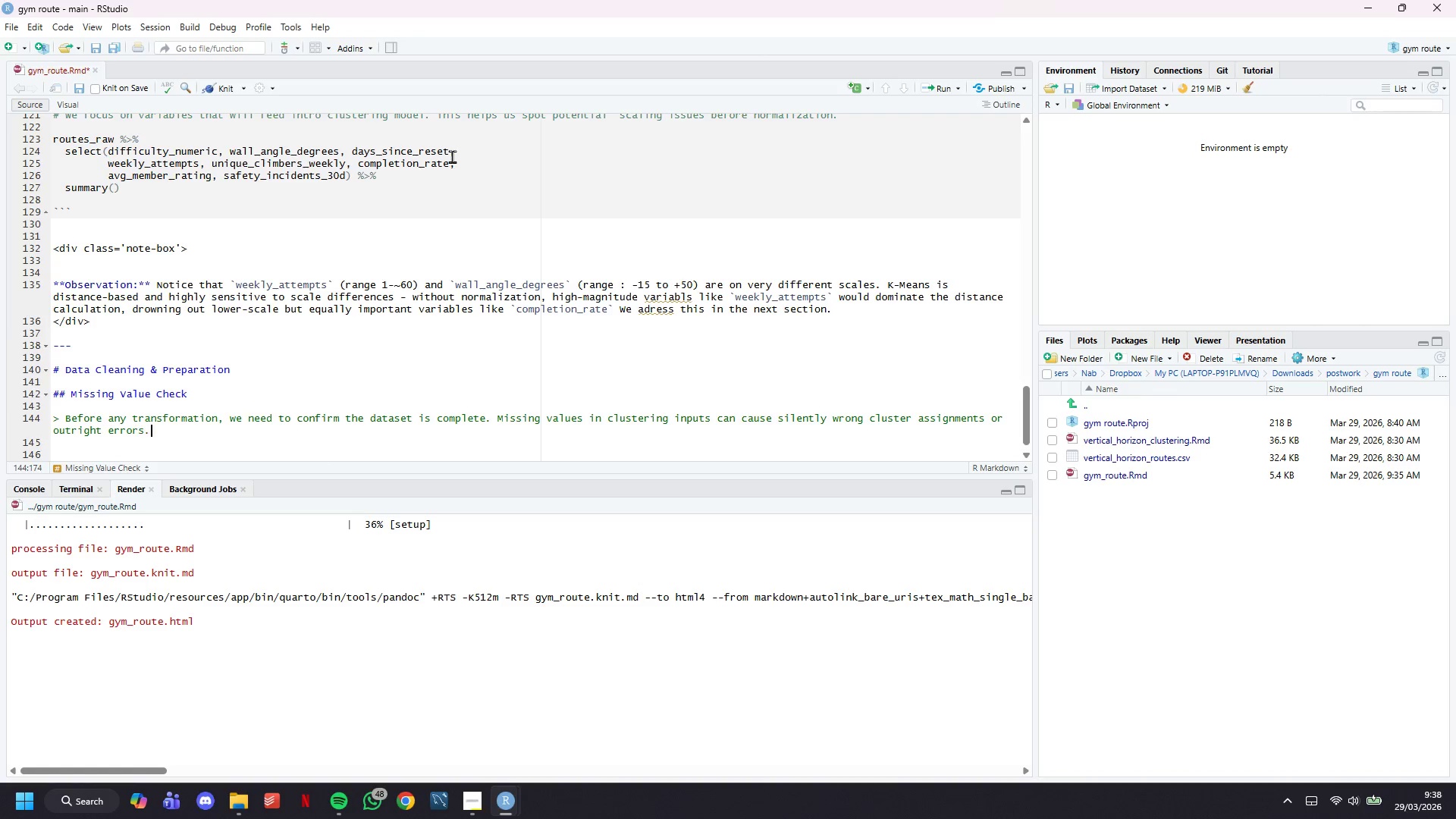 
key(ArrowRight)
 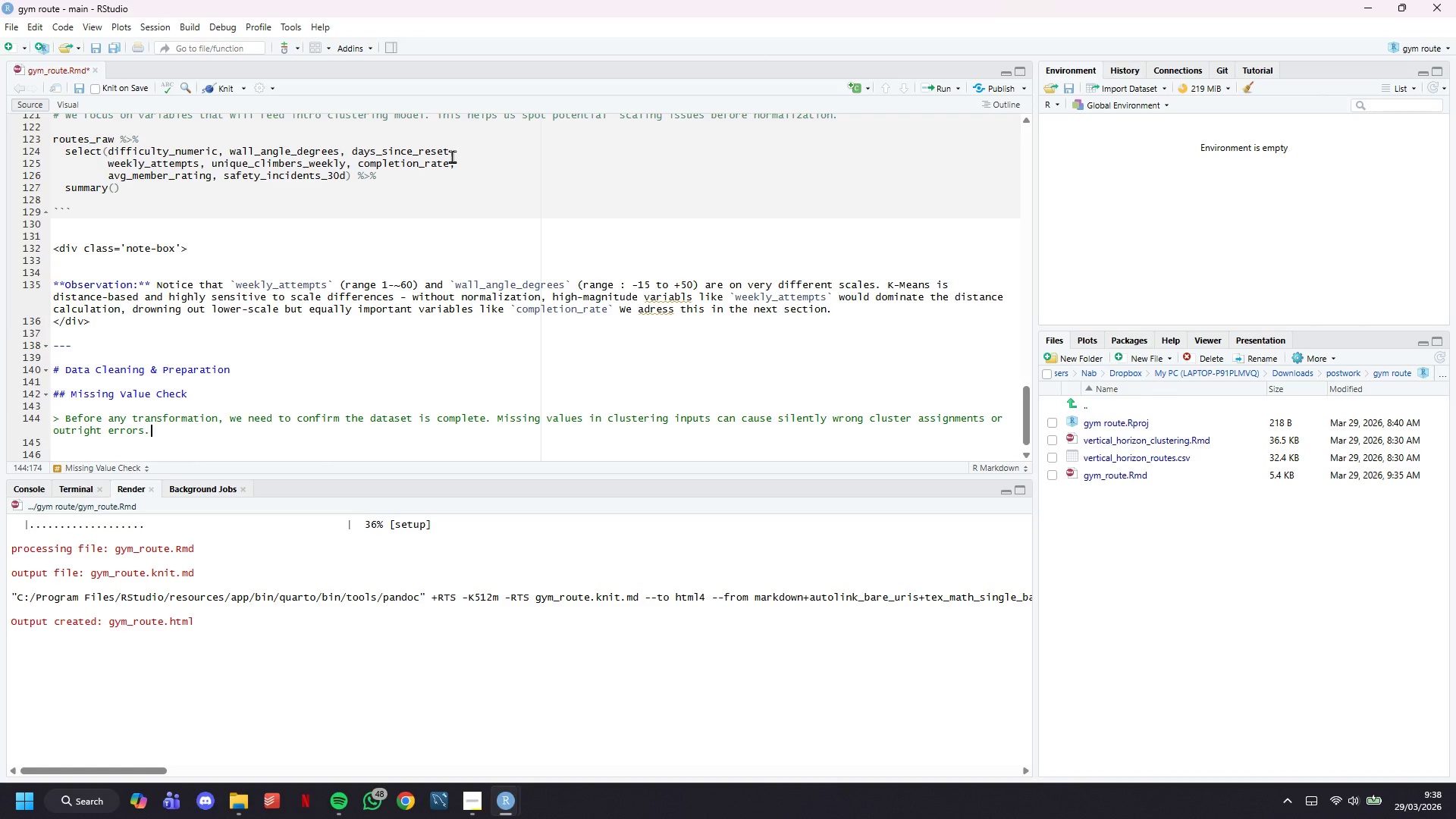 
key(Enter)
 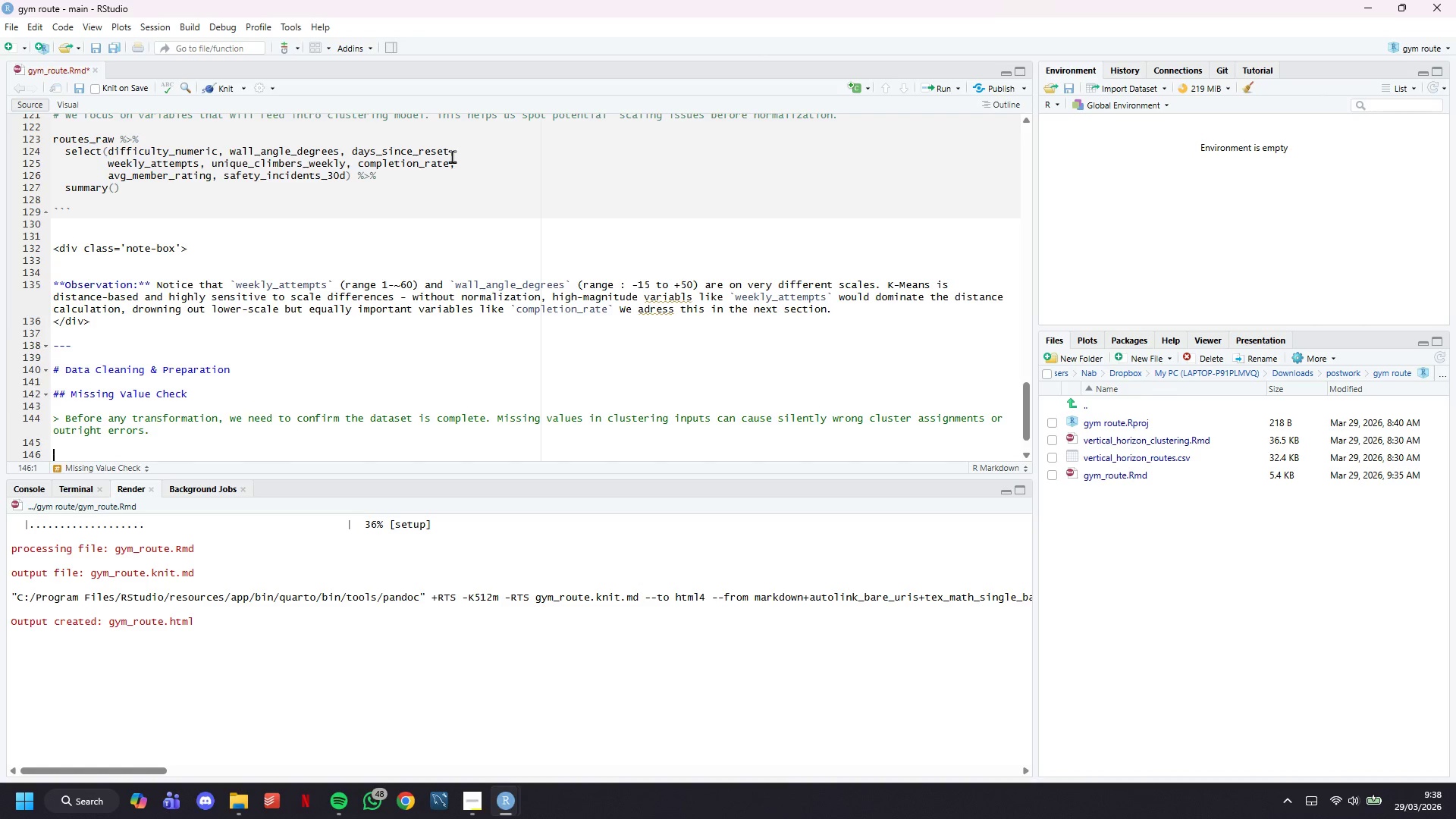 
key(Enter)
 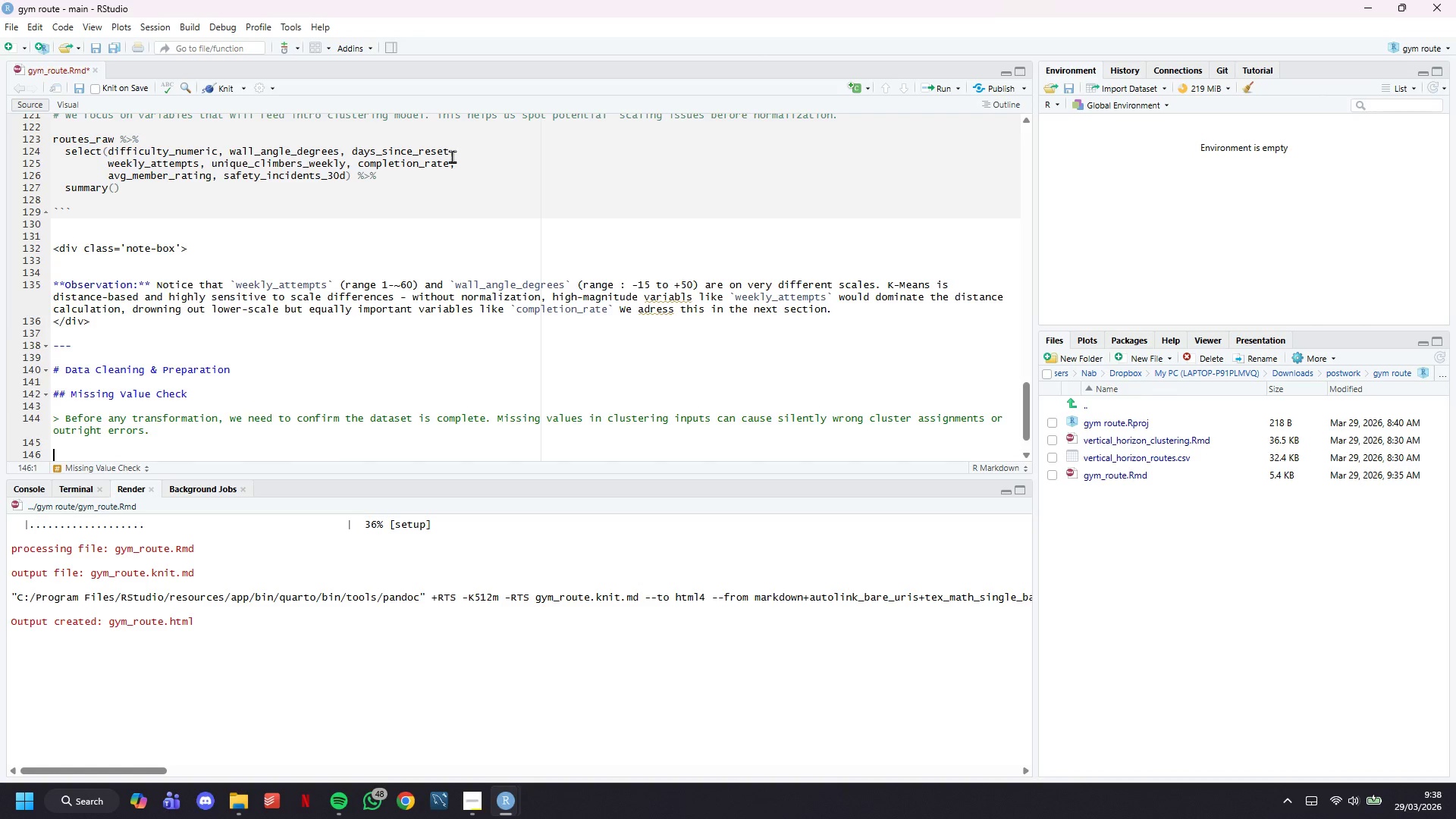 
key(Backquote)
 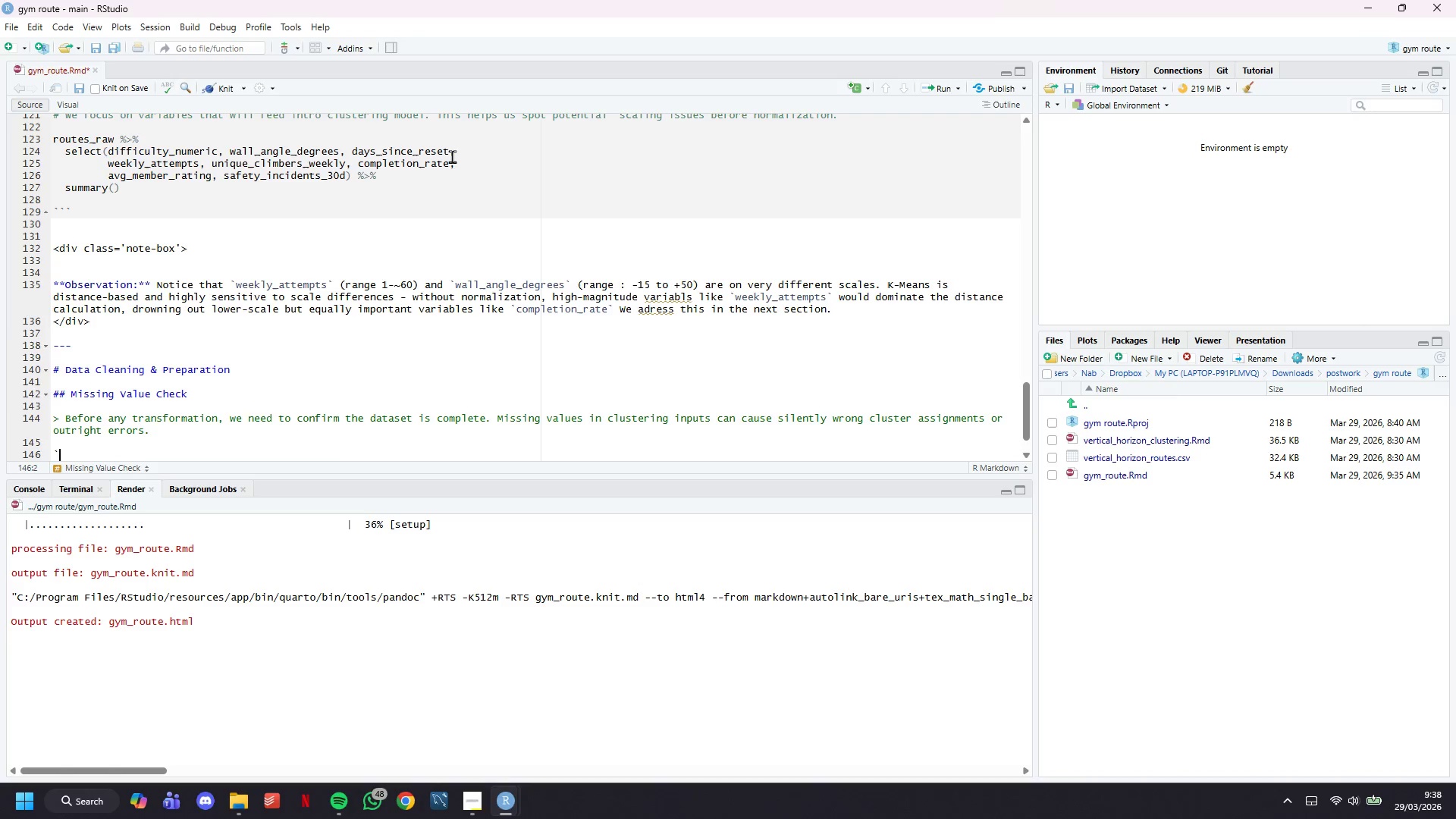 
key(Backquote)
 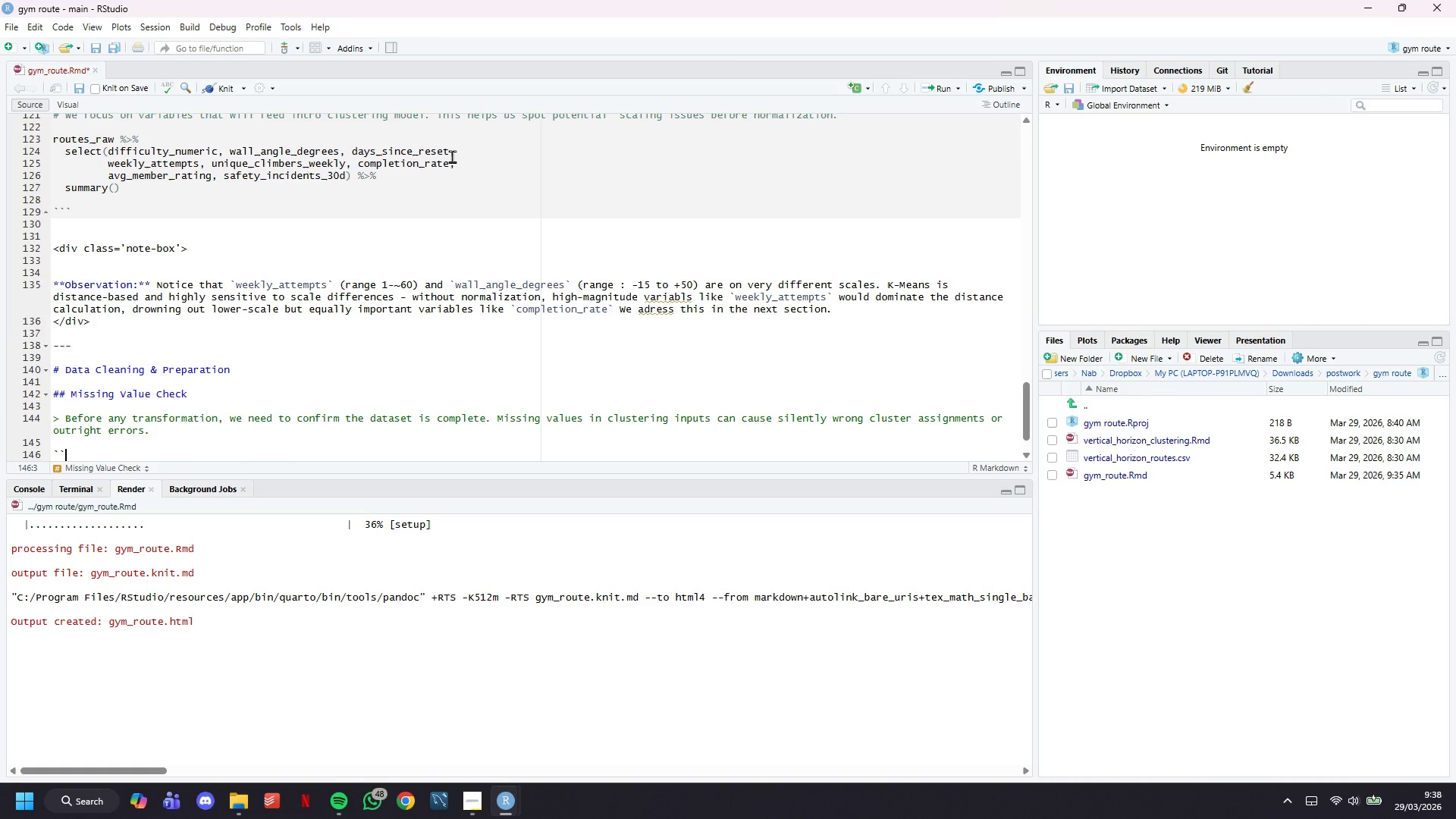 
key(Backquote)
 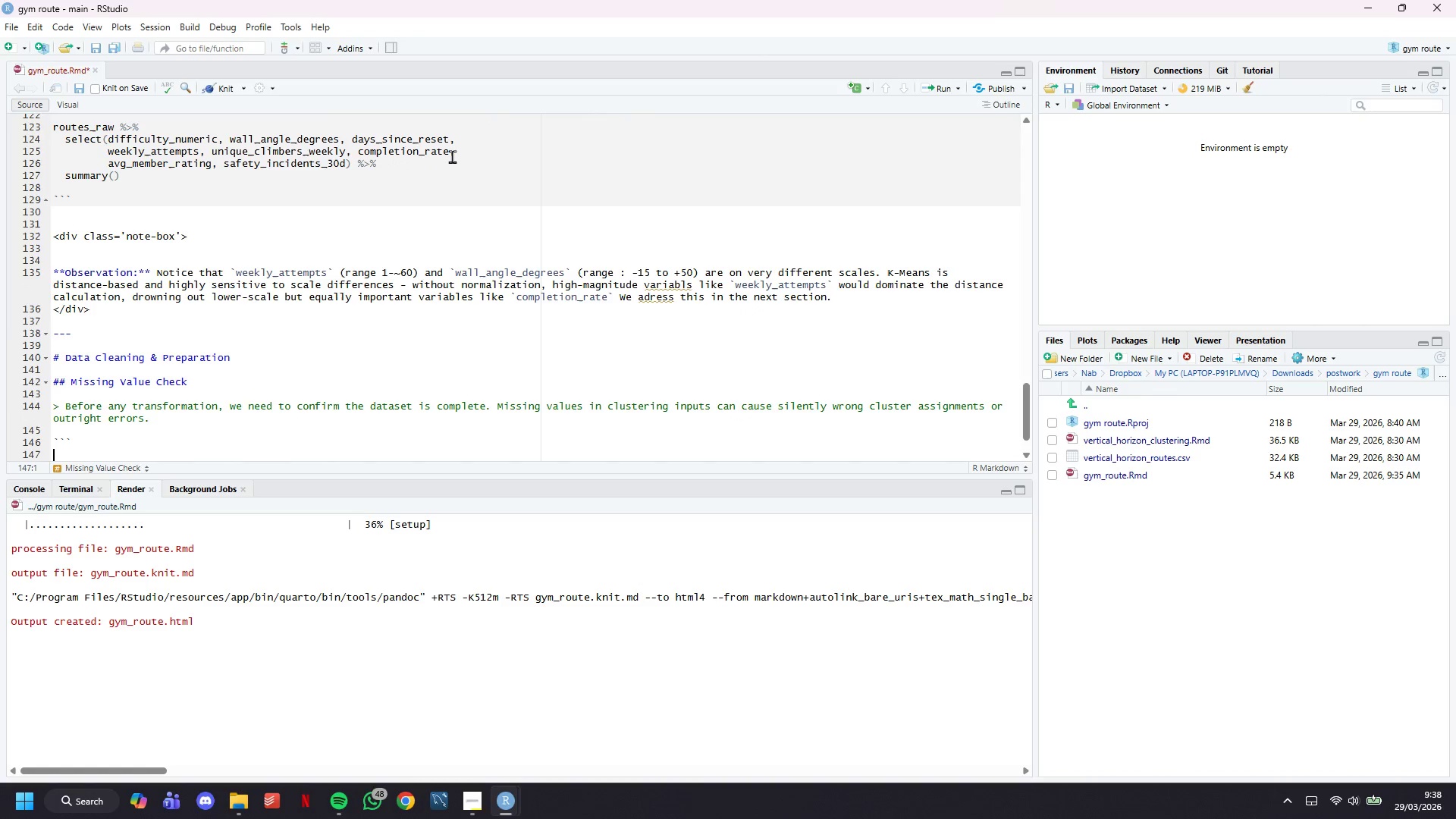 
key(Enter)
 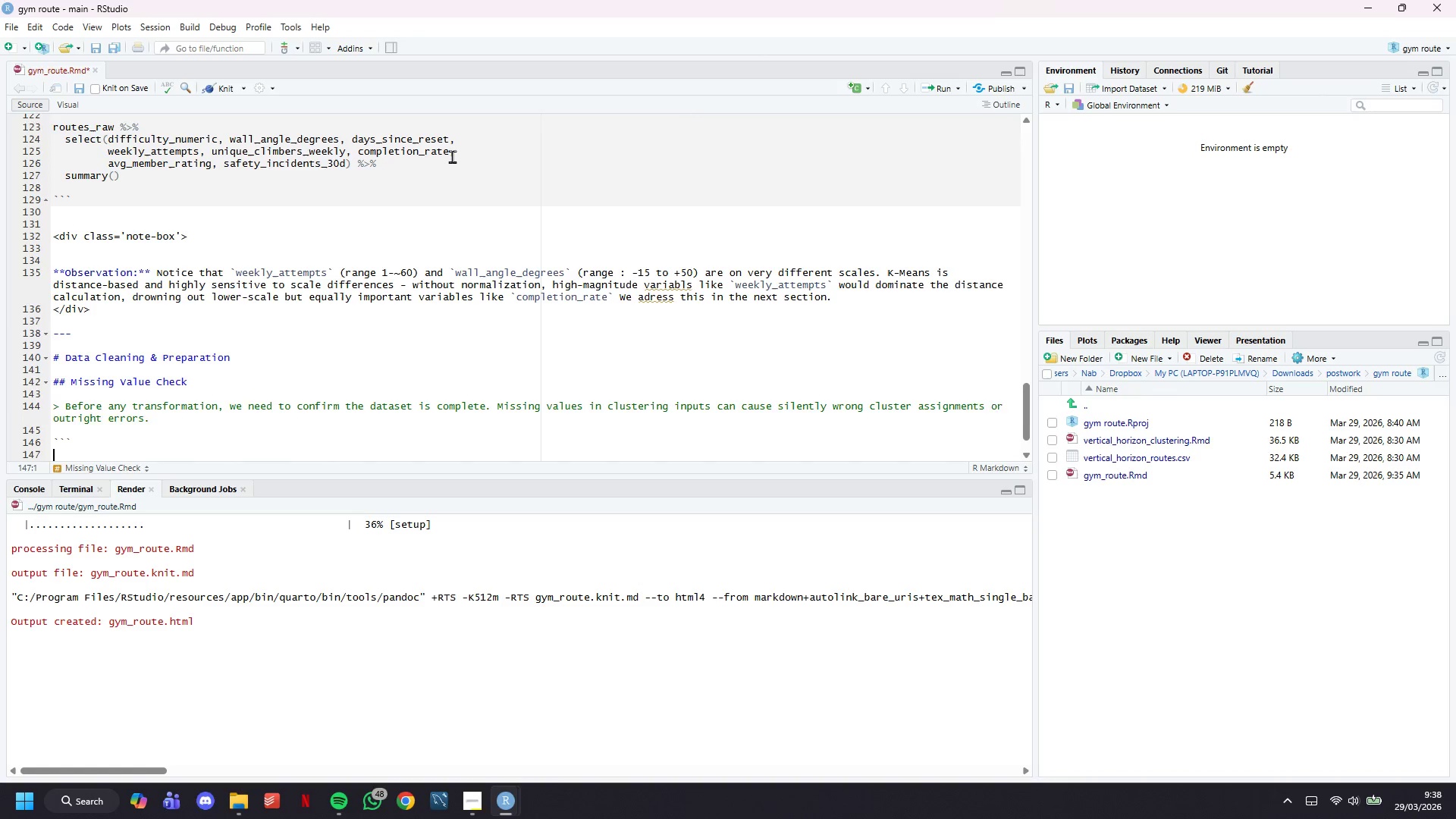 
key(Enter)
 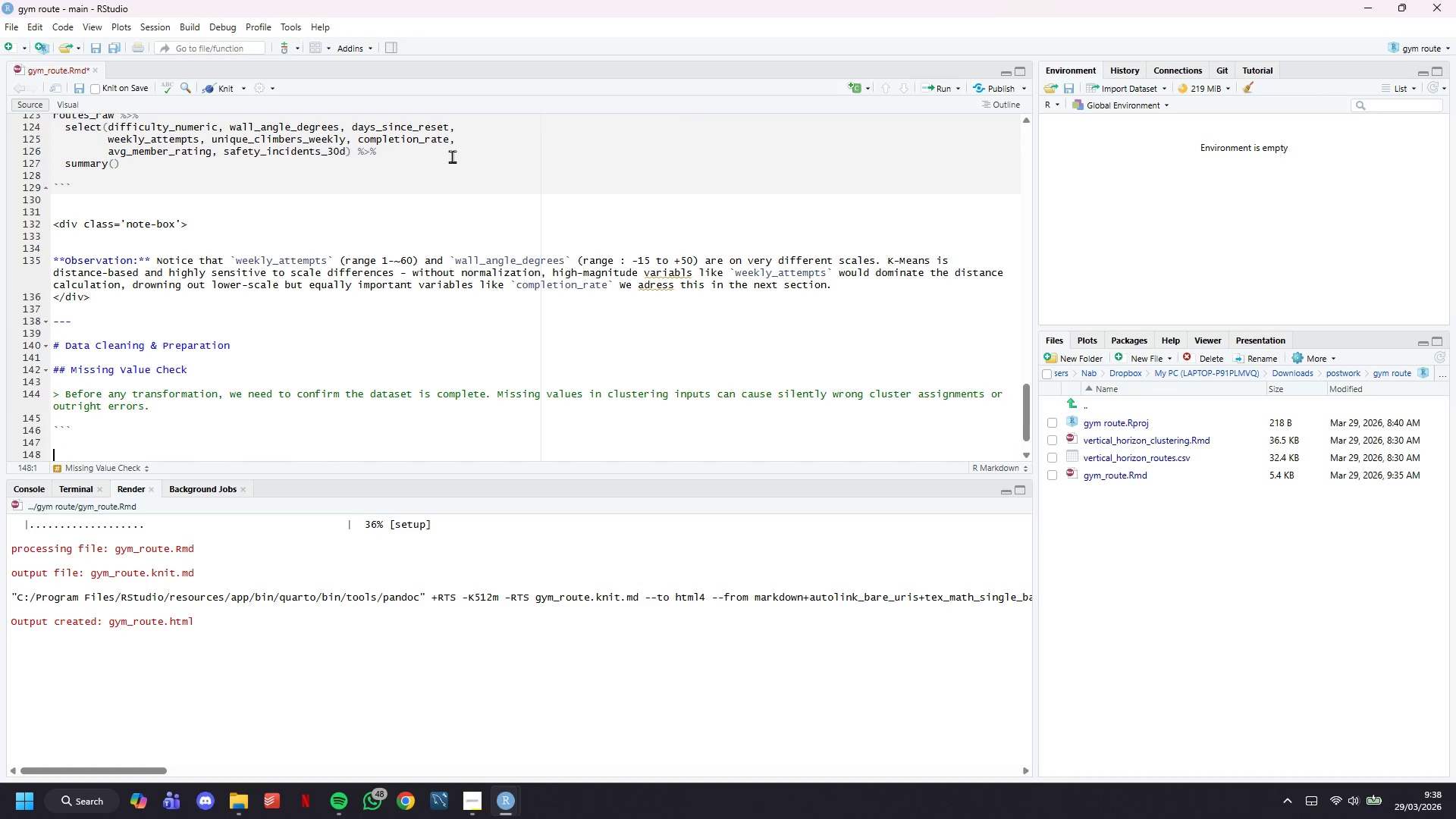 
key(Enter)
 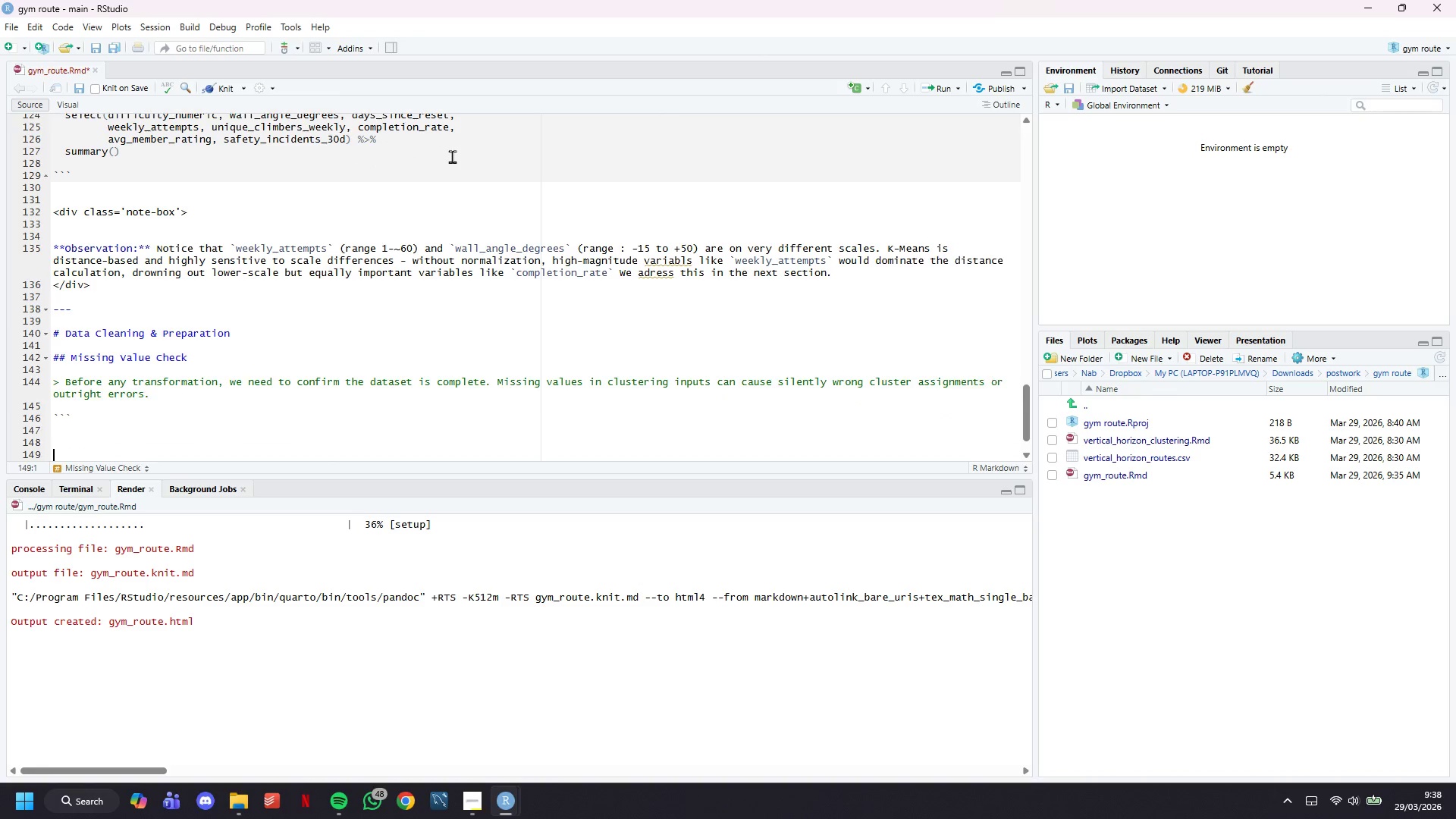 
key(Backquote)
 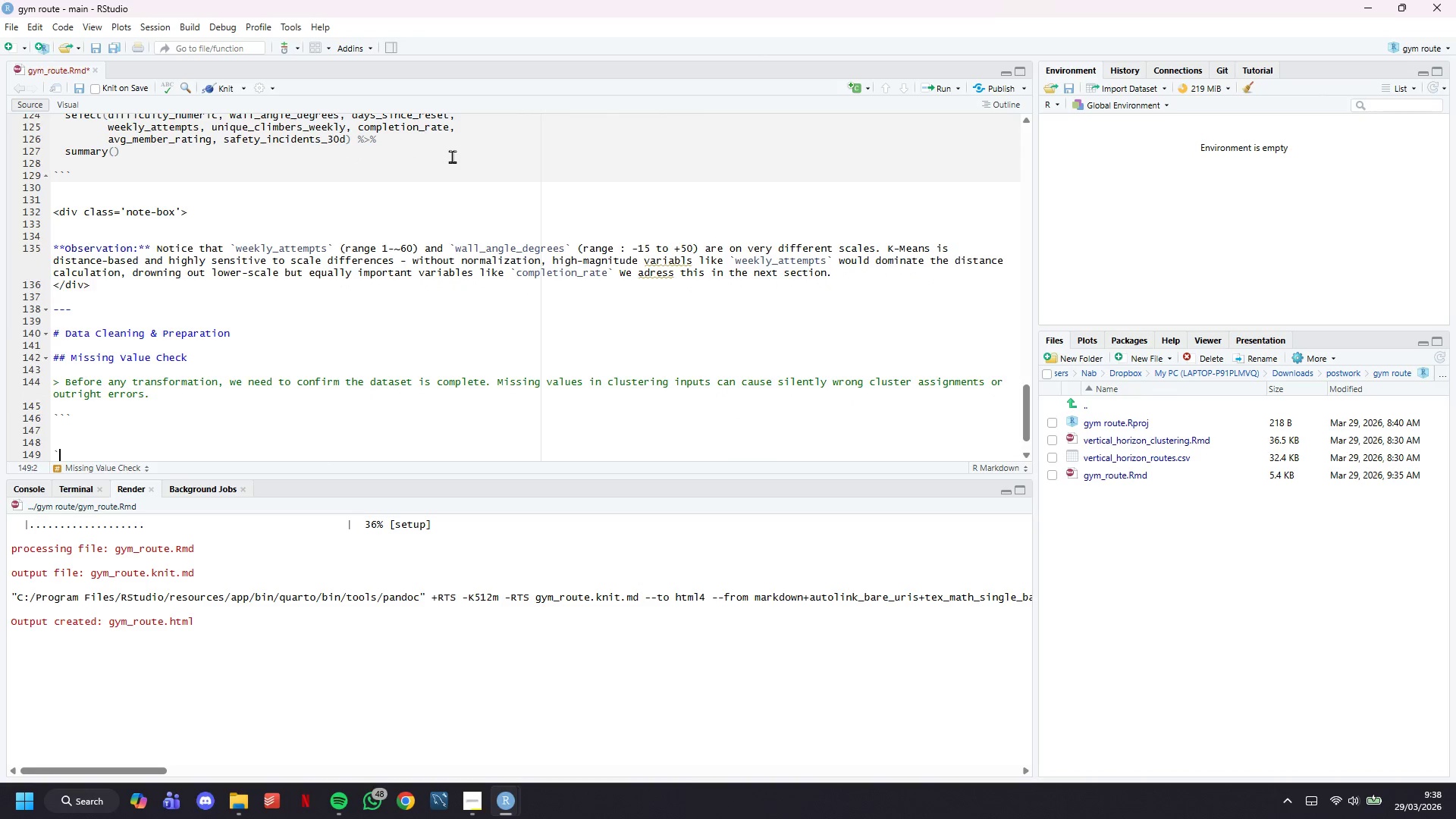 
key(Backquote)
 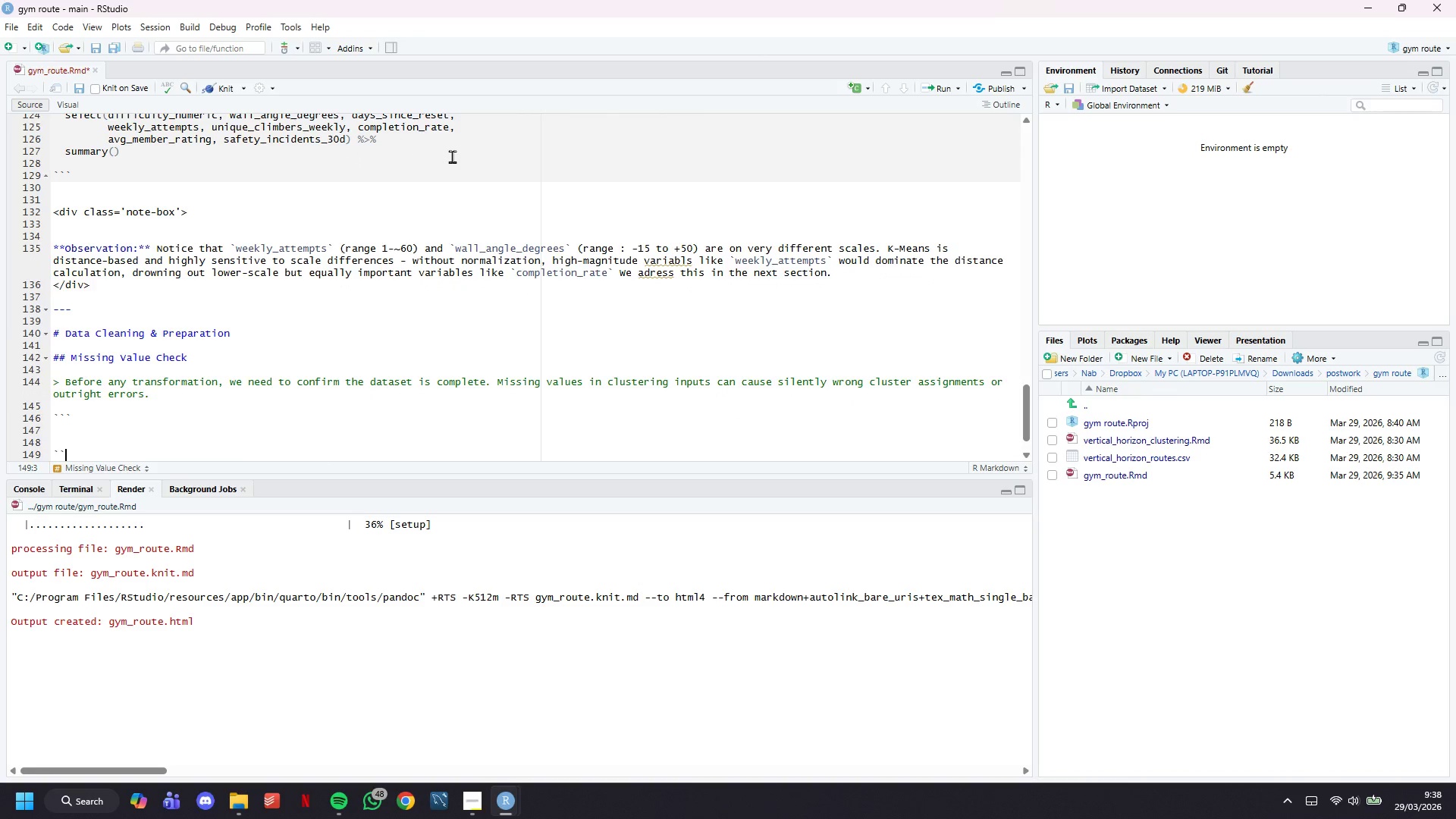 
key(Backquote)
 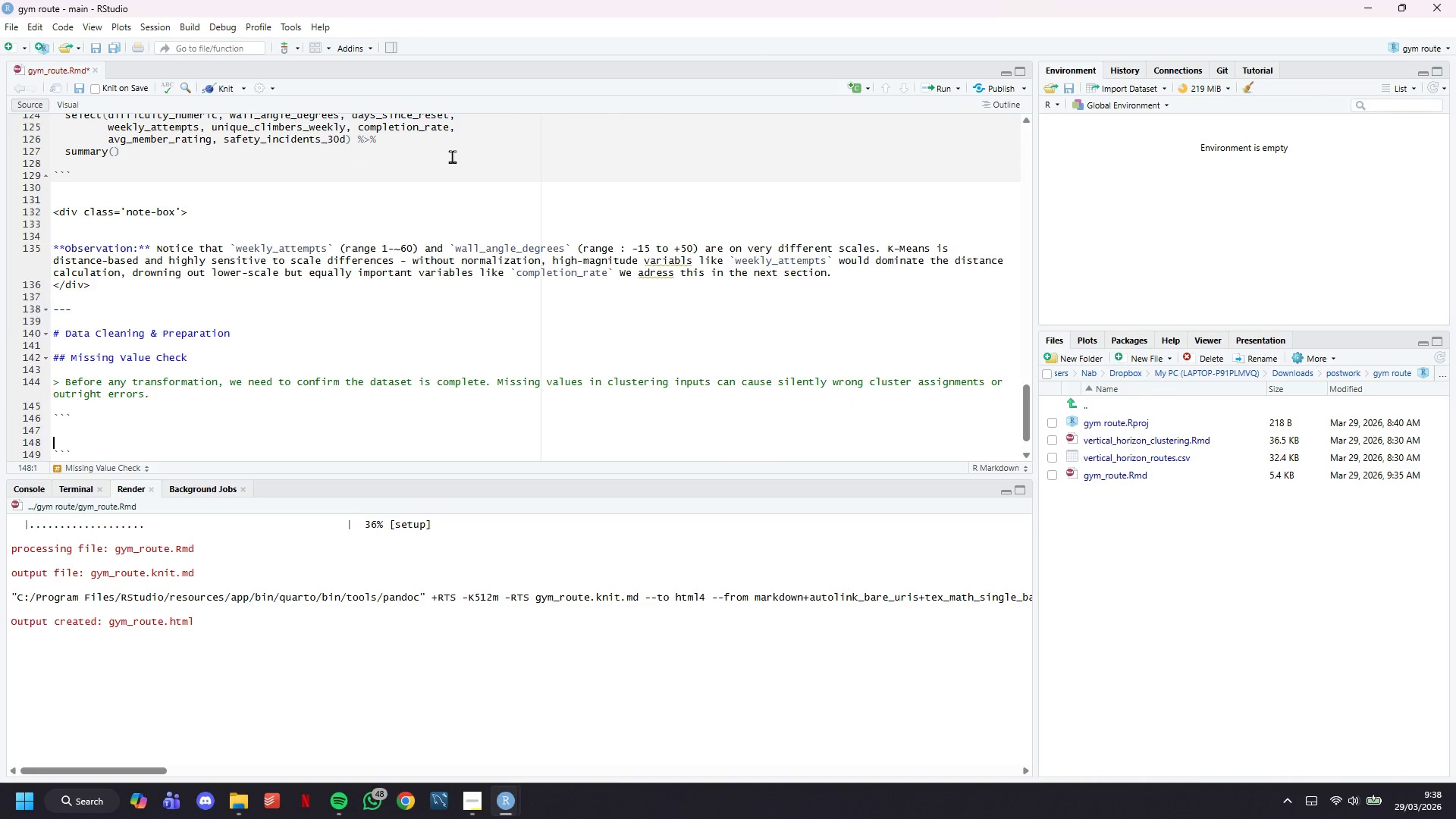 
key(ArrowUp)
 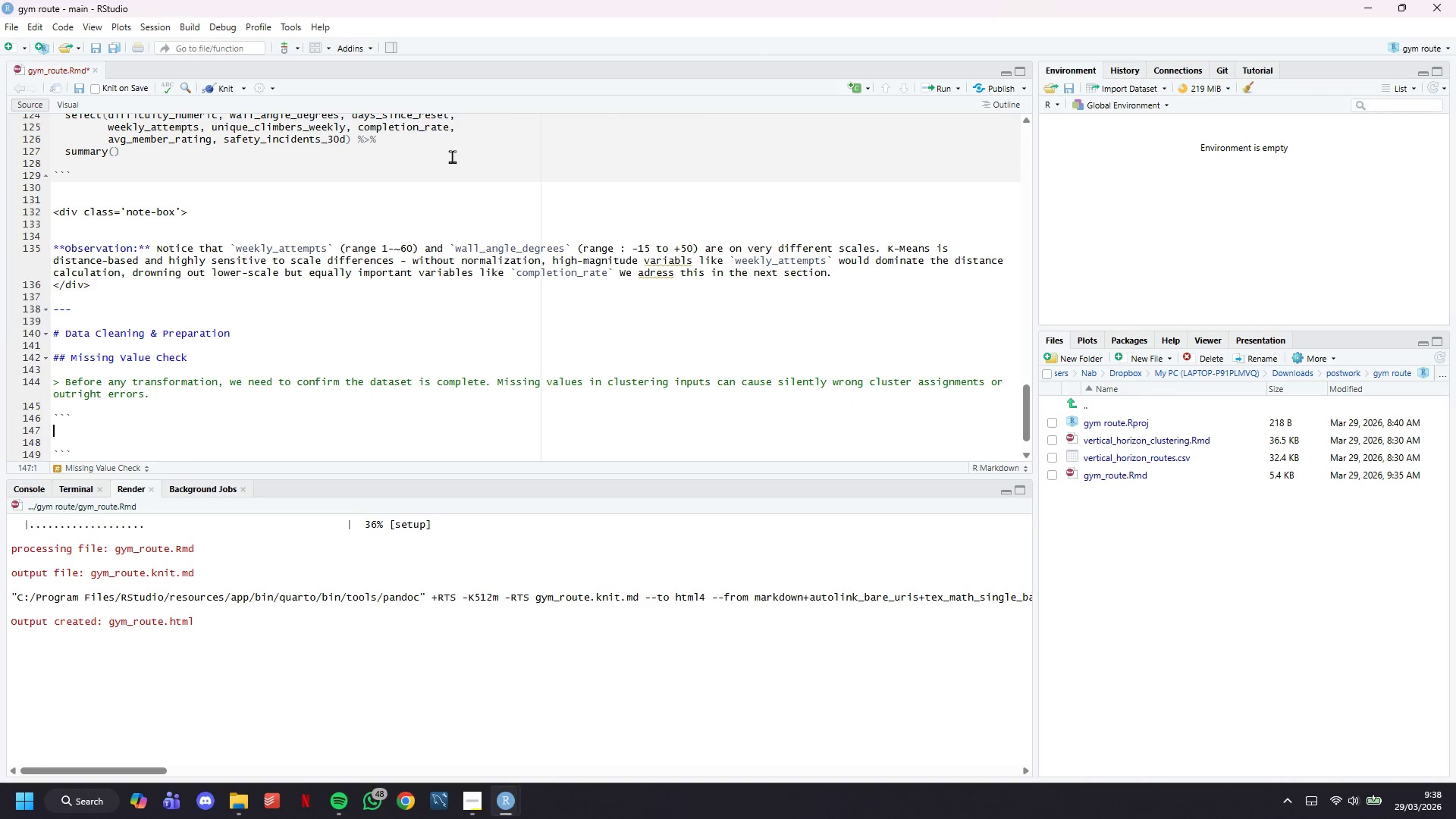 
key(ArrowUp)
 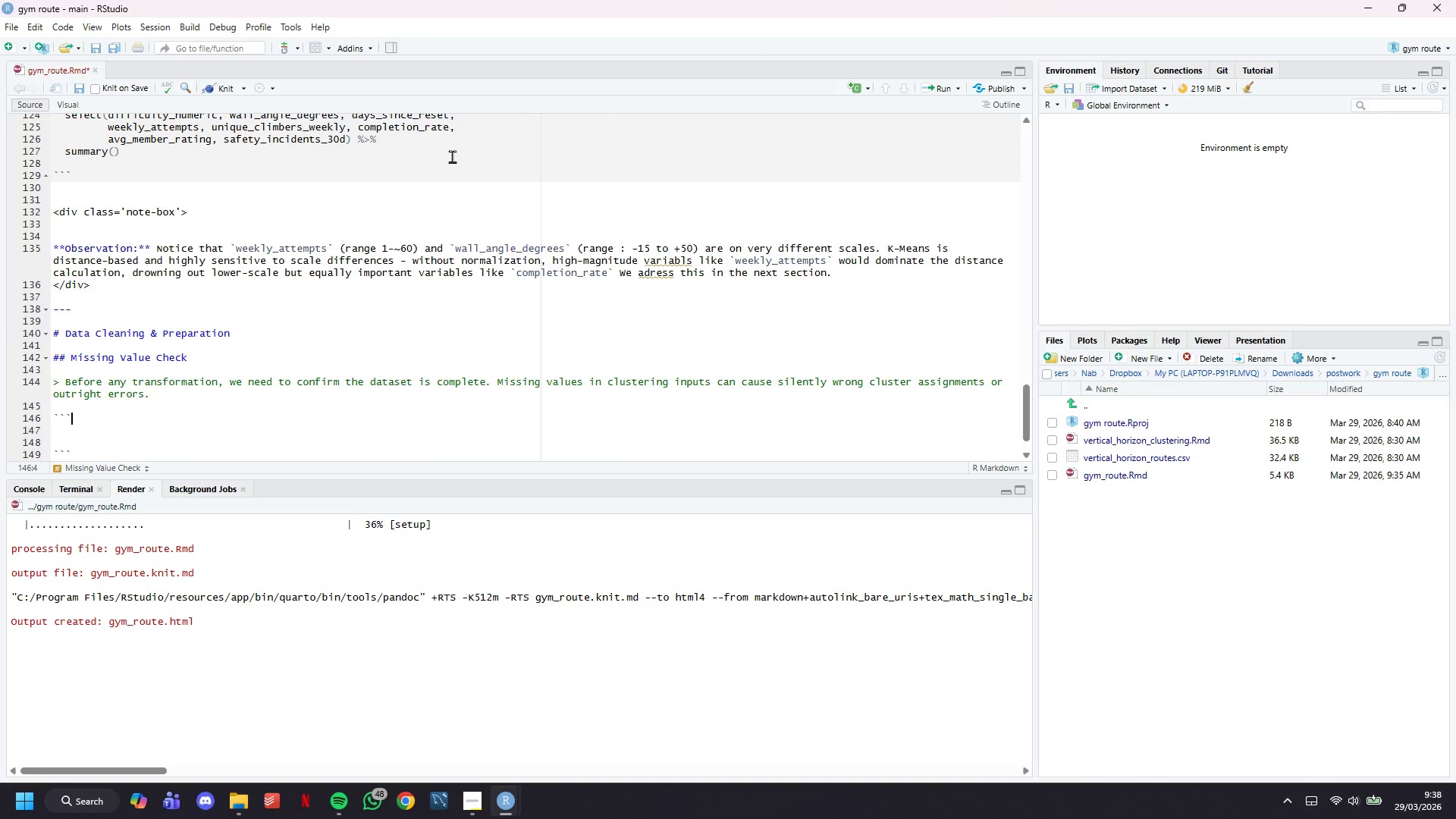 
key(ArrowUp)
 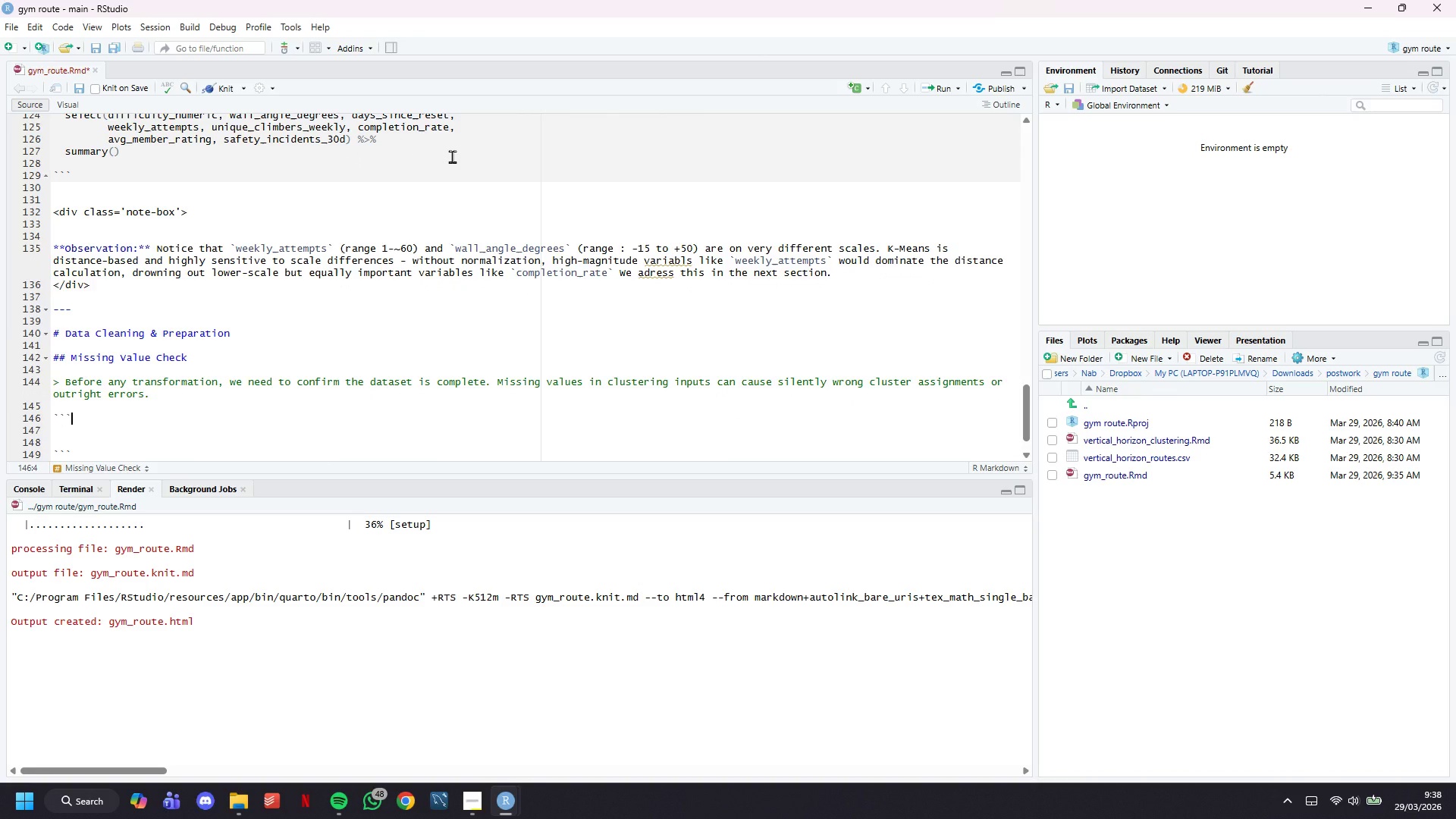 
type({r missing-check)
 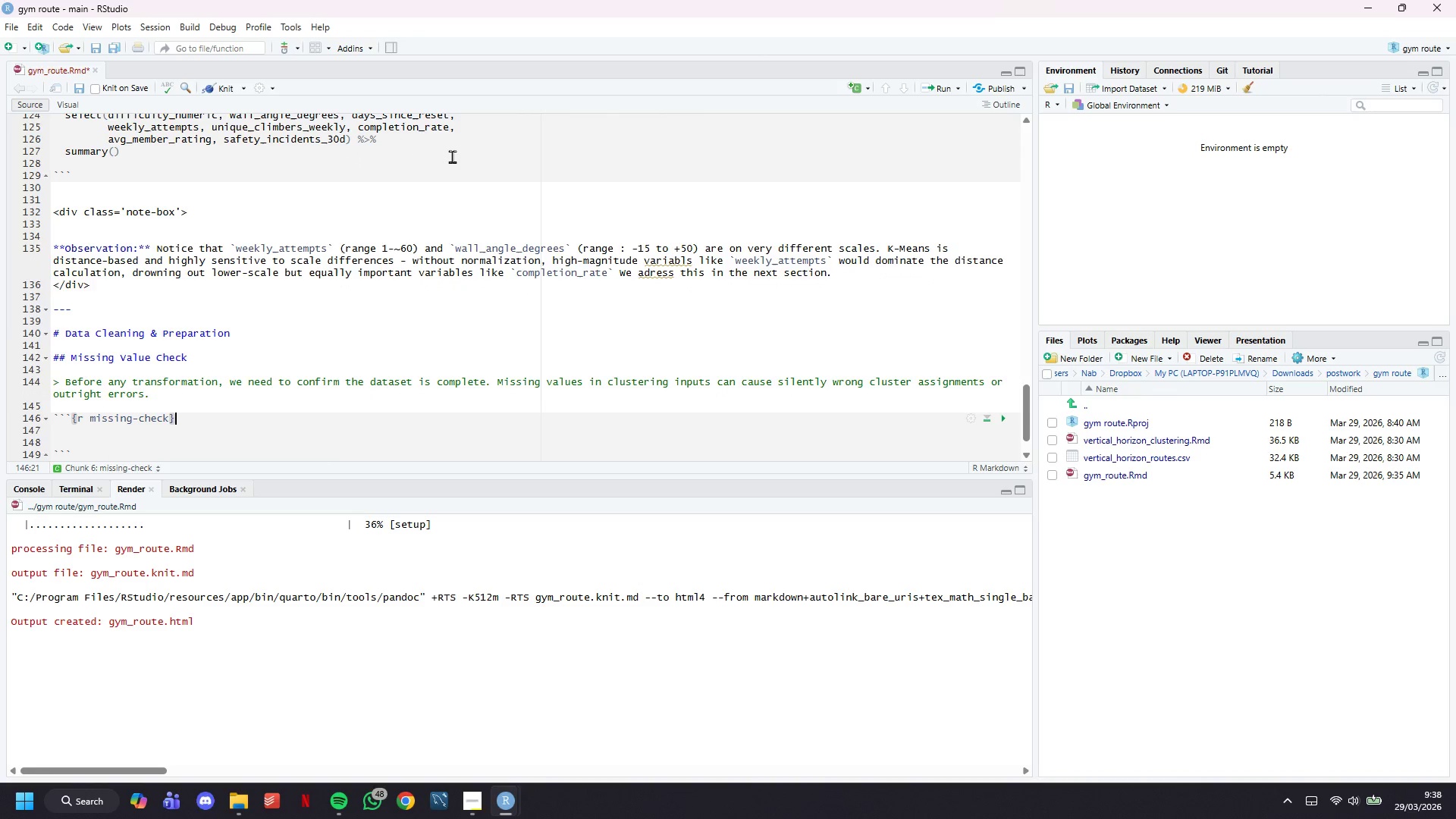 
key(ArrowRight)
 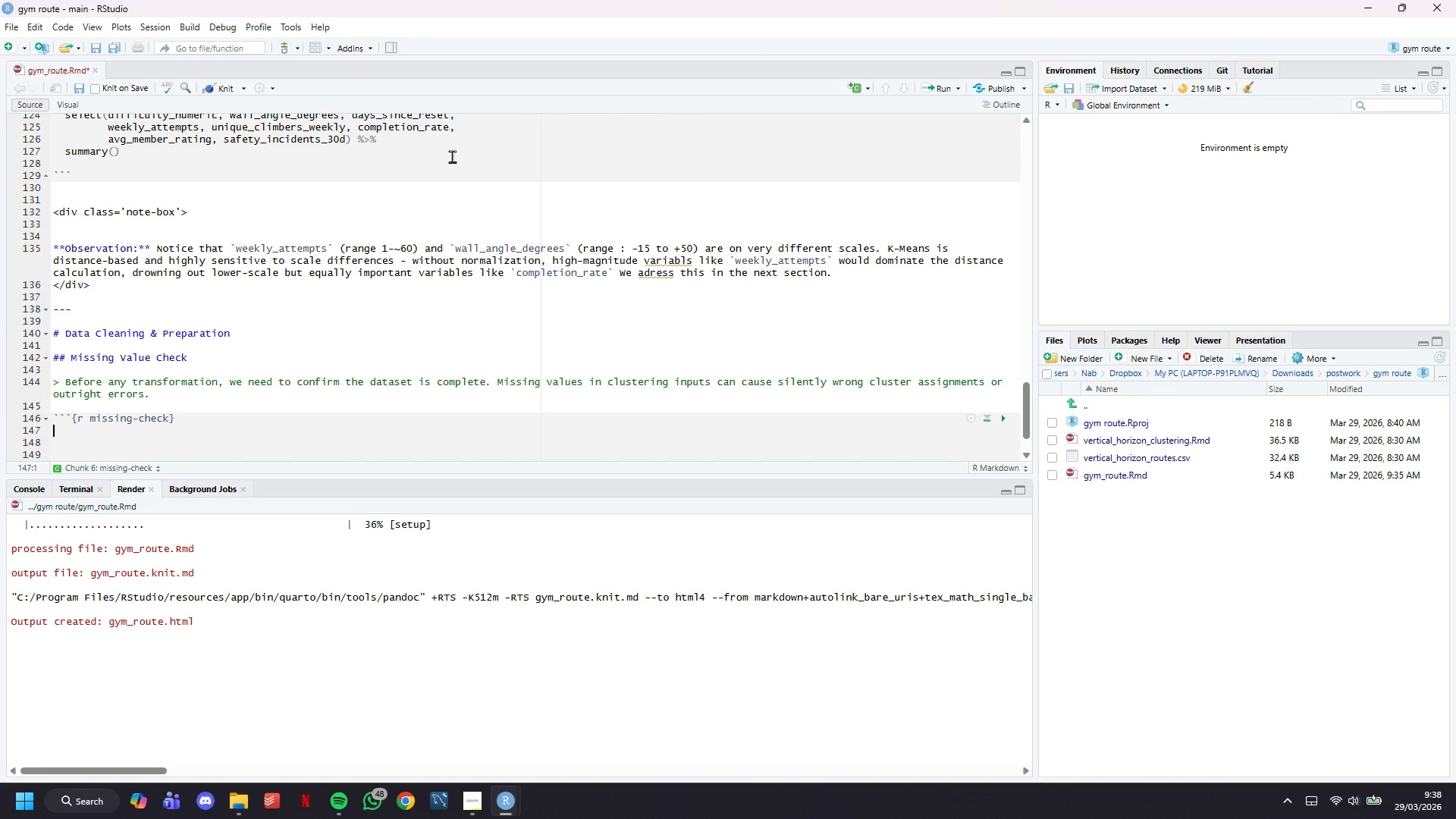 
key(Enter)
 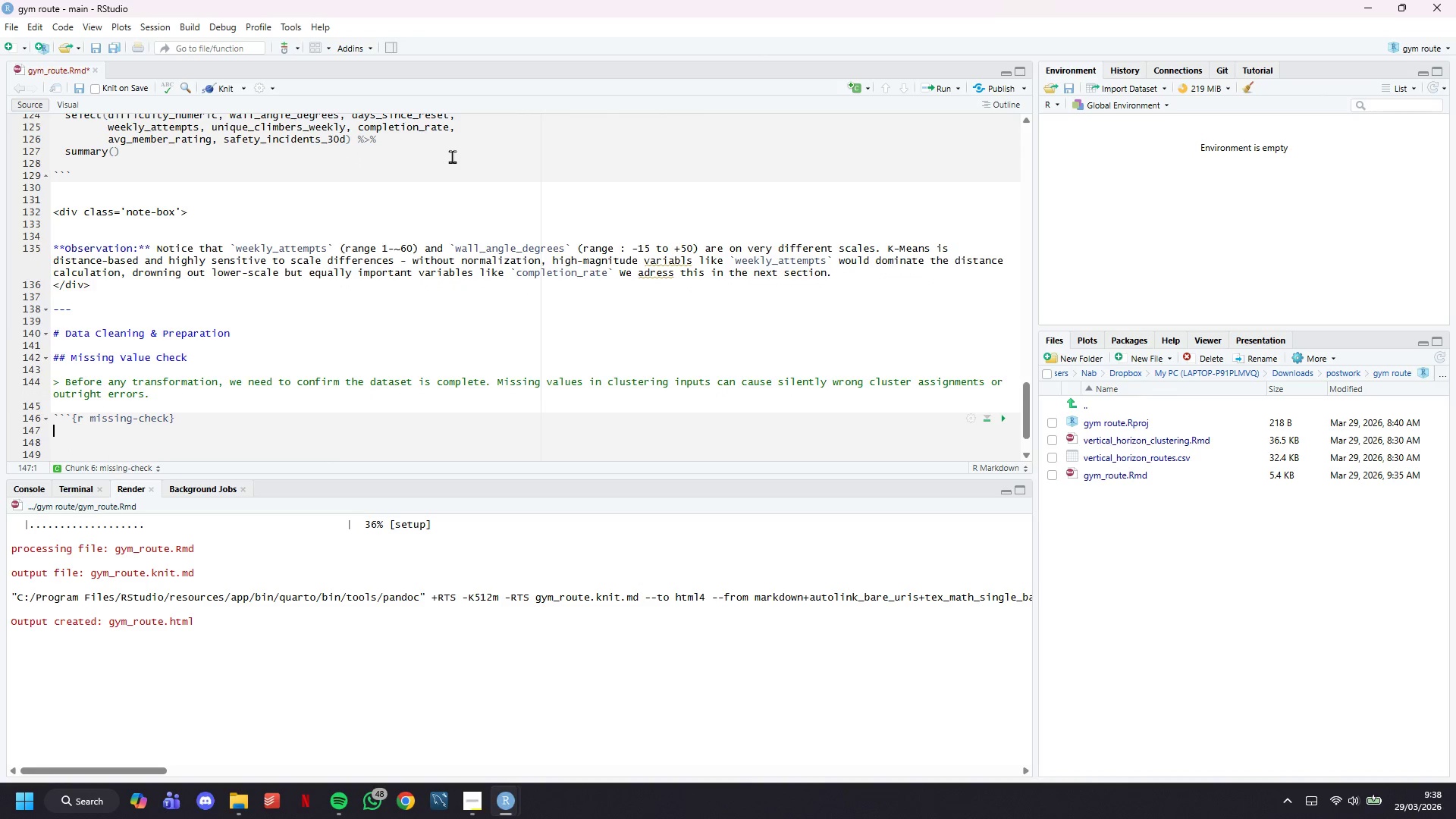 
key(Enter)
 